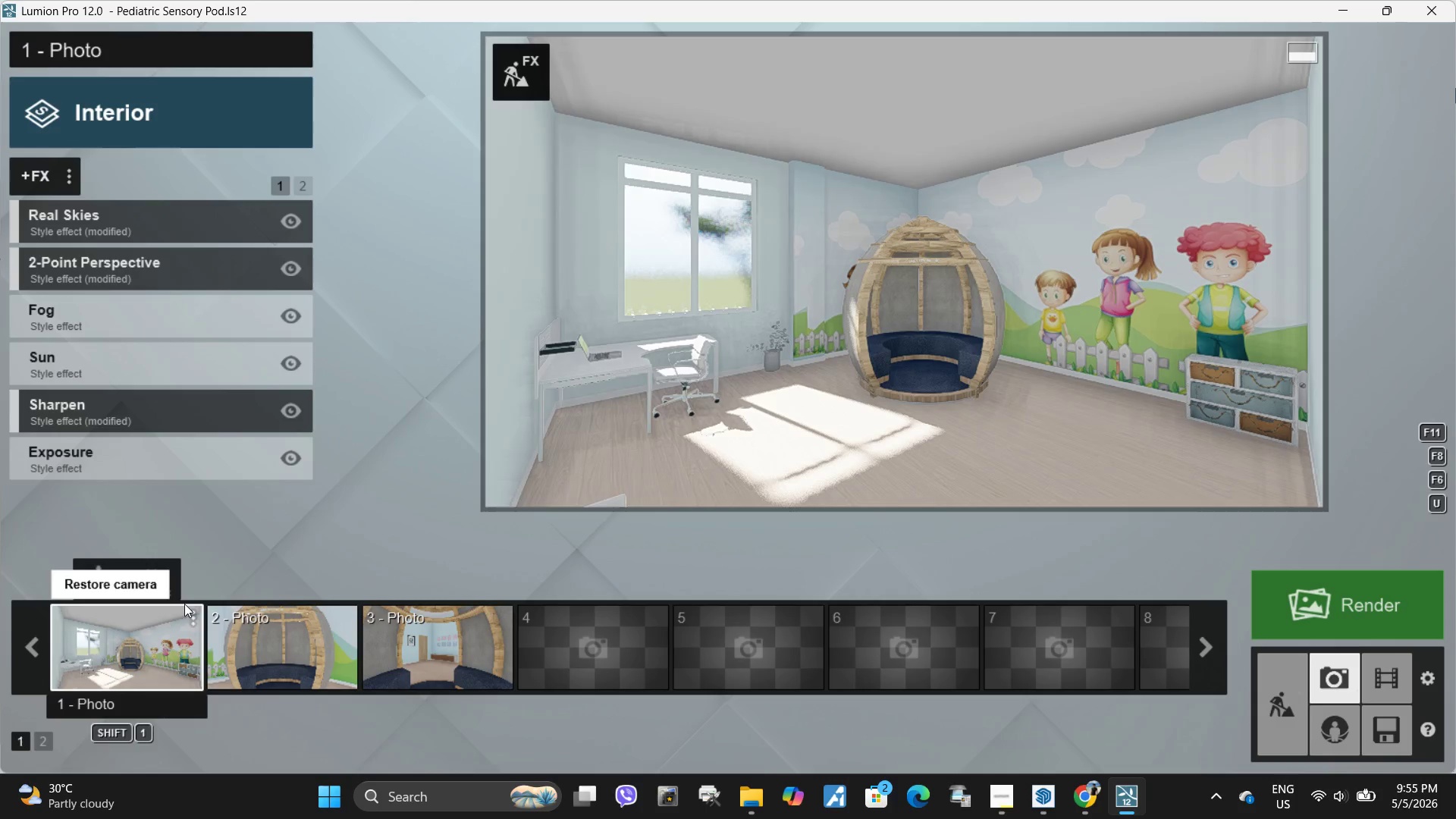 
hold_key(key=Space, duration=5.95)
 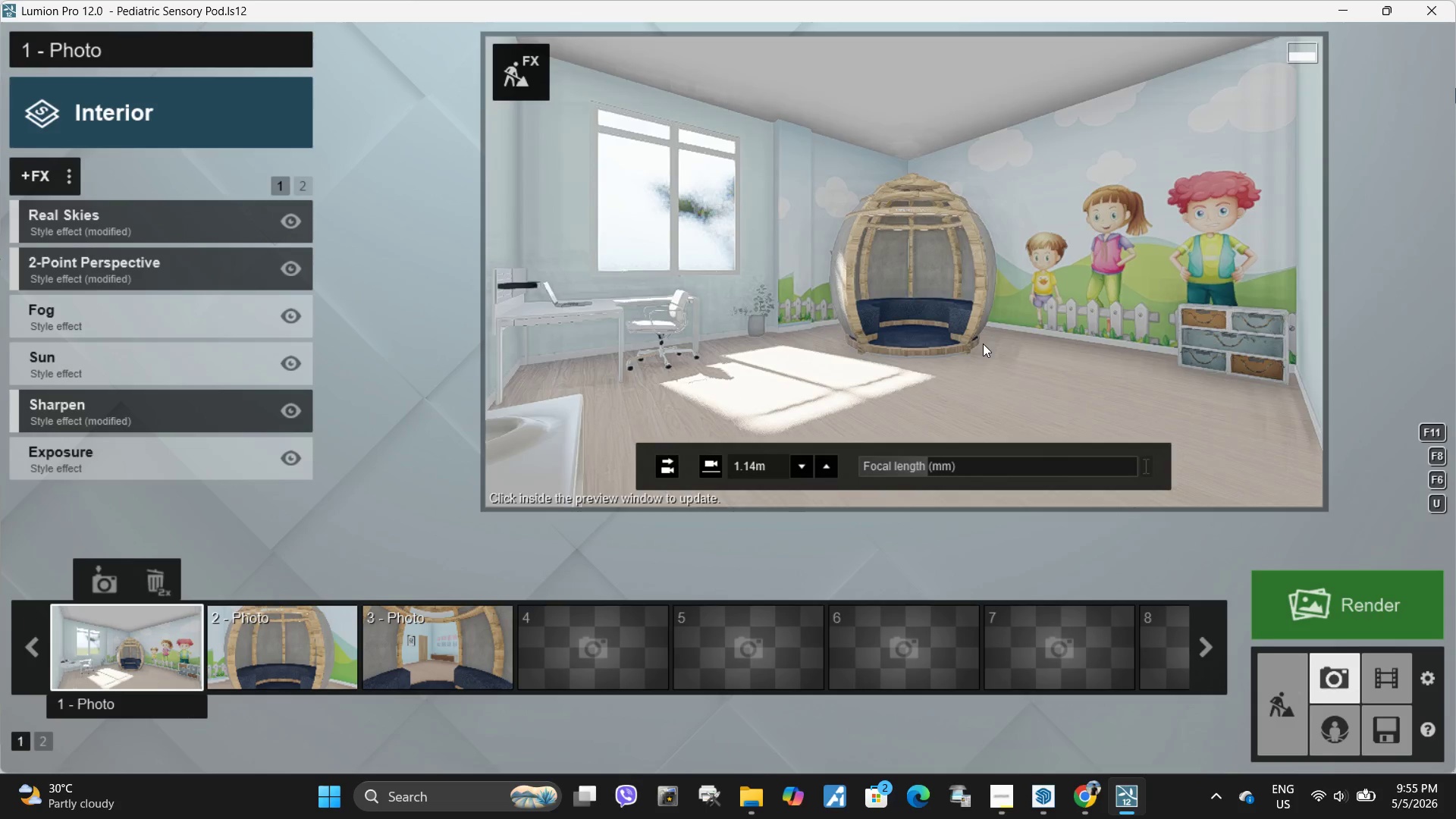 
type(eeeeeeeeeeeewwww)
 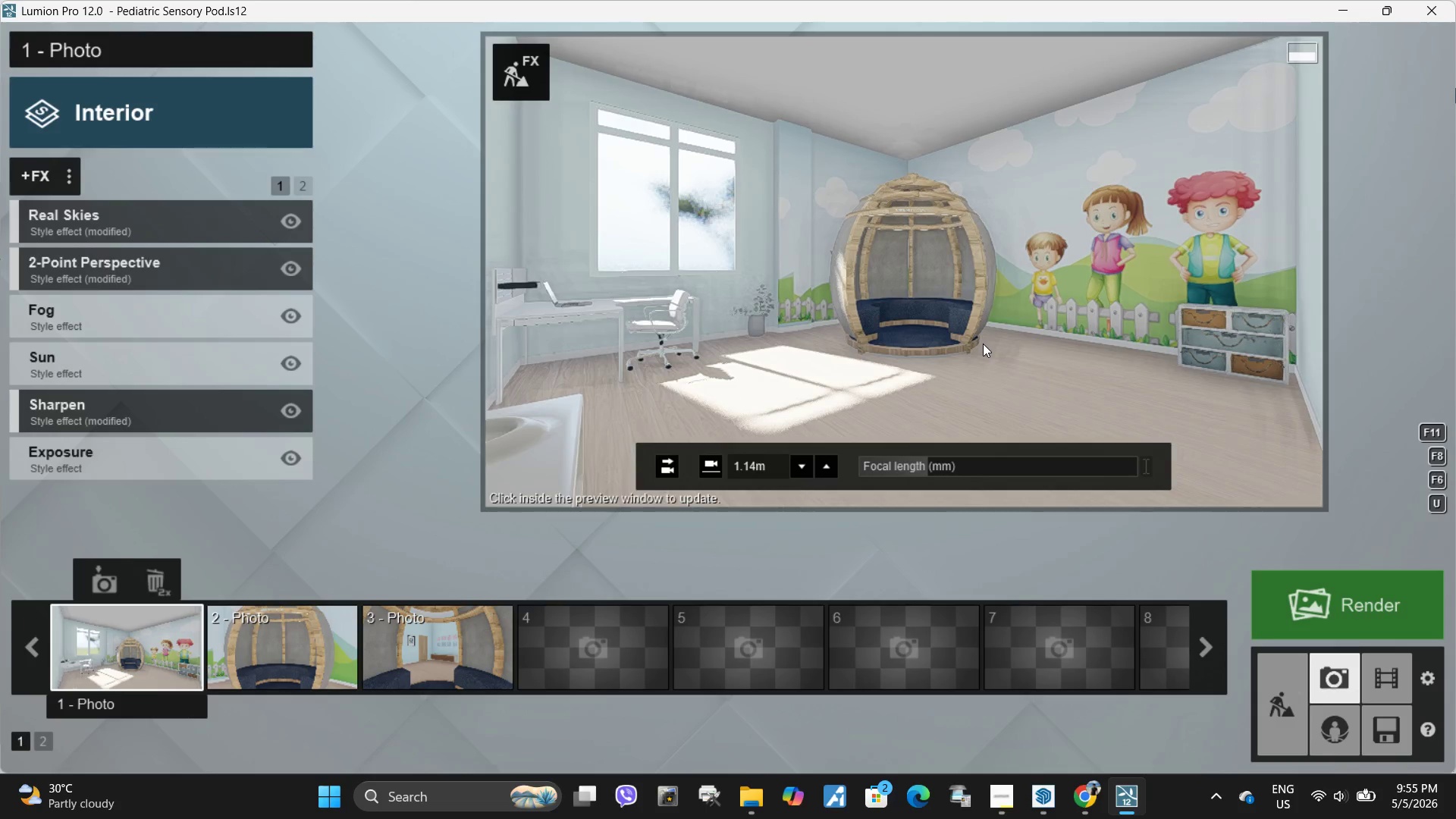 
left_click([983, 344])
 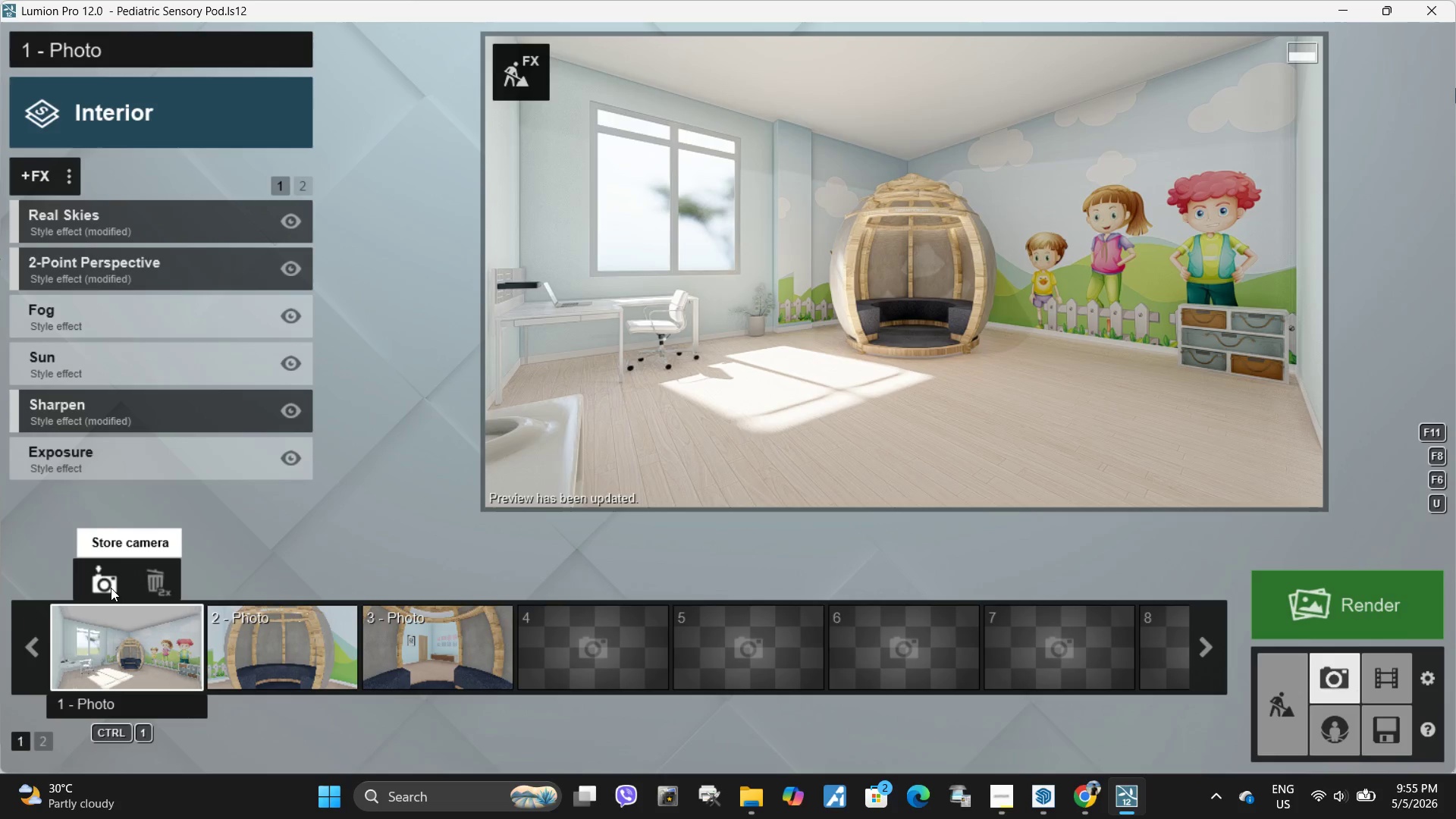 
left_click([107, 588])
 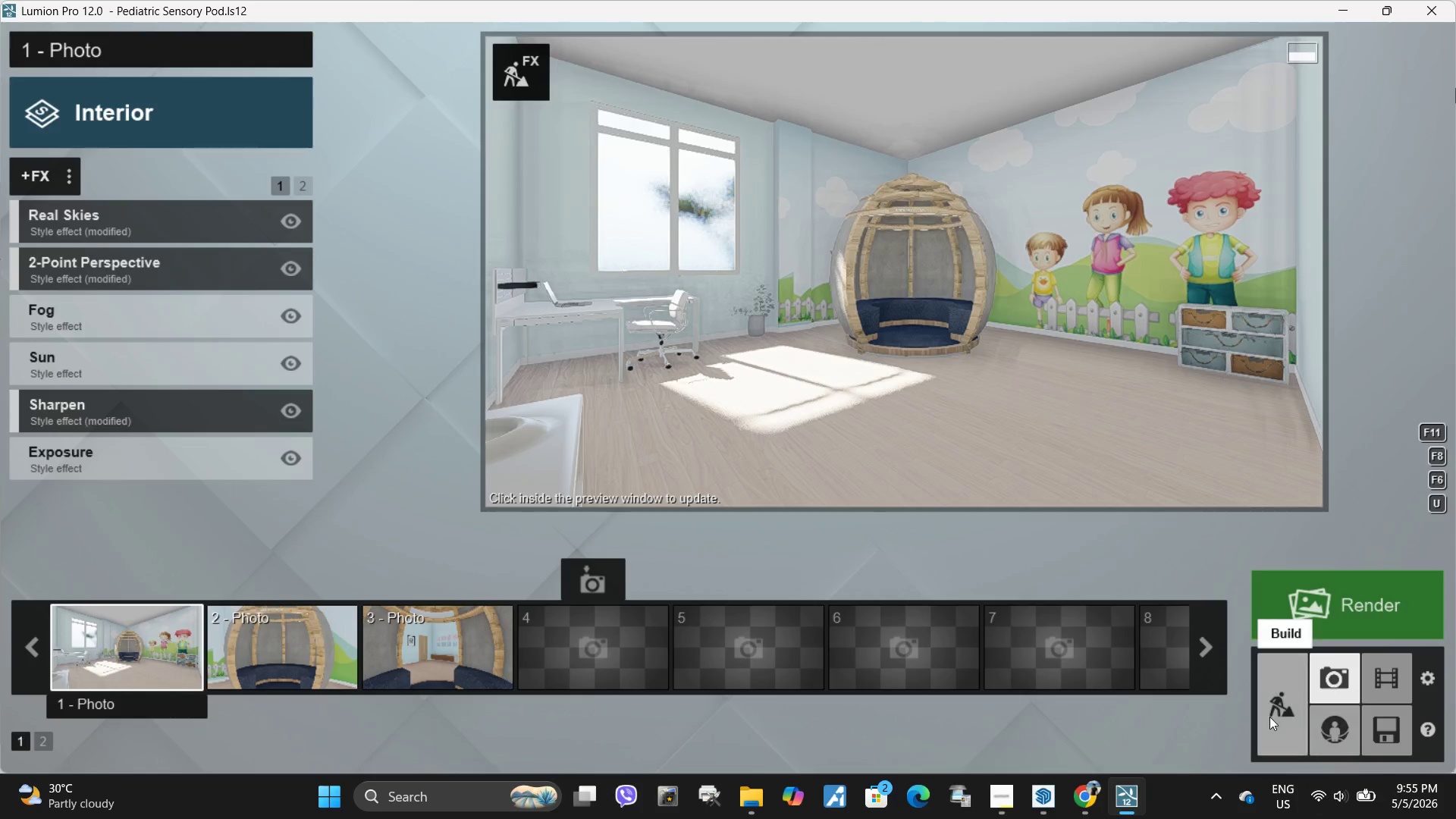 
left_click([1265, 716])
 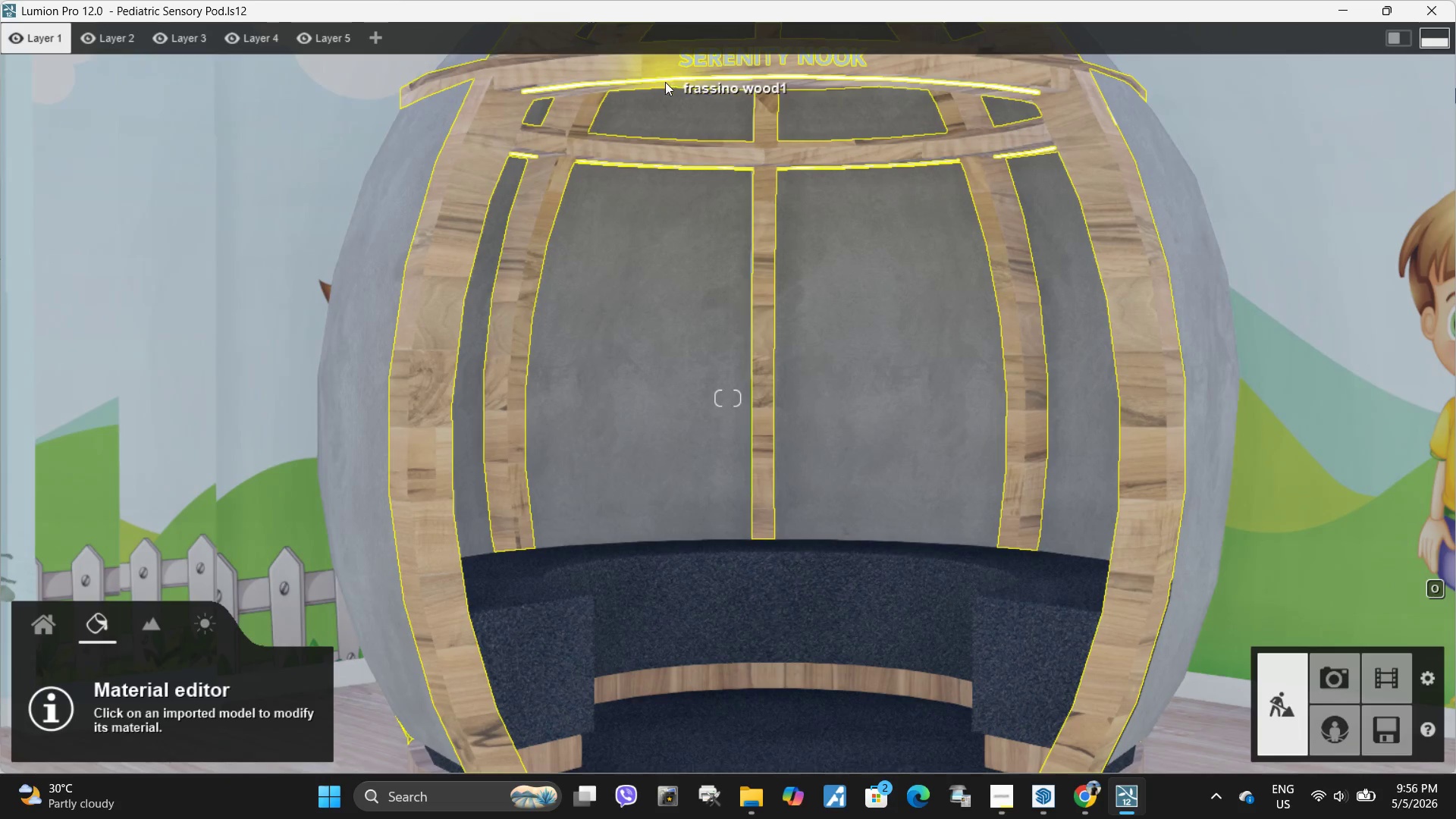 
left_click([669, 81])
 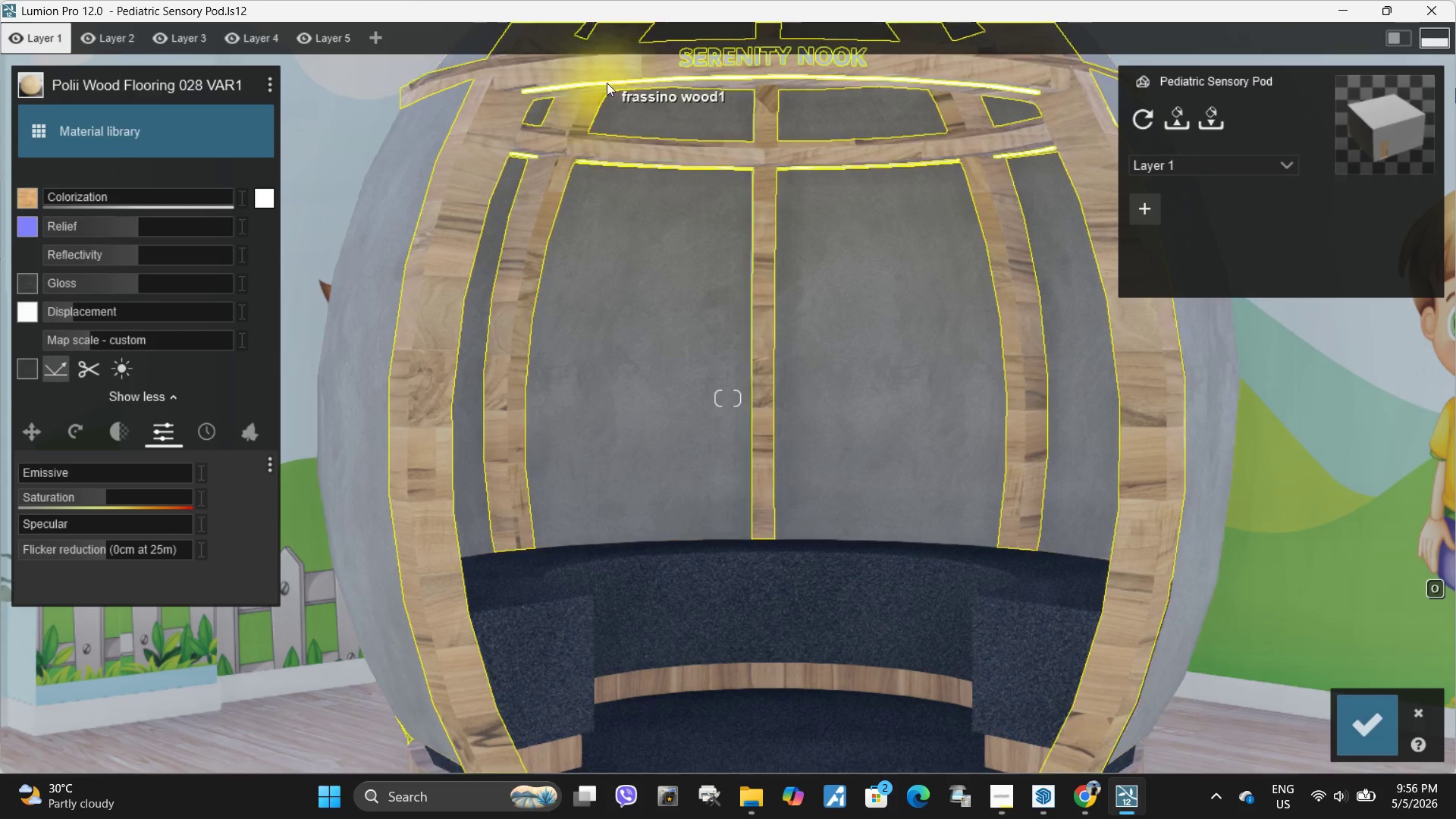 
left_click([610, 84])
 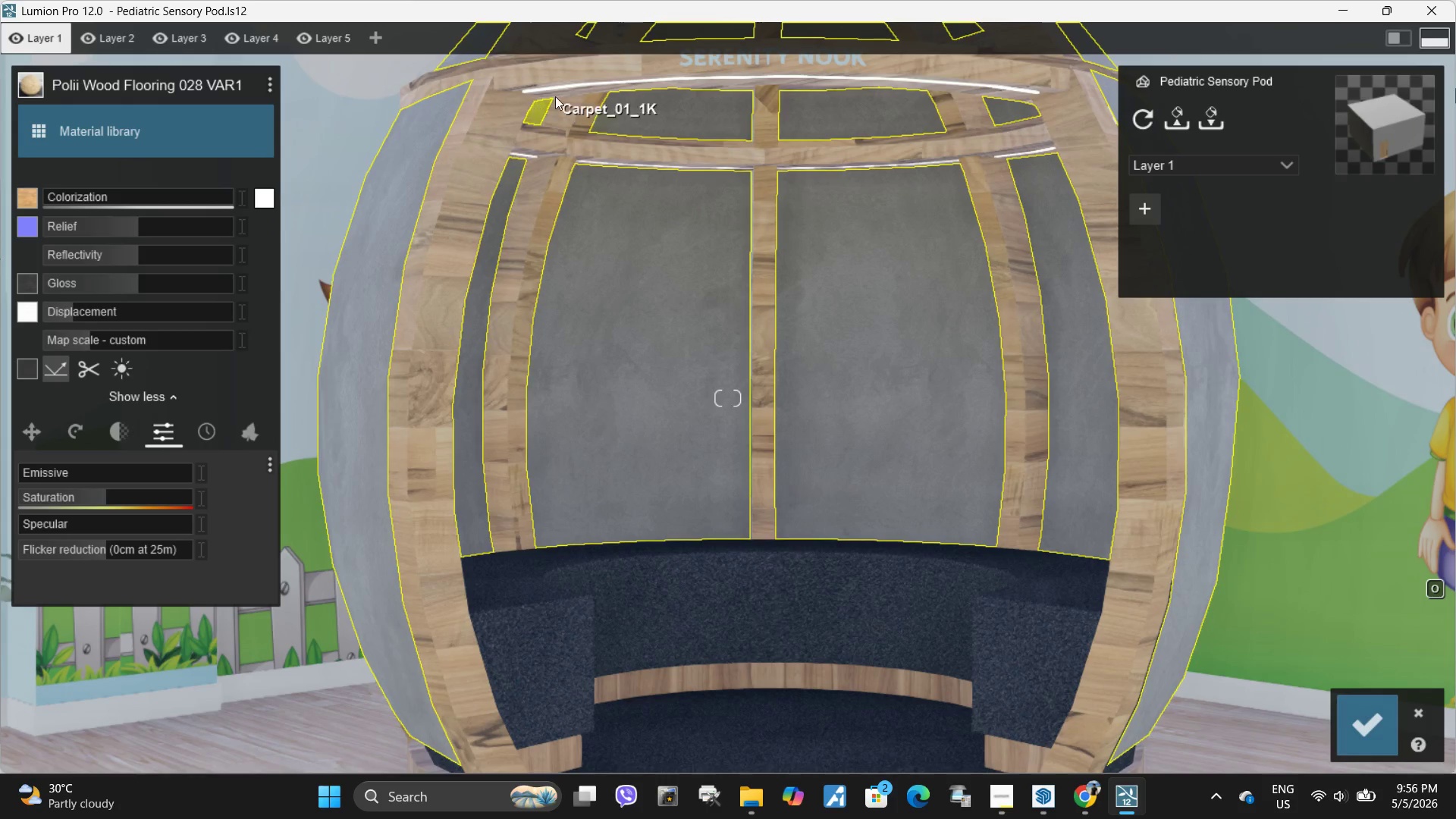 
left_click([566, 87])
 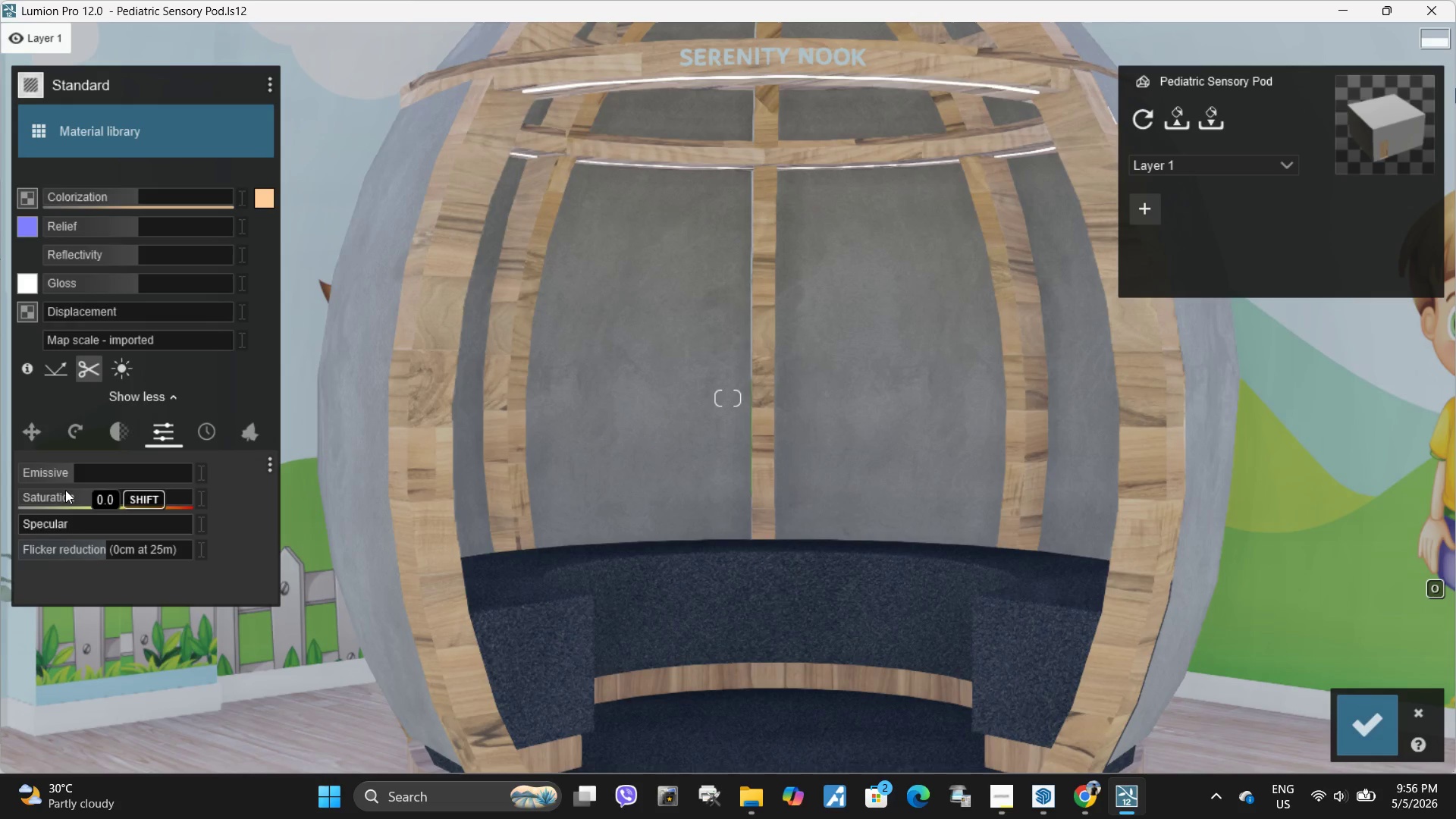 
left_click_drag(start_coordinate=[71, 475], to_coordinate=[125, 473])
 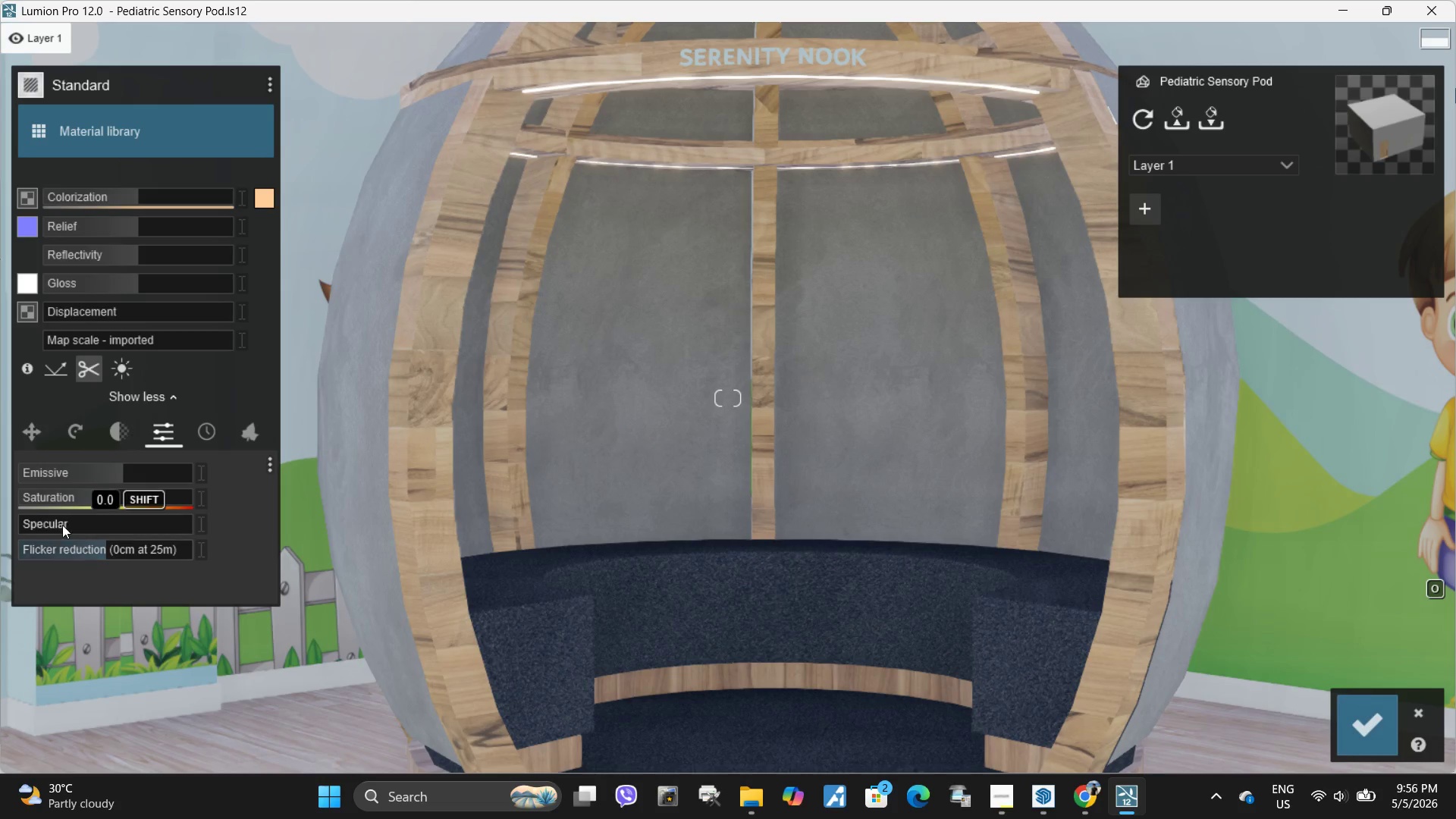 
left_click_drag(start_coordinate=[61, 524], to_coordinate=[77, 539])
 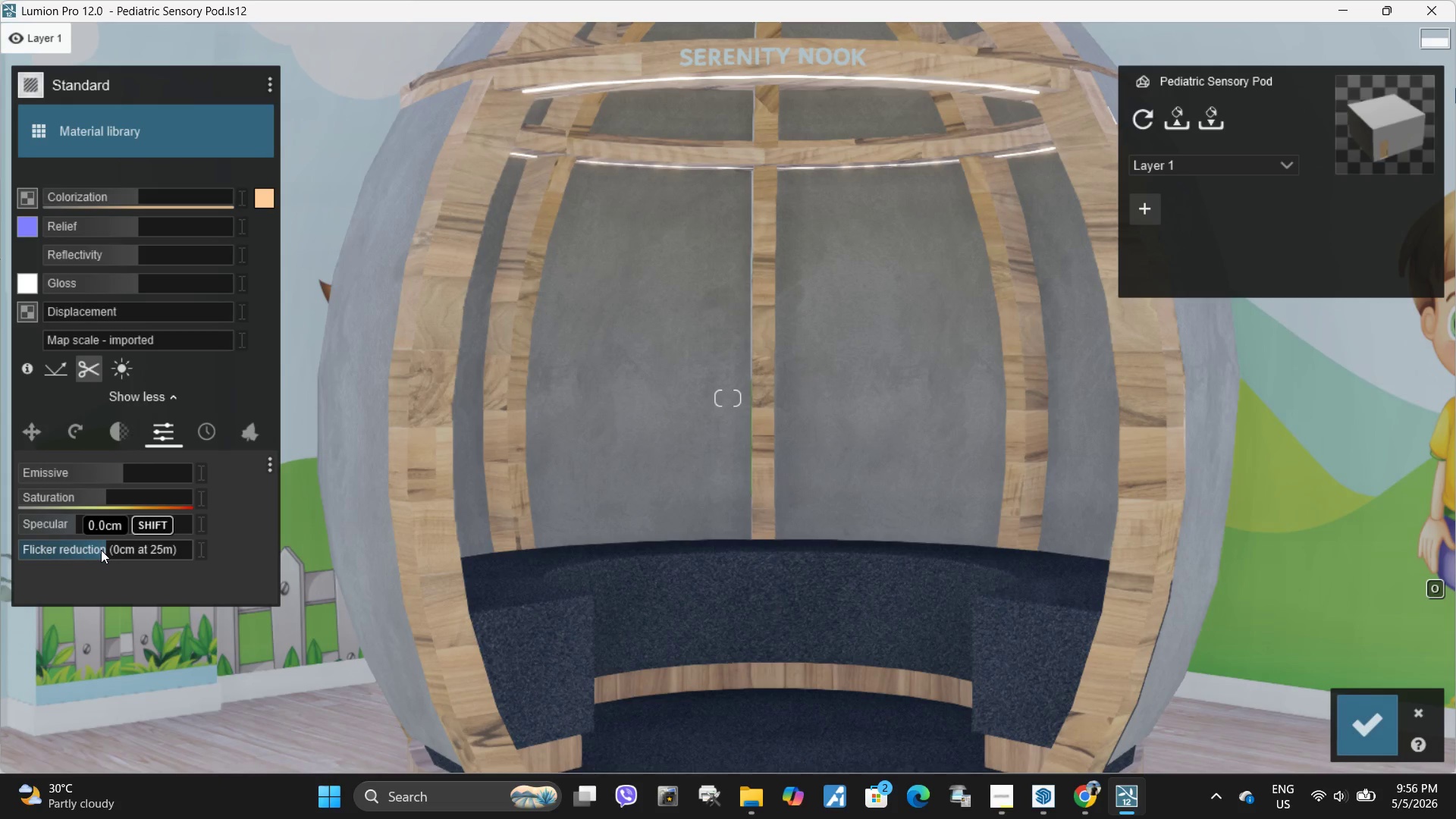 
left_click_drag(start_coordinate=[101, 550], to_coordinate=[106, 551])
 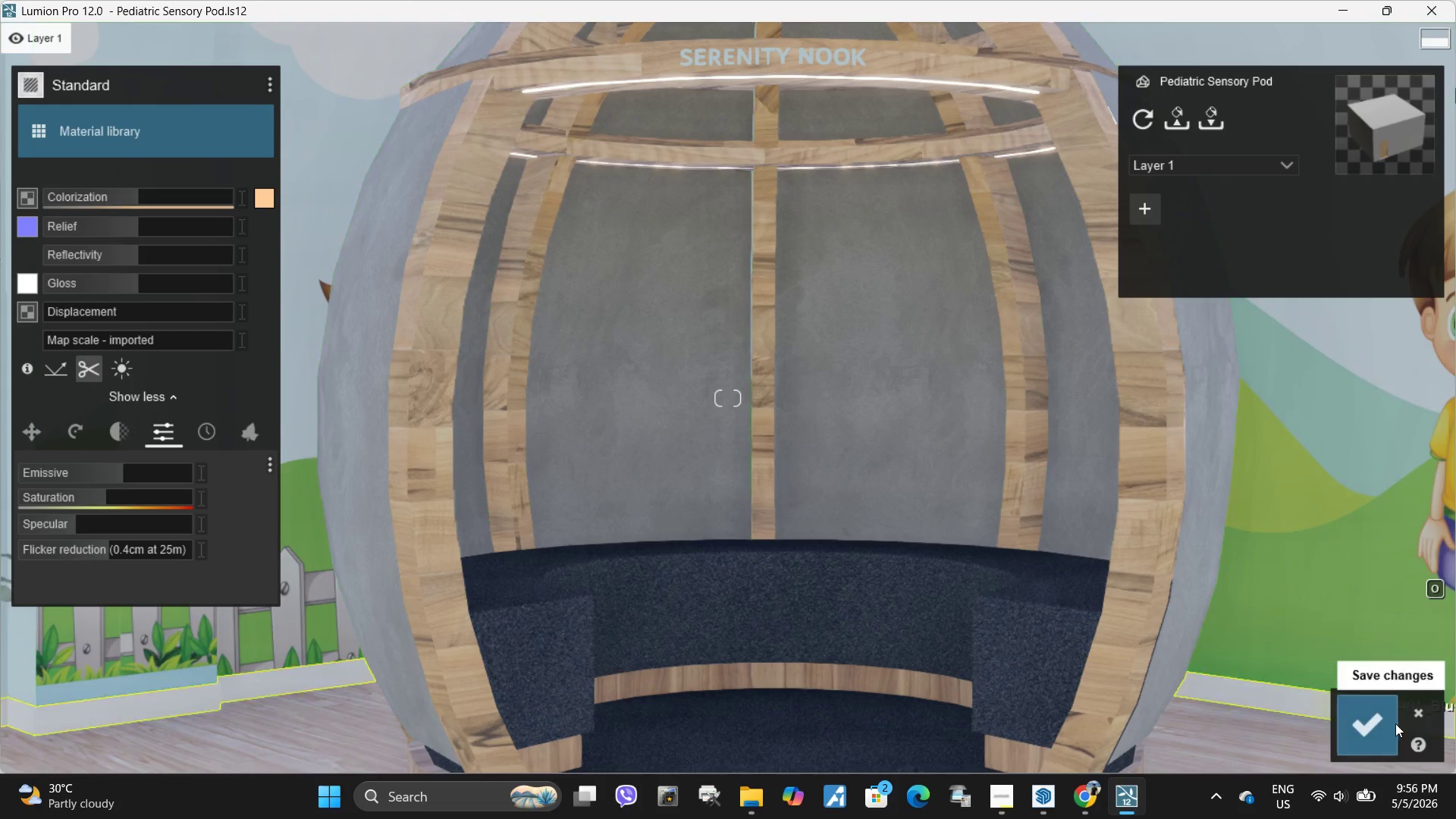 
left_click([1375, 709])
 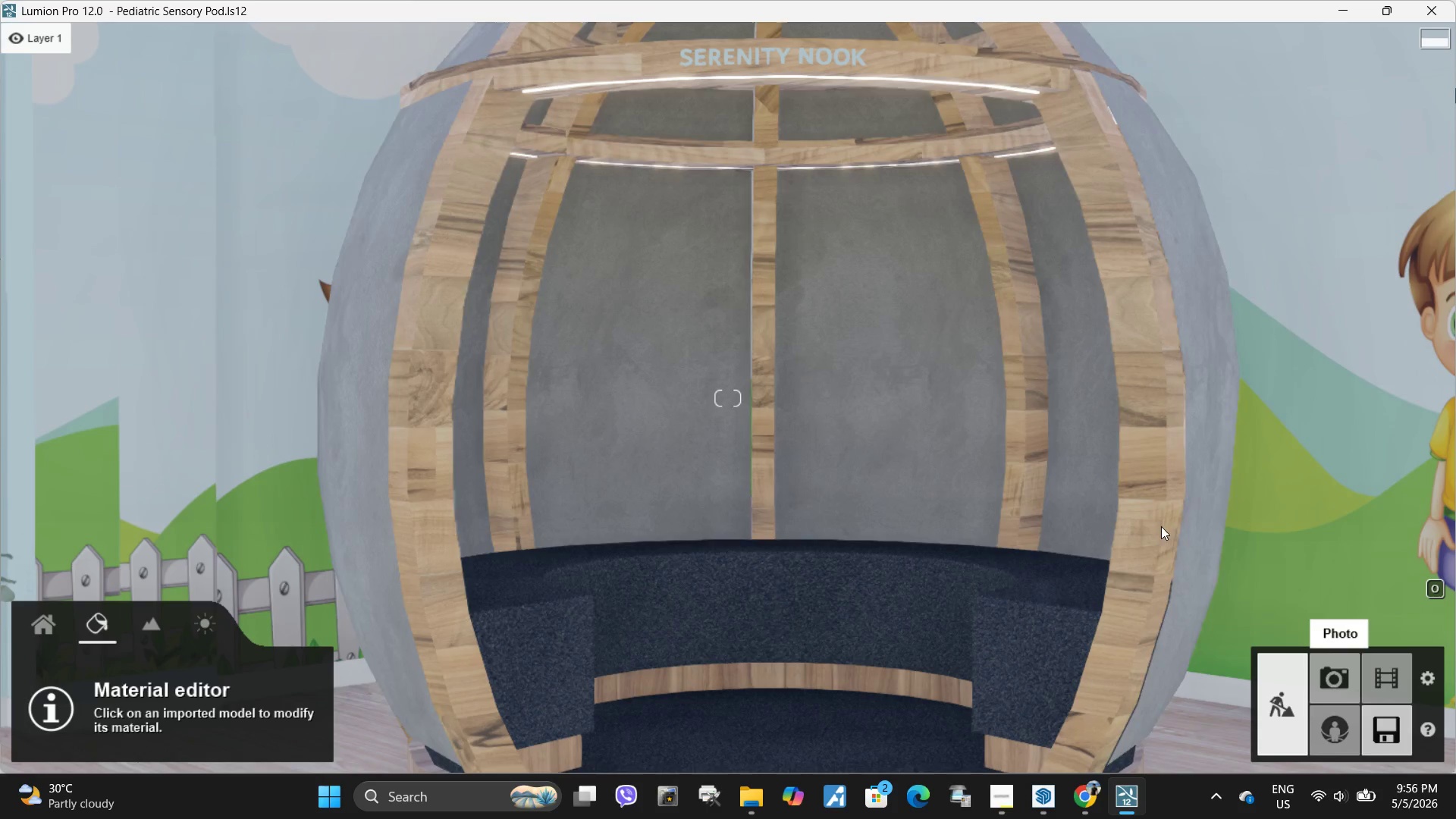 
left_click([889, 393])
 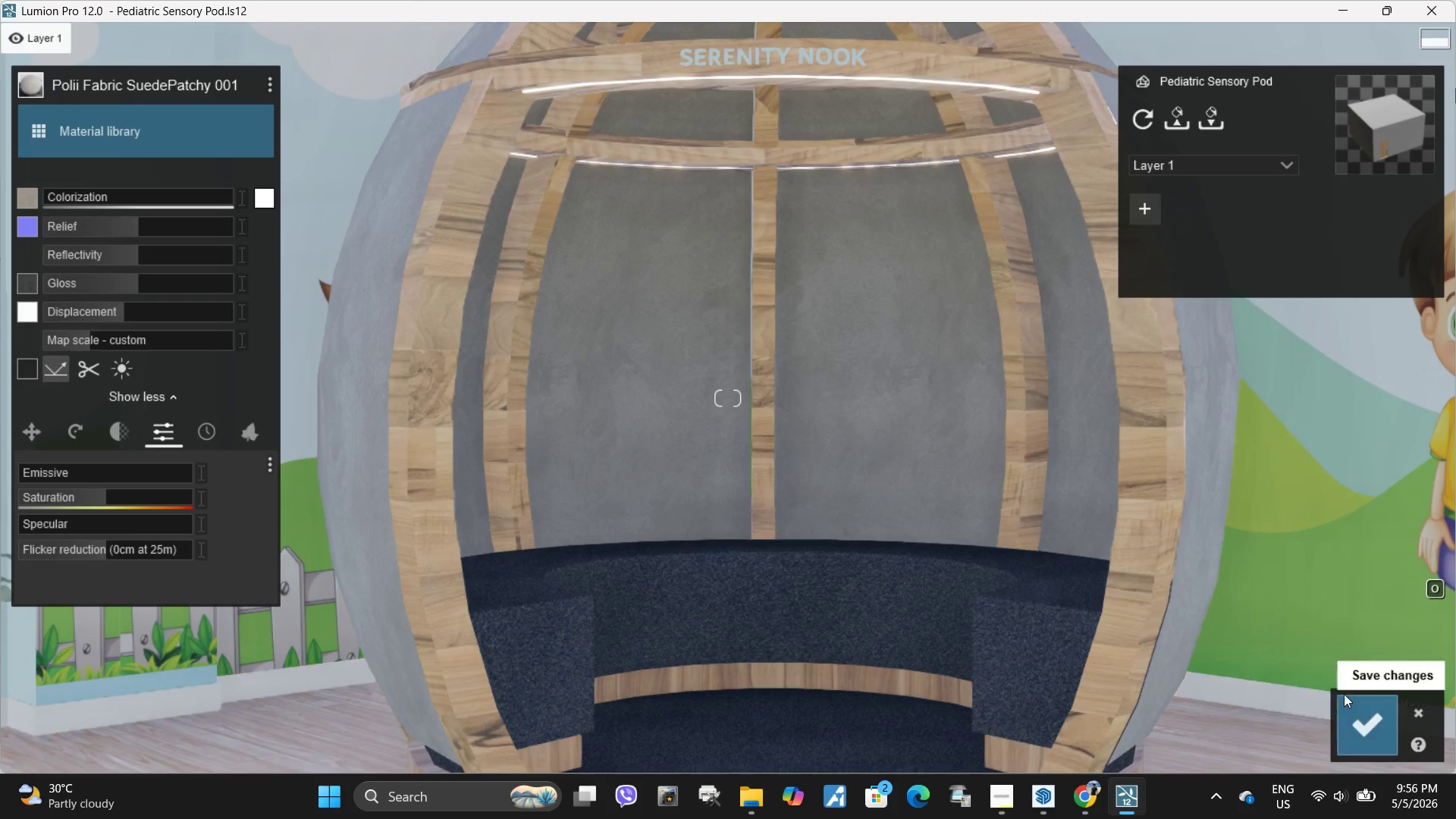 
left_click([1359, 740])
 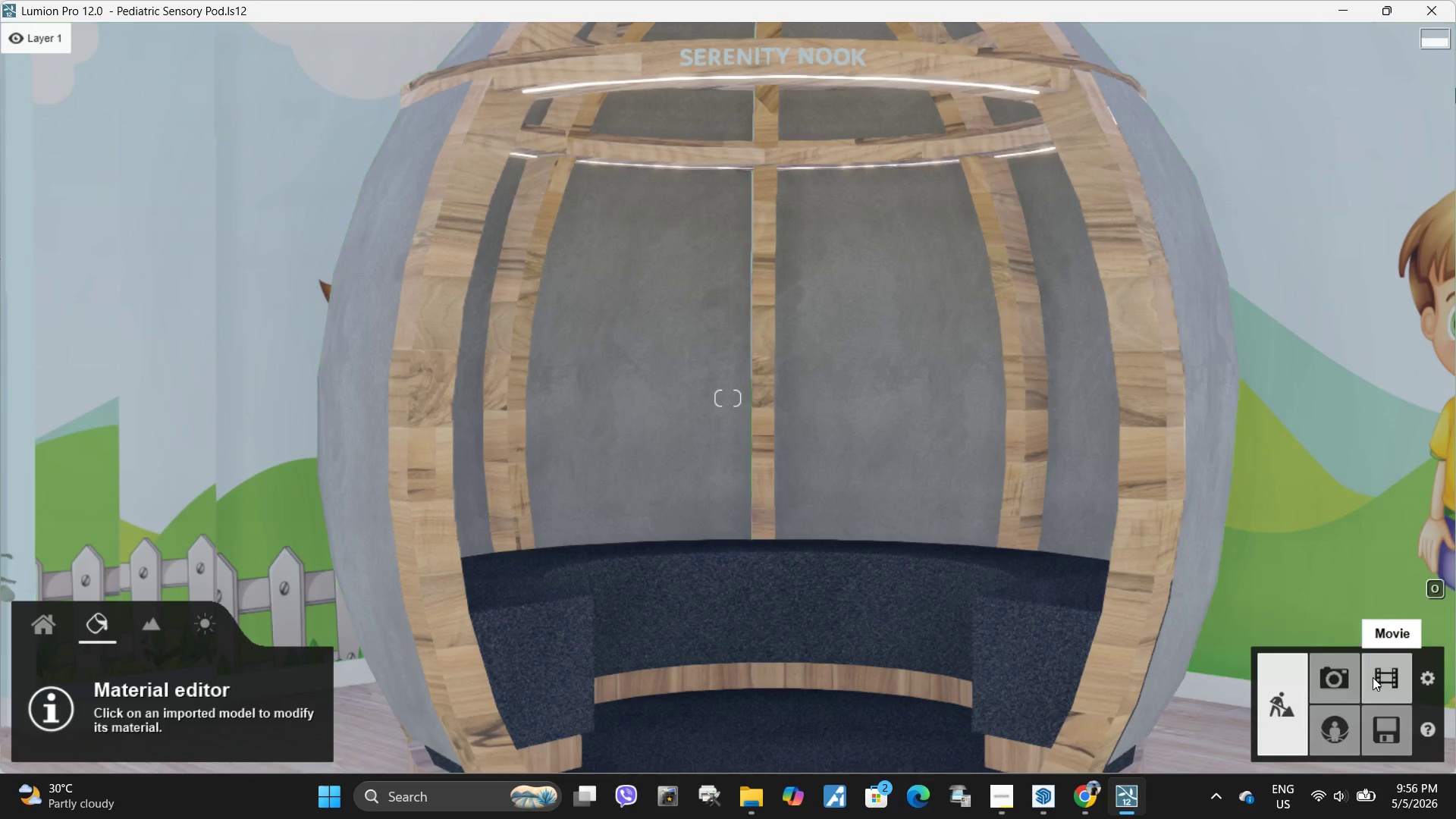 
left_click([1334, 677])
 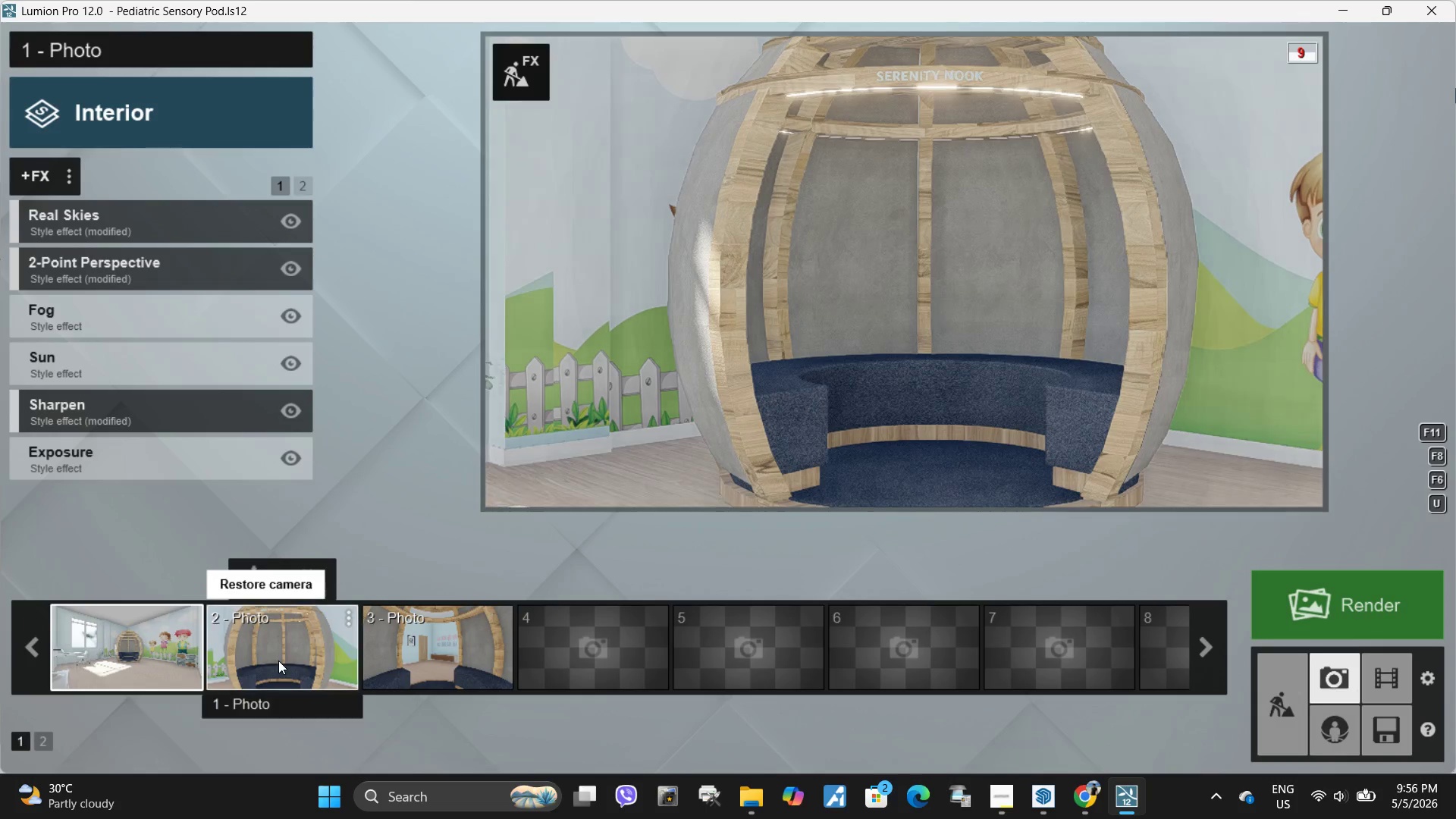 
double_click([915, 218])
 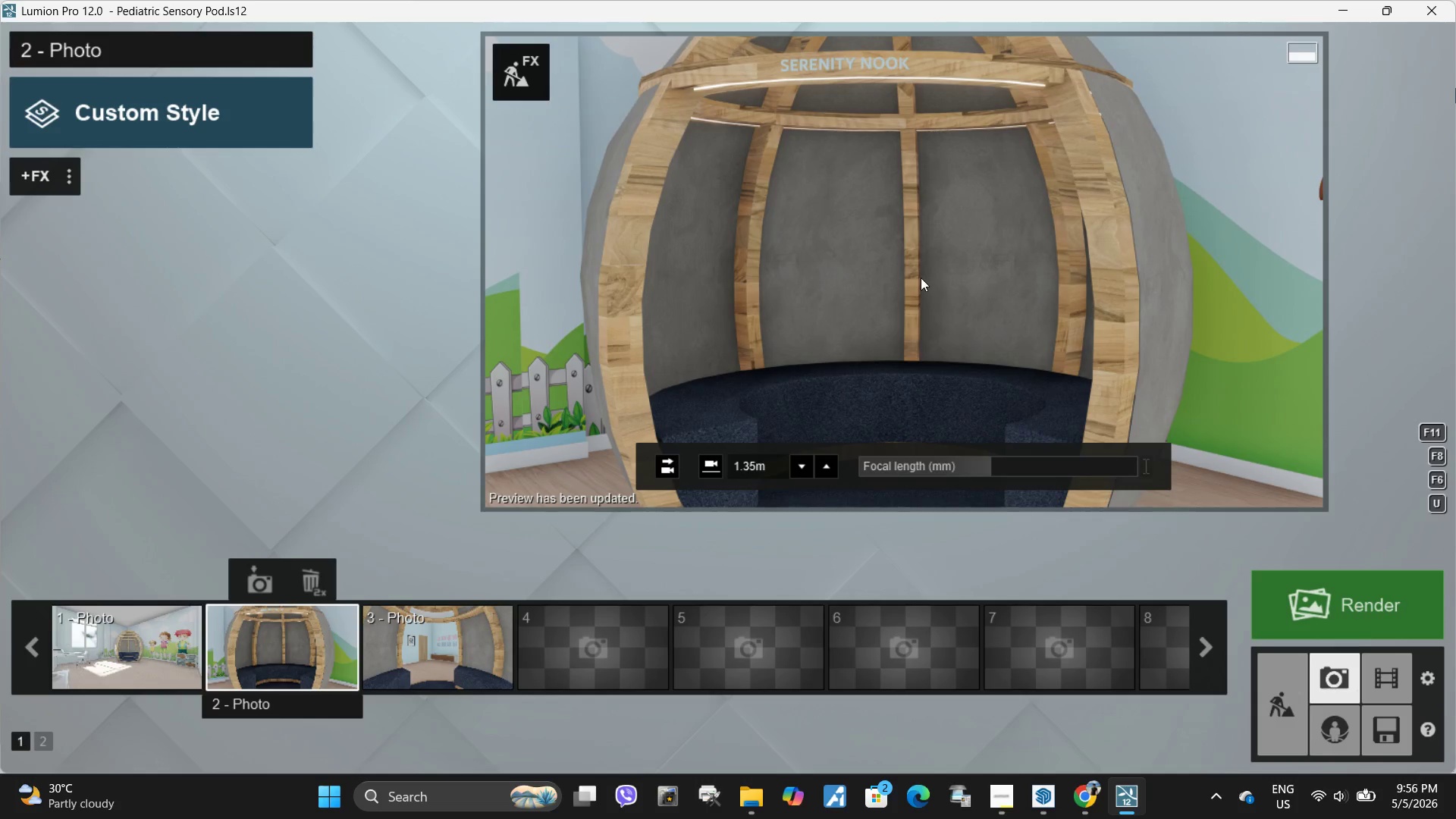 
hold_key(key=Space, duration=4.61)
 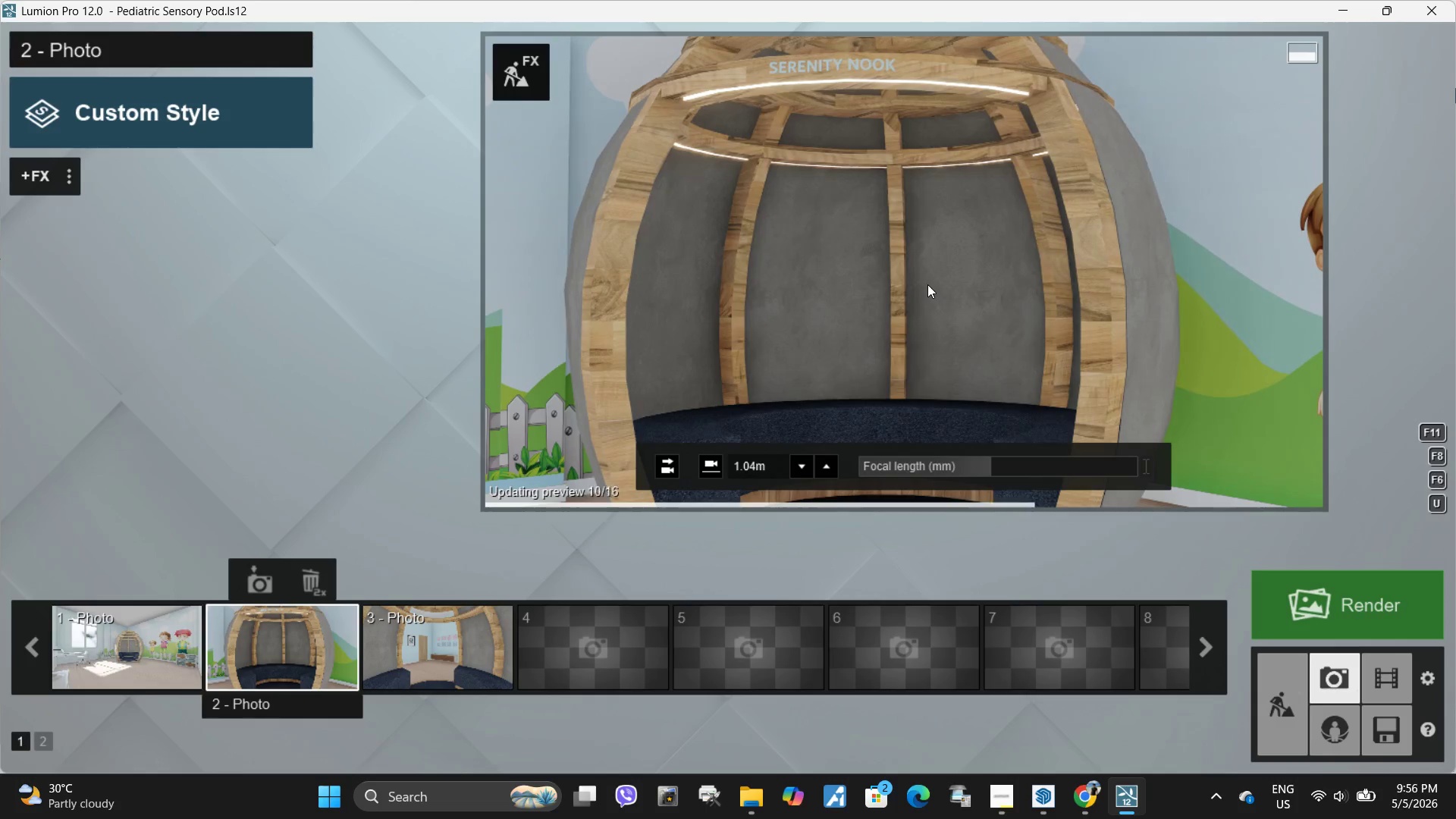 
type(eeeeeee)
 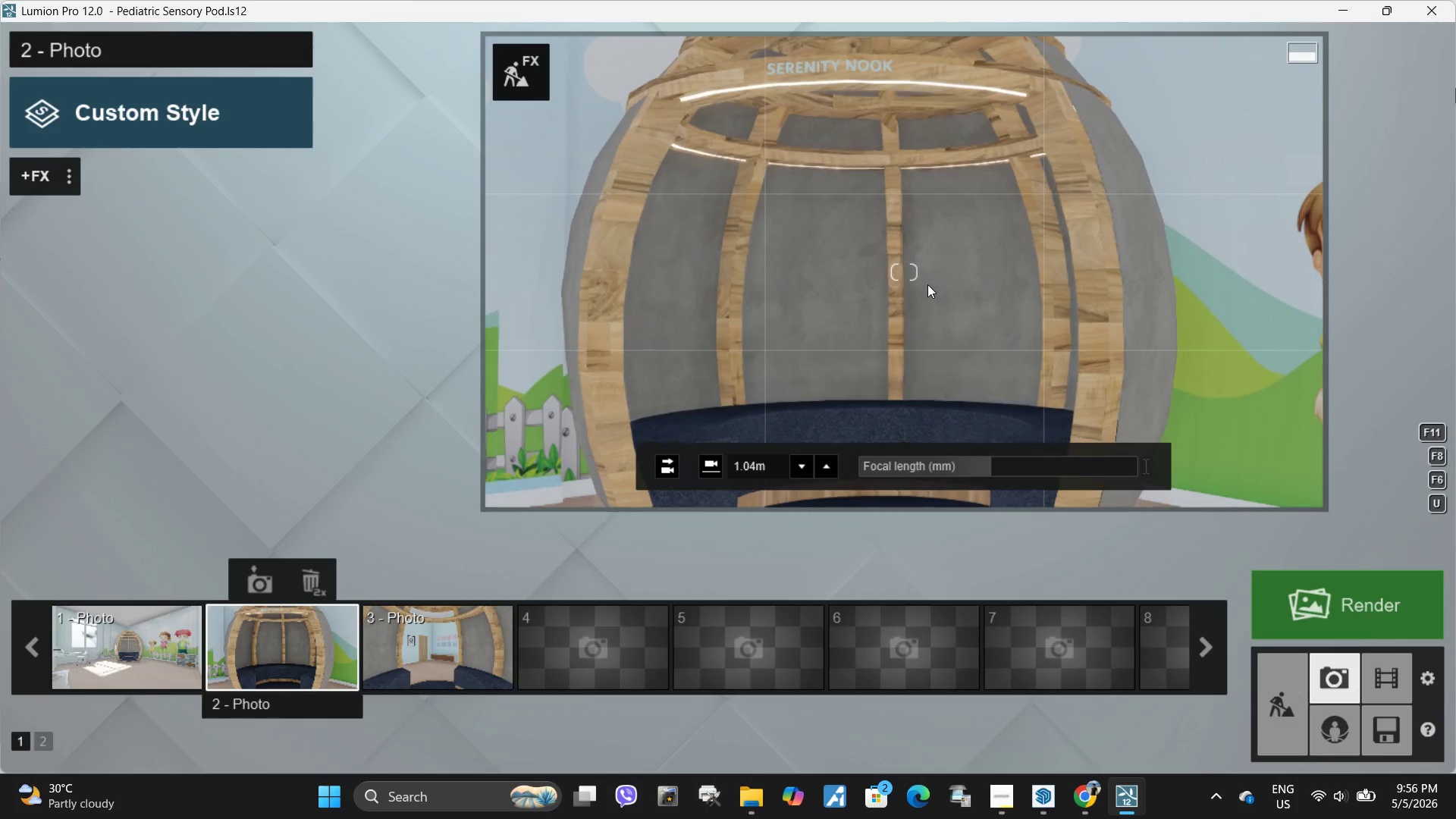 
left_click([927, 284])
 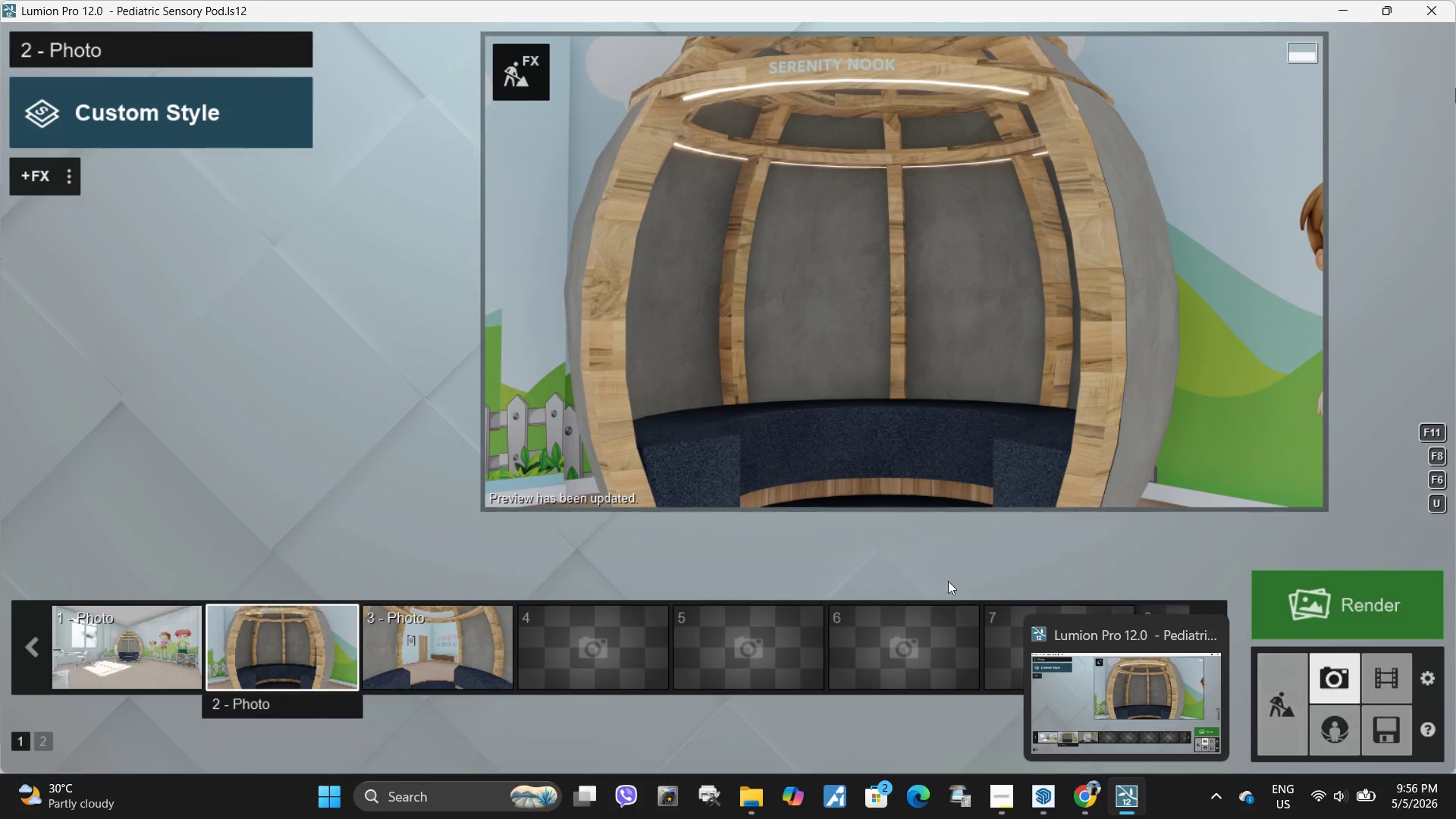 
mouse_move([923, 757])
 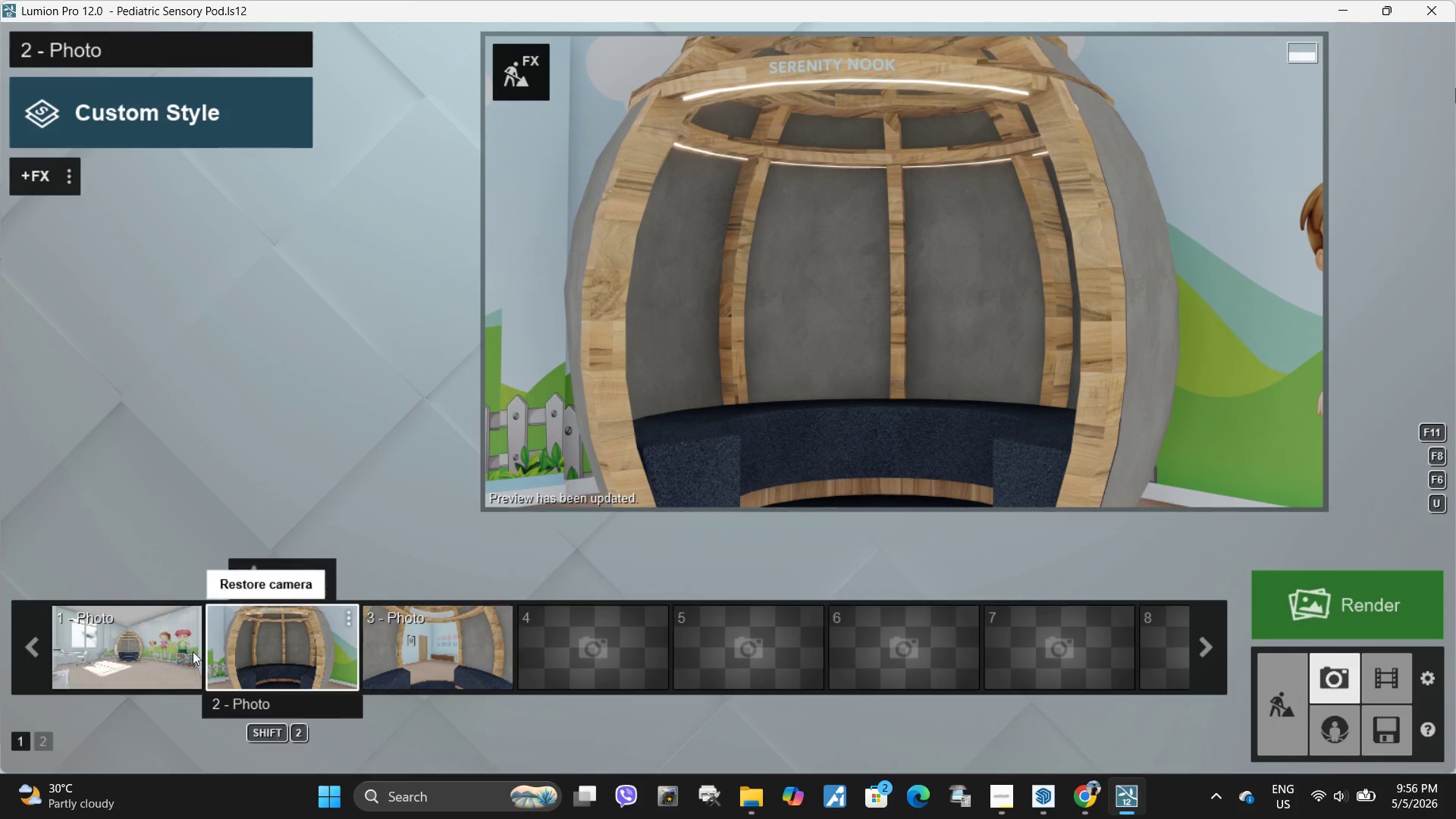 
double_click([789, 378])
 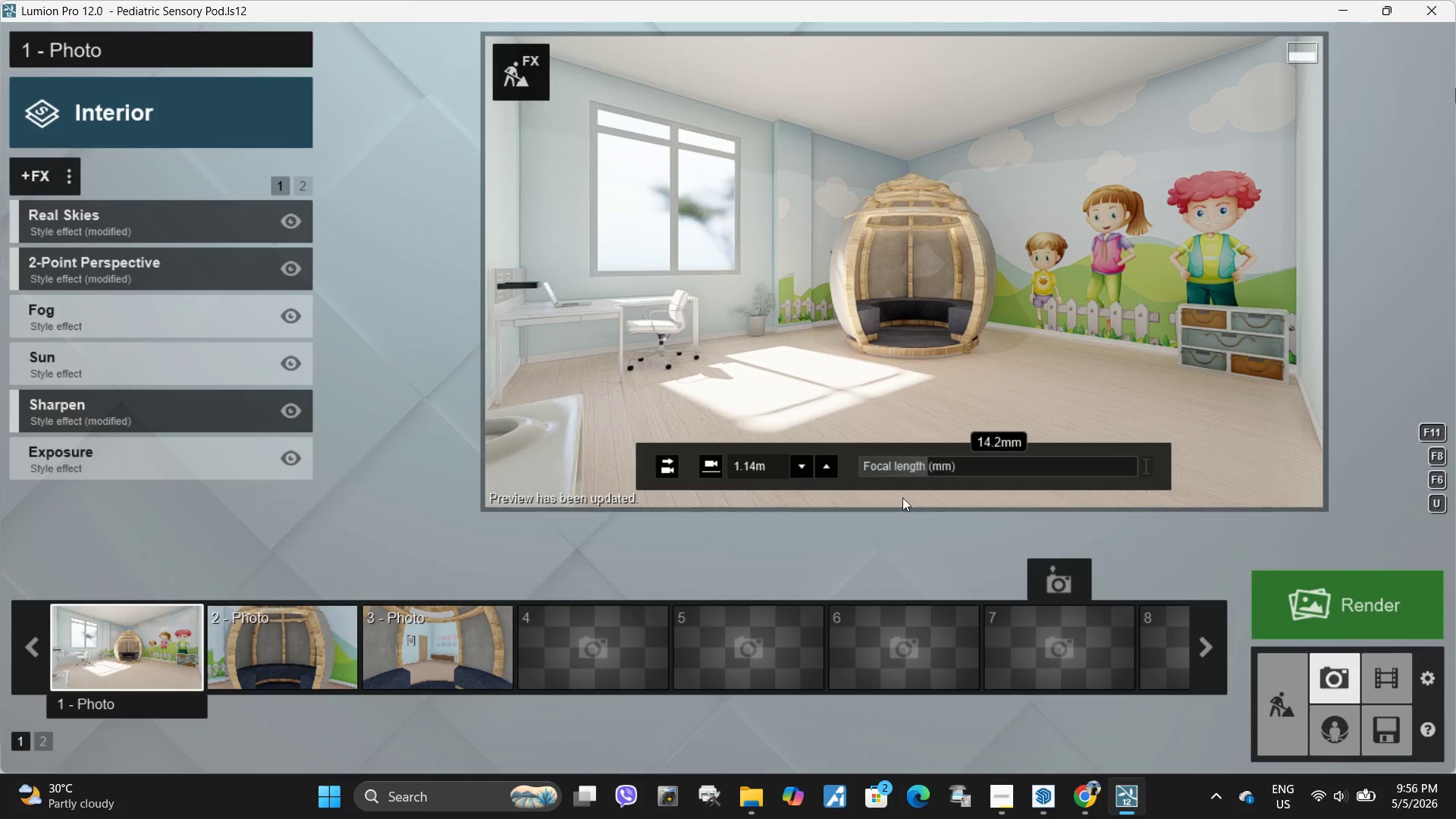 
left_click_drag(start_coordinate=[940, 466], to_coordinate=[999, 473])
 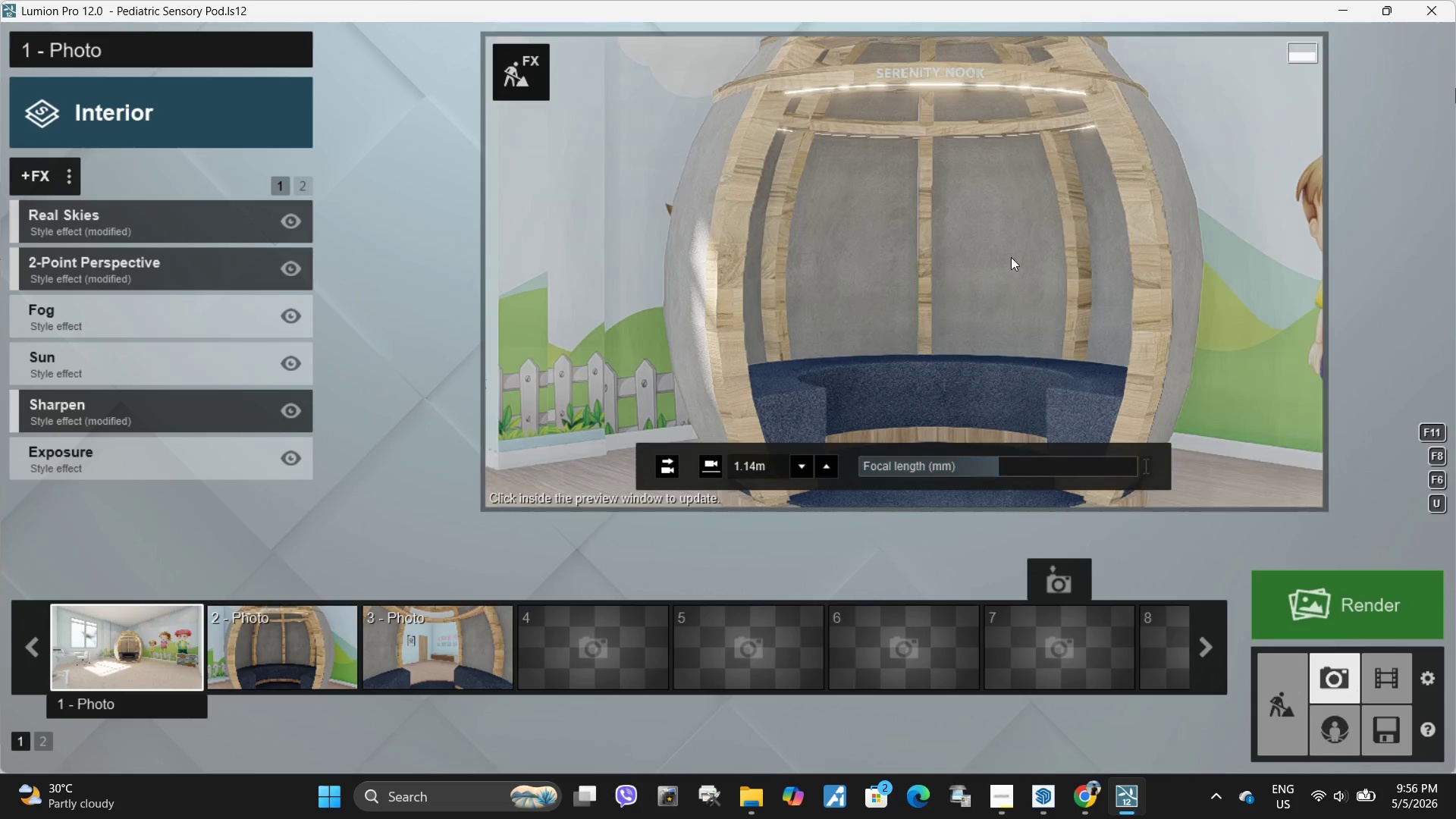 
left_click([1011, 257])
 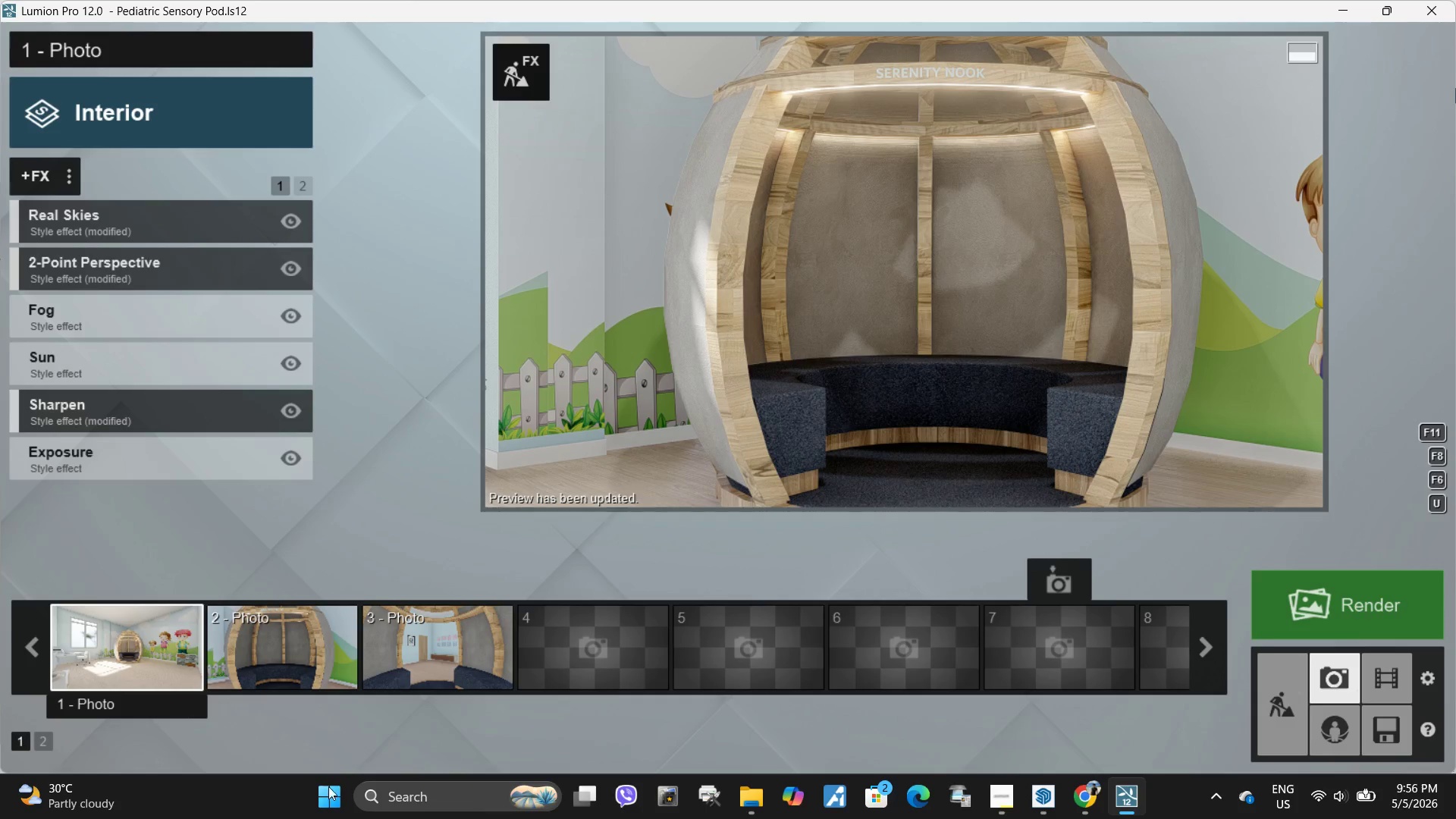 
double_click([839, 300])
 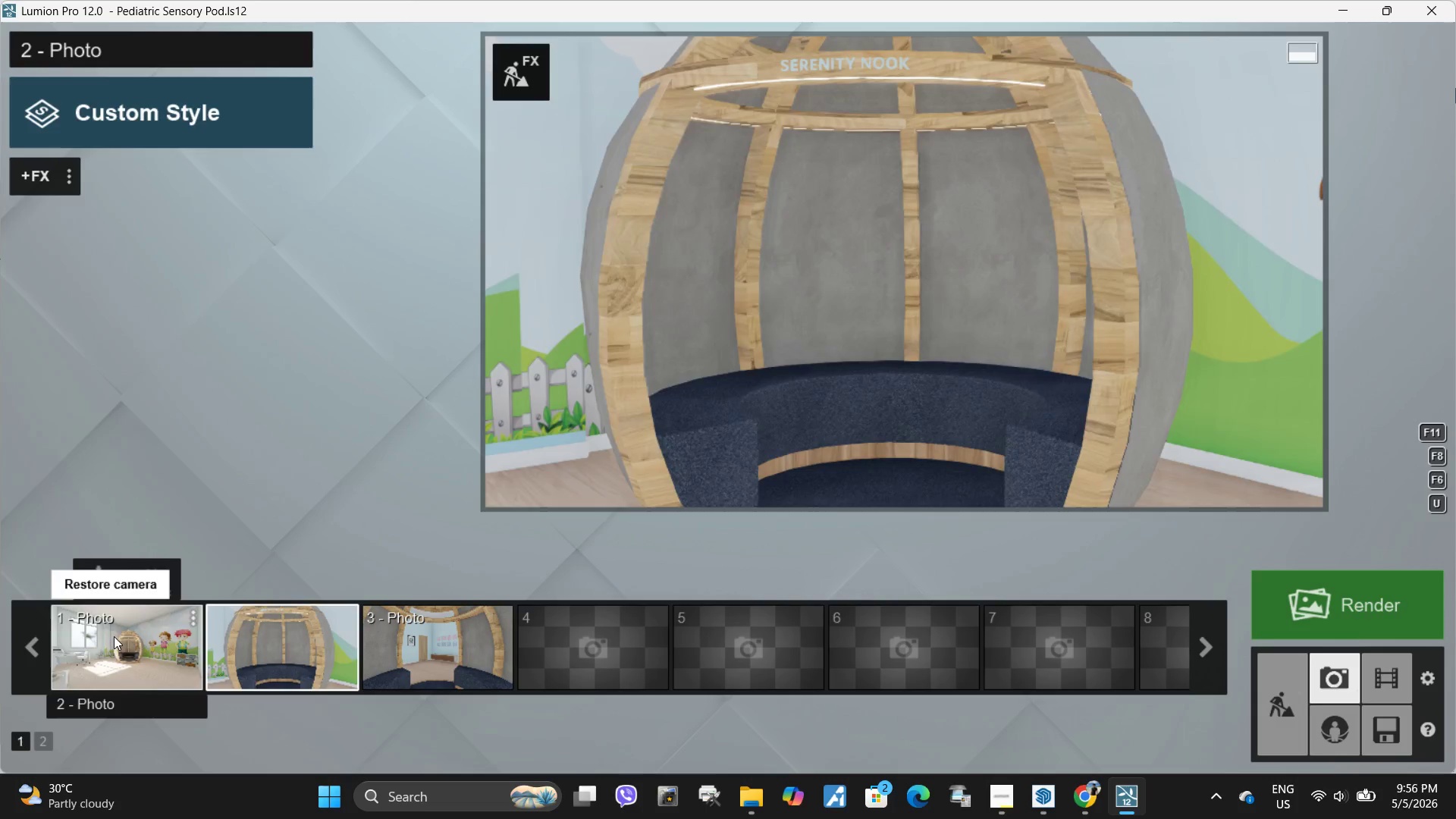 
double_click([898, 251])
 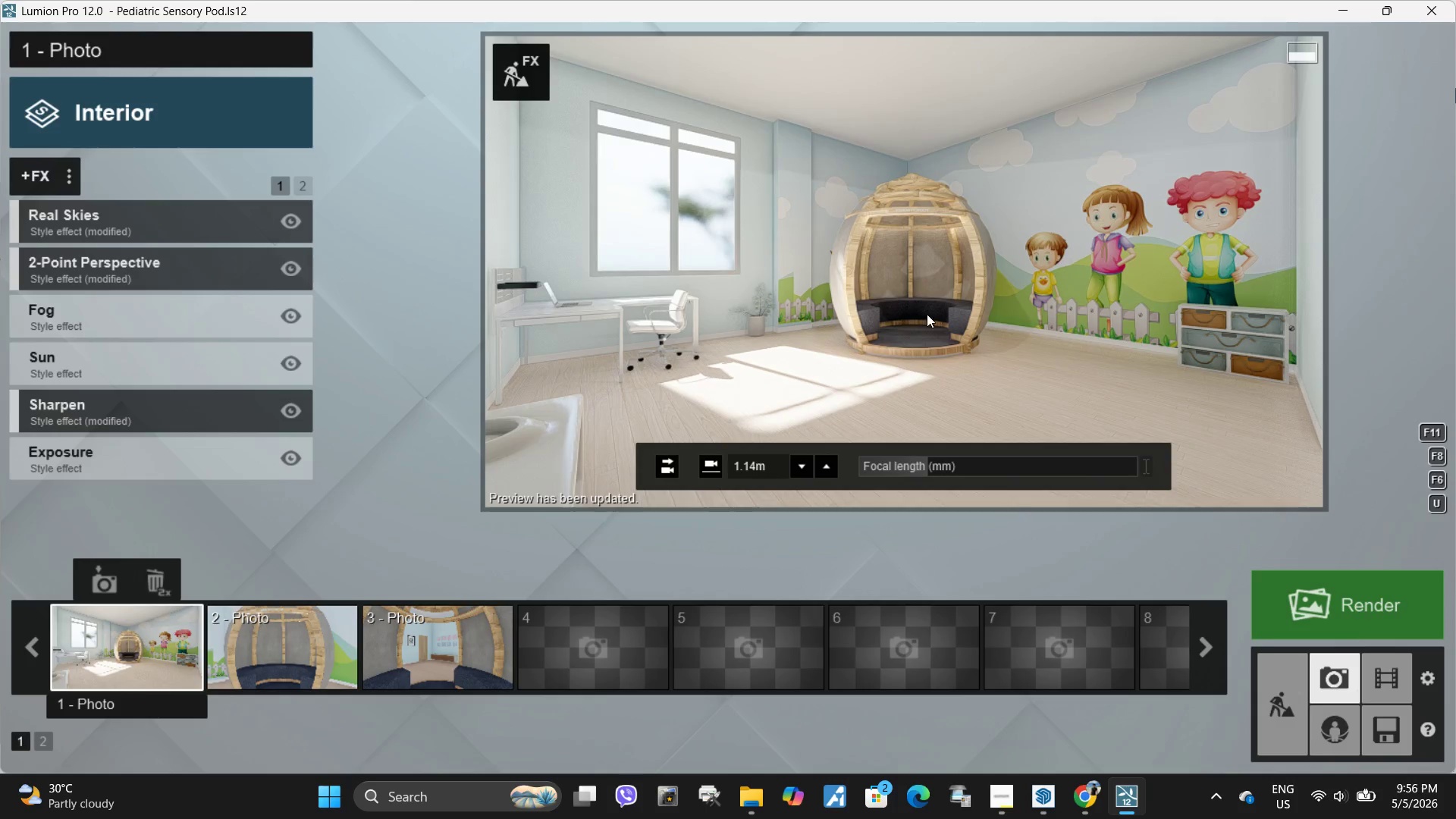 
hold_key(key=W, duration=0.8)
 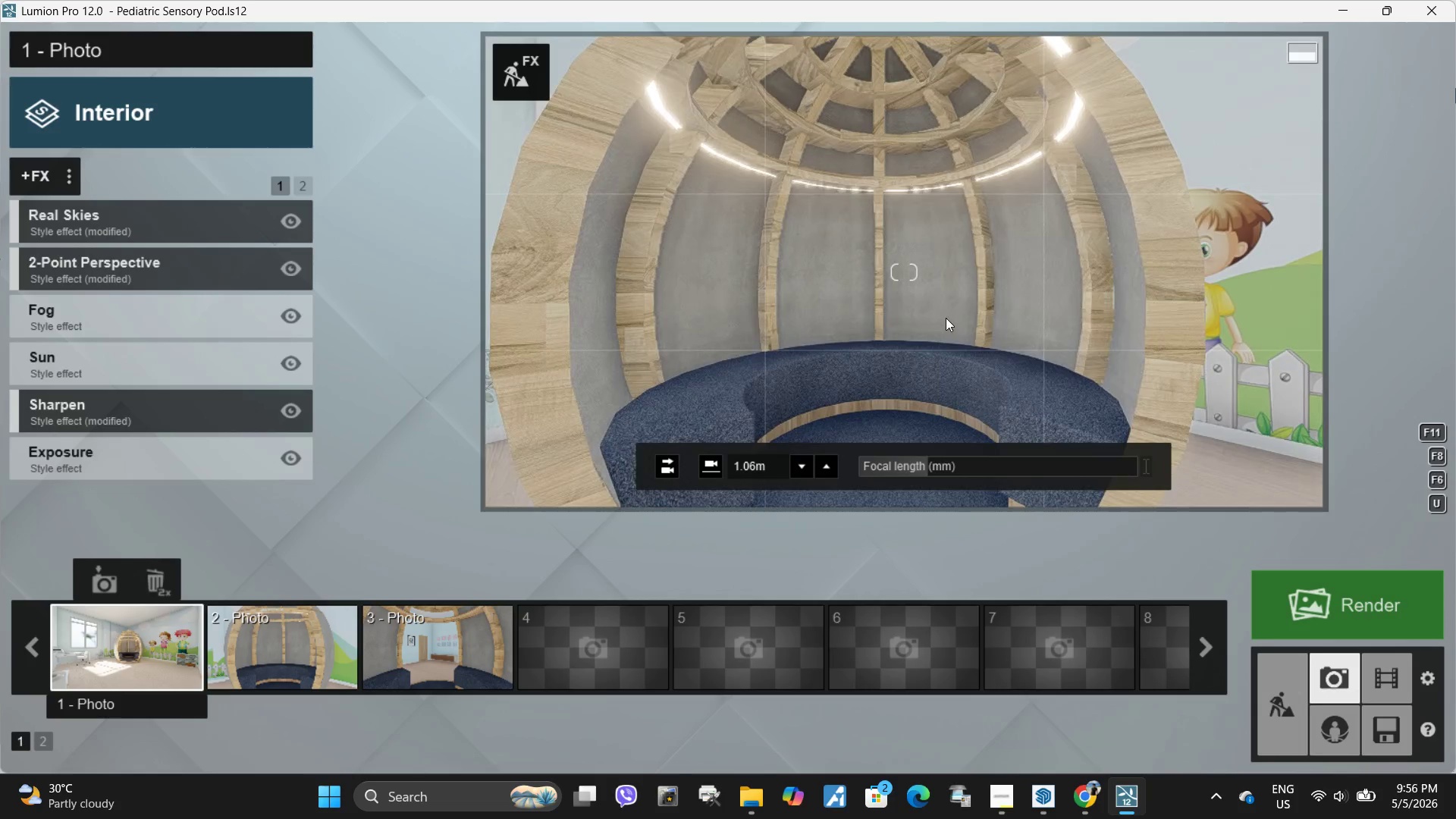 
type(sweew)
 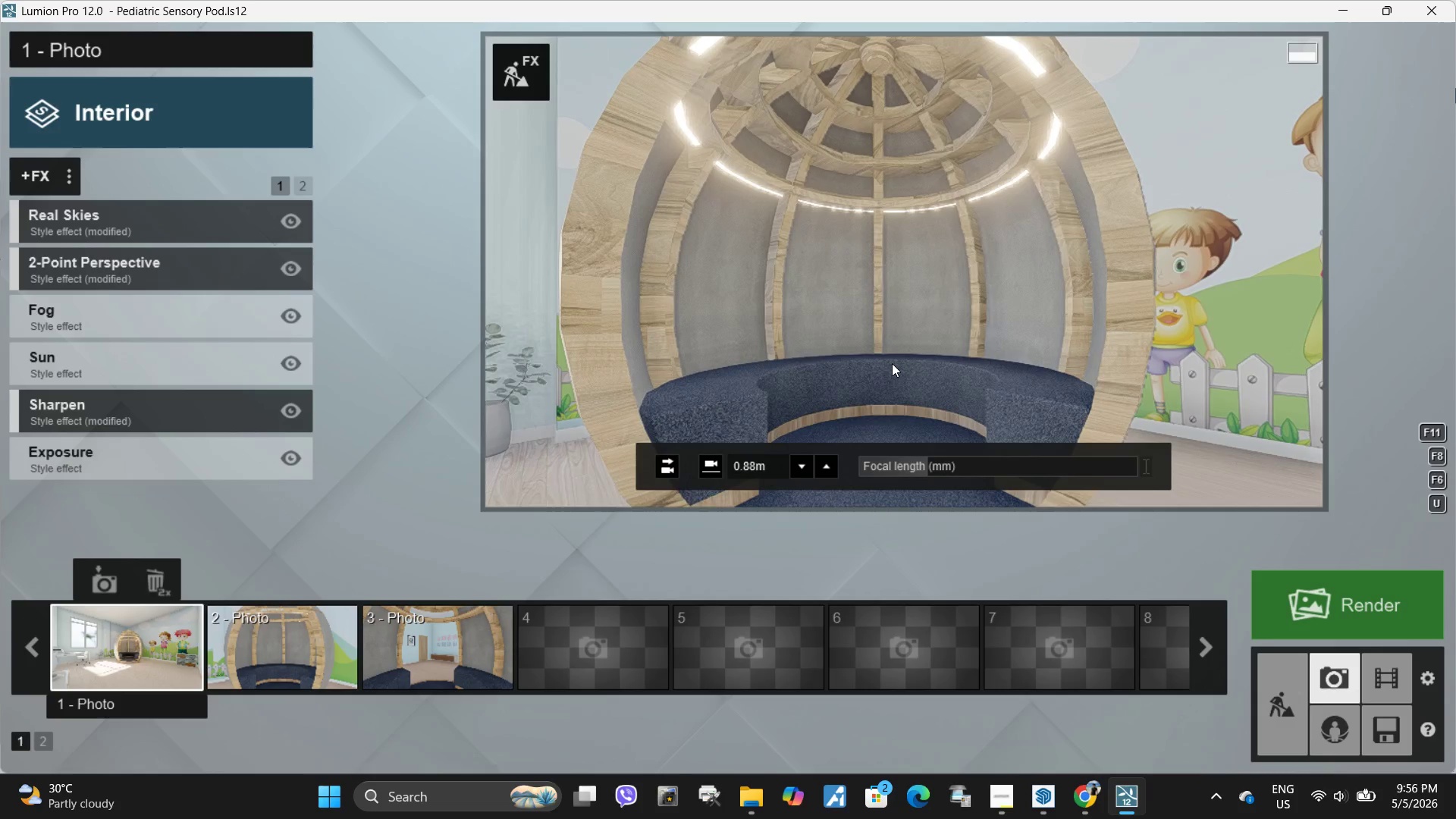 
left_click([892, 363])
 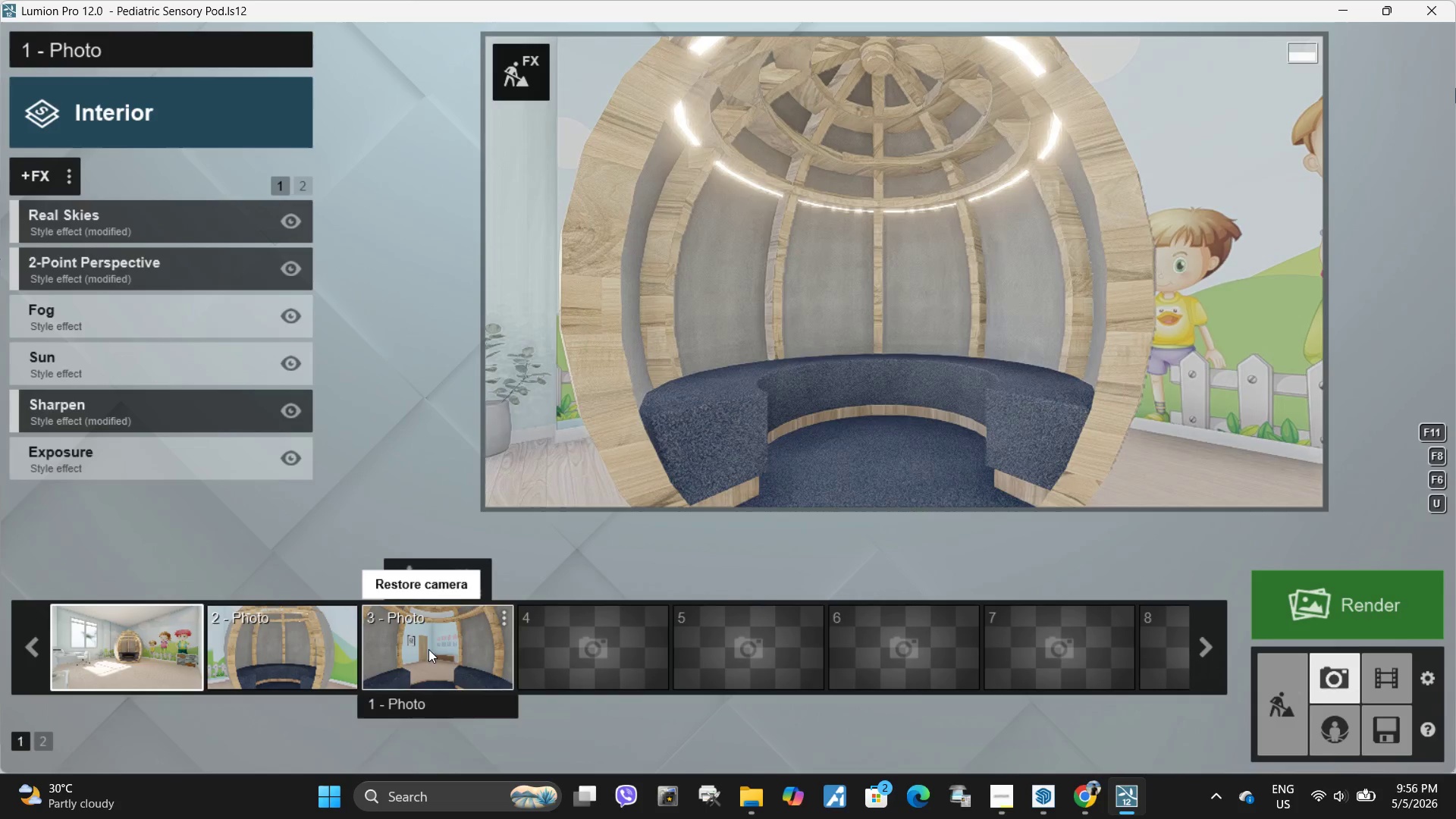 
double_click([892, 269])
 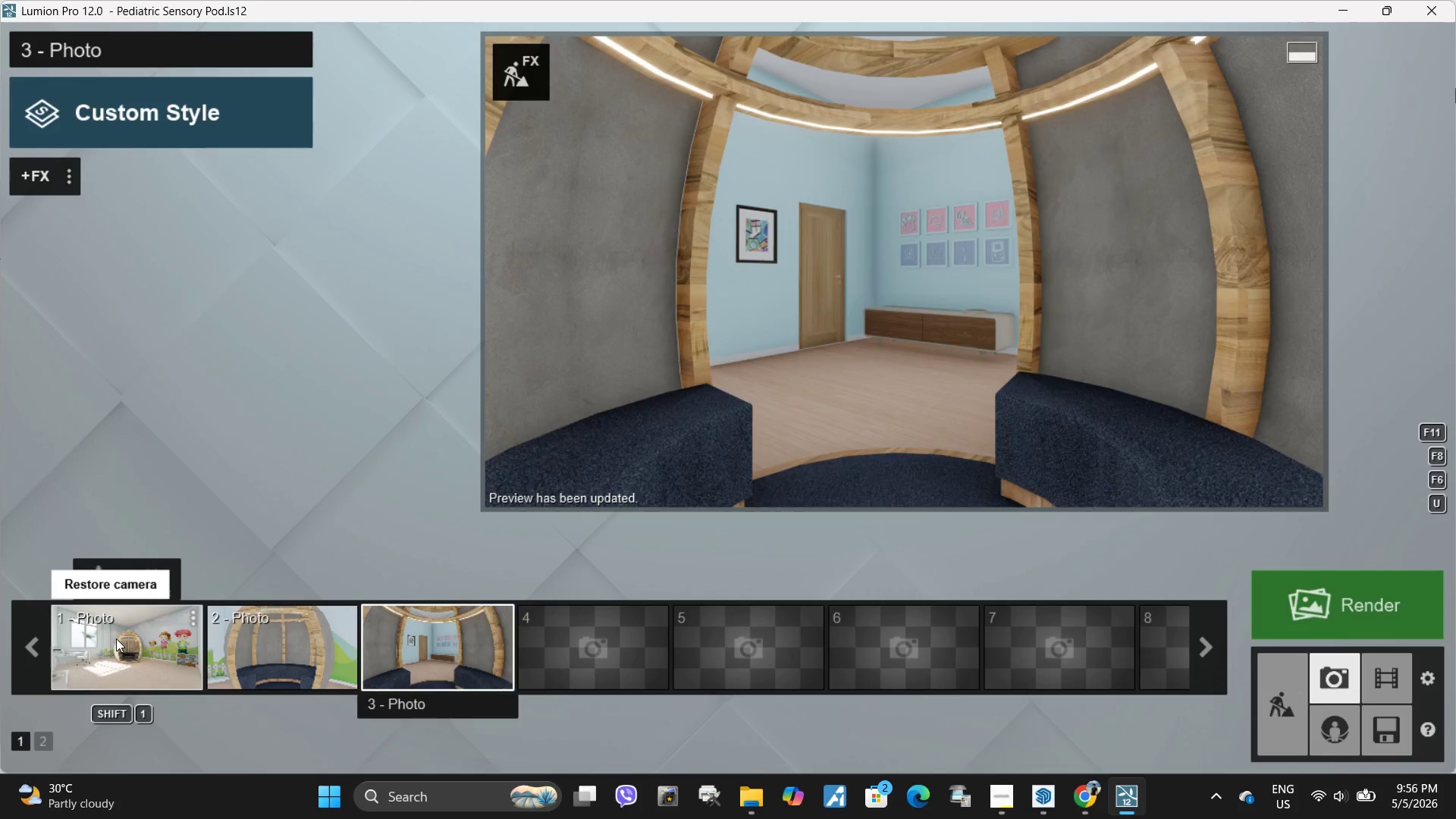 
double_click([910, 327])
 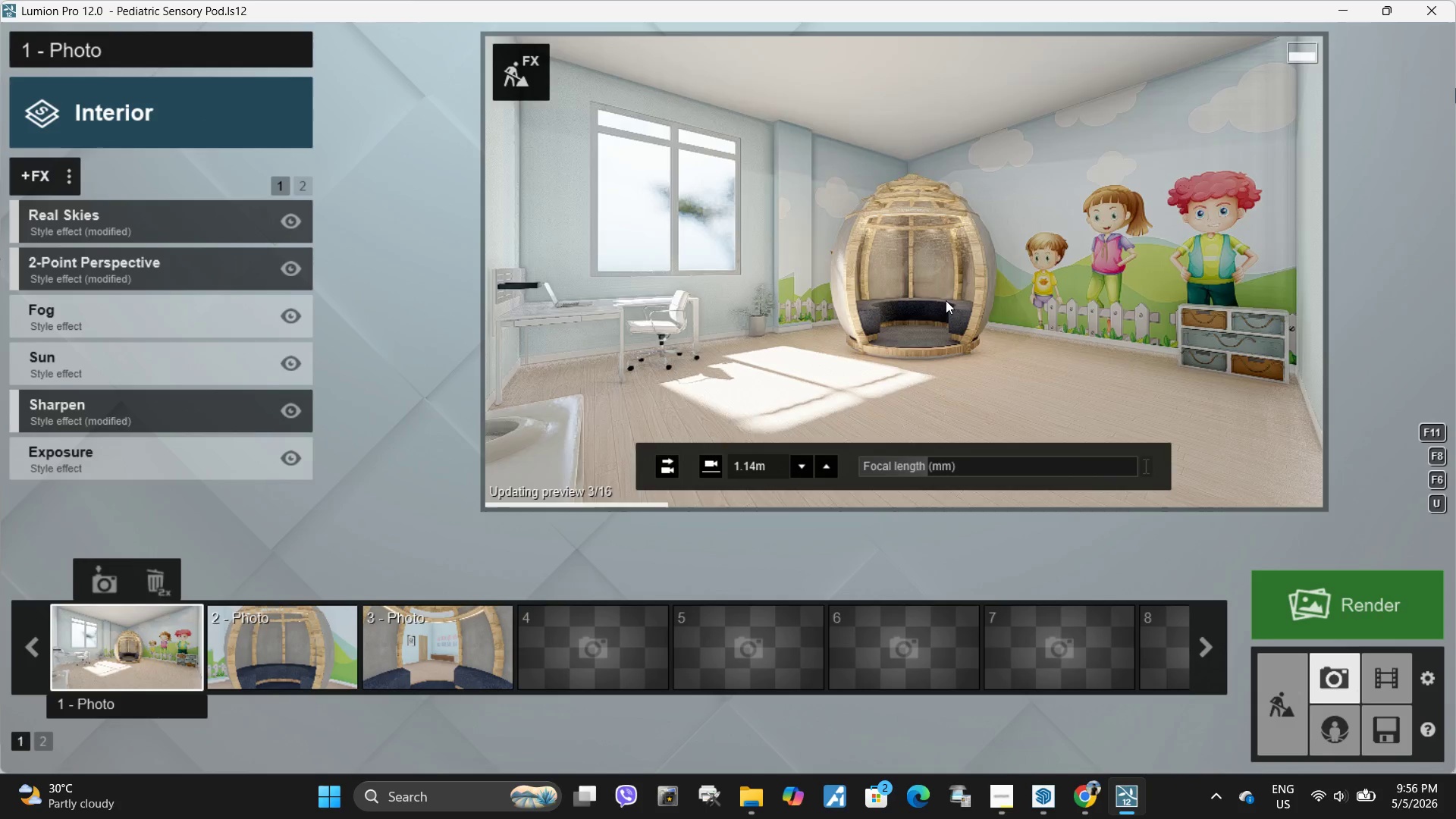 
hold_key(key=W, duration=0.55)
 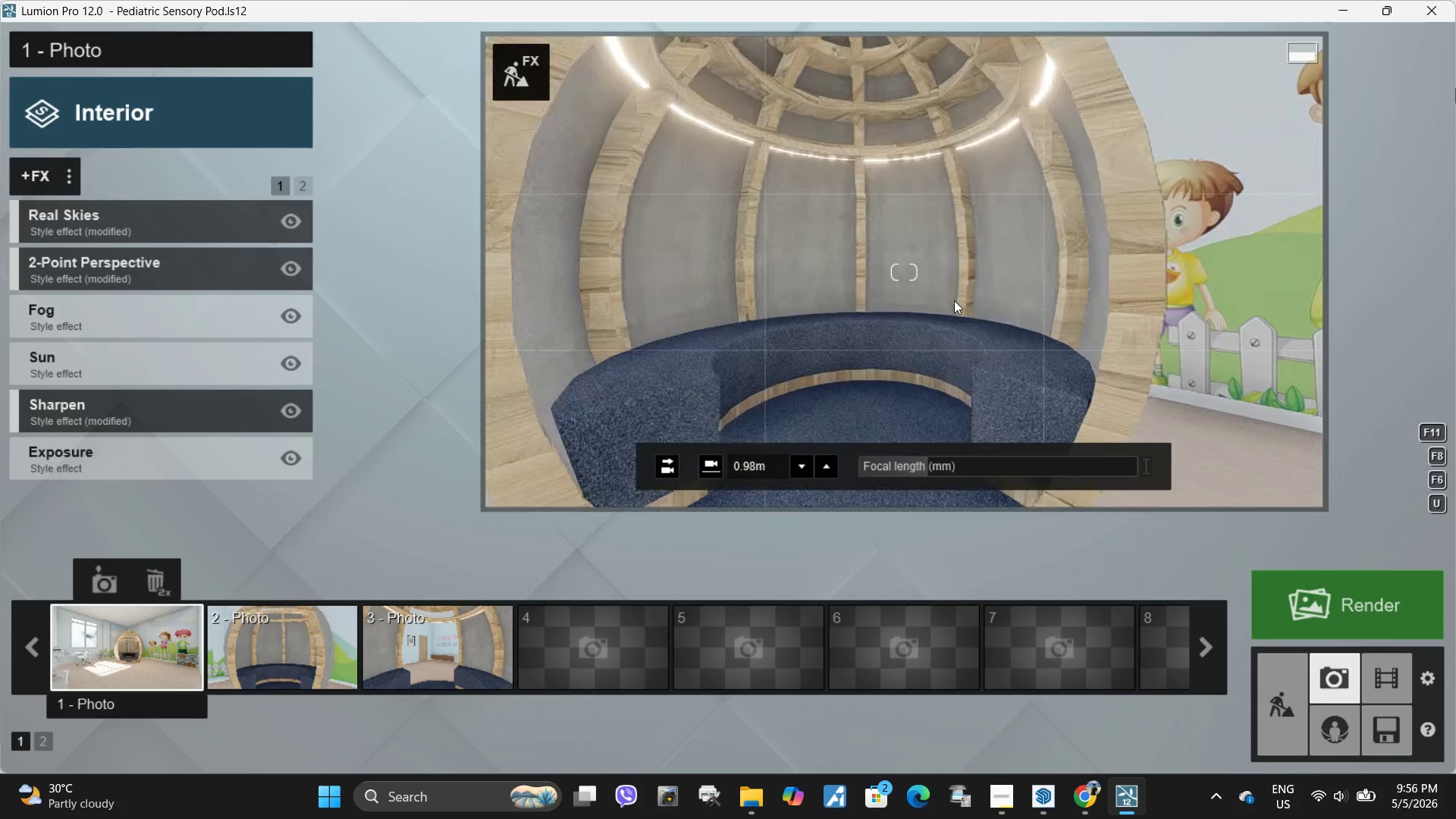 
type(ww)
 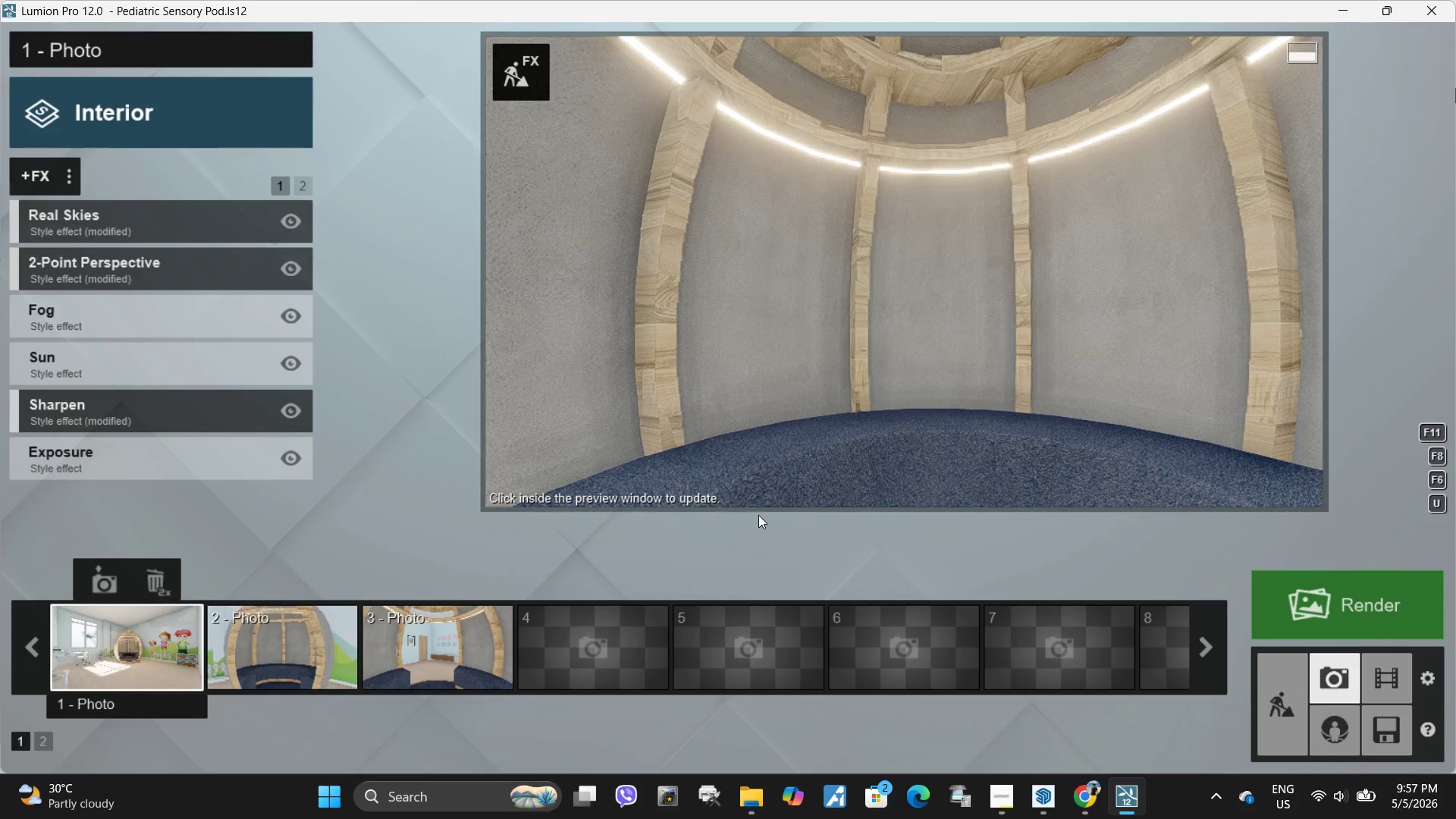 
wait(9.48)
 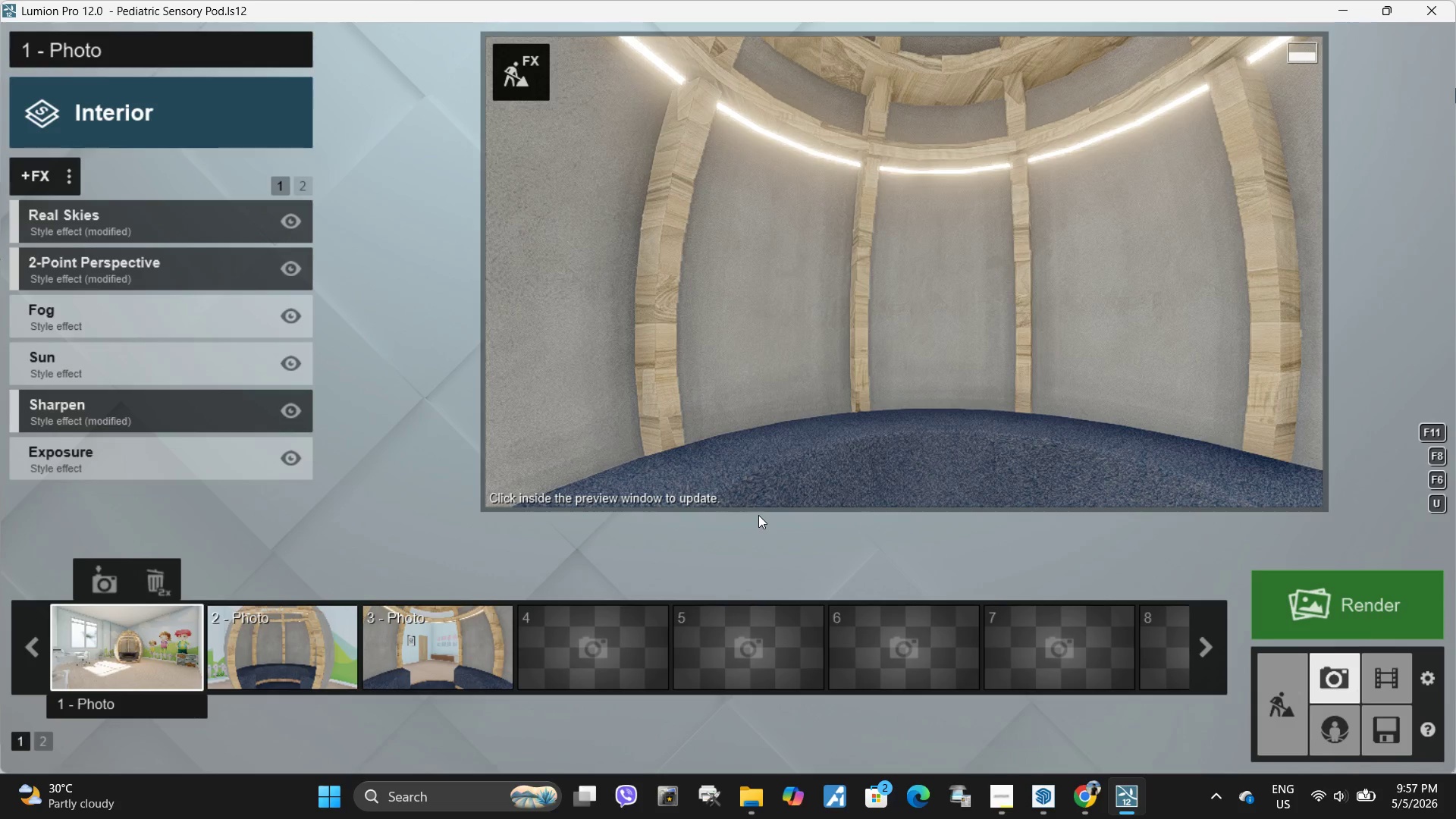 
left_click([508, 71])
 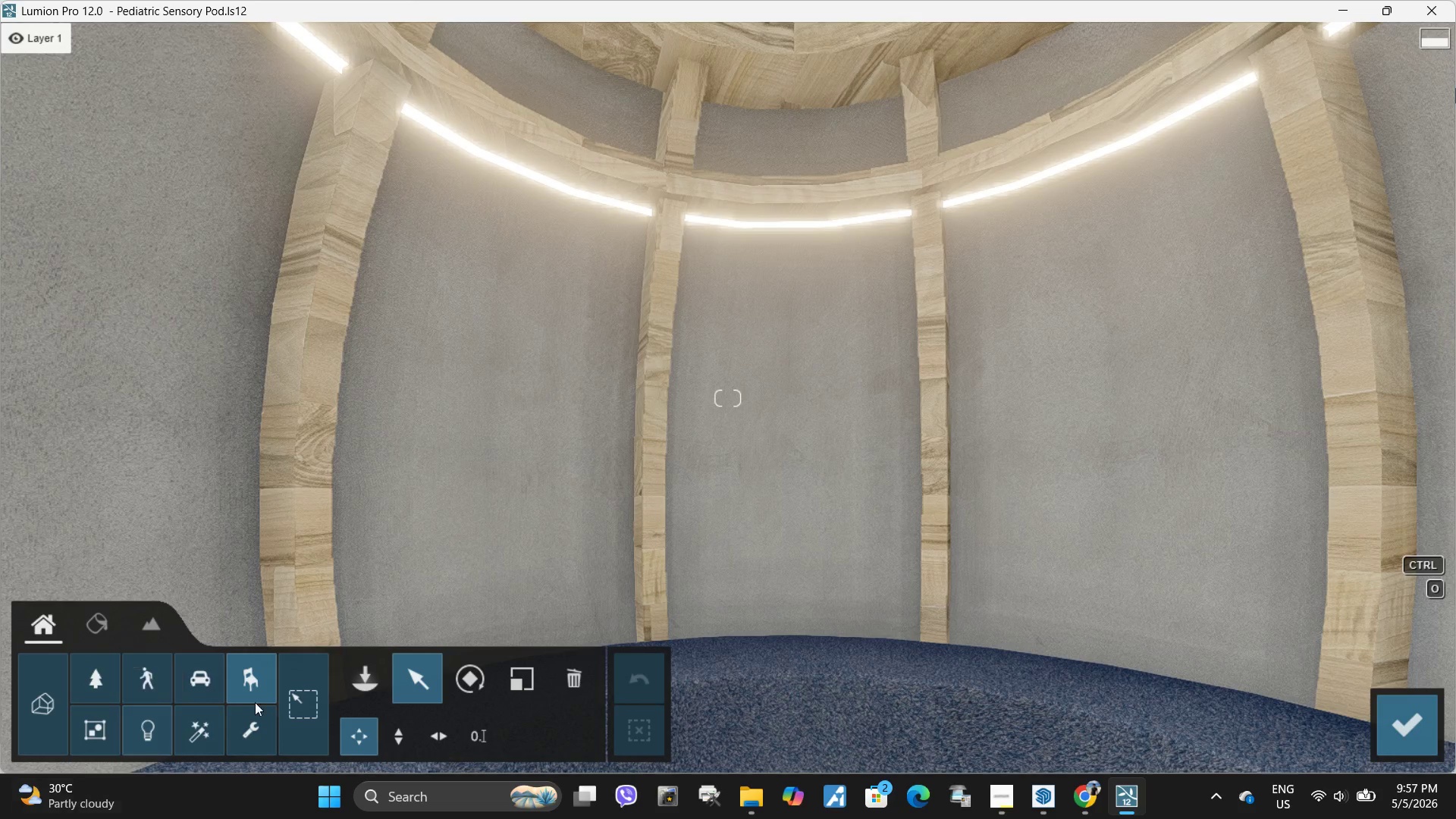 
left_click([354, 686])
 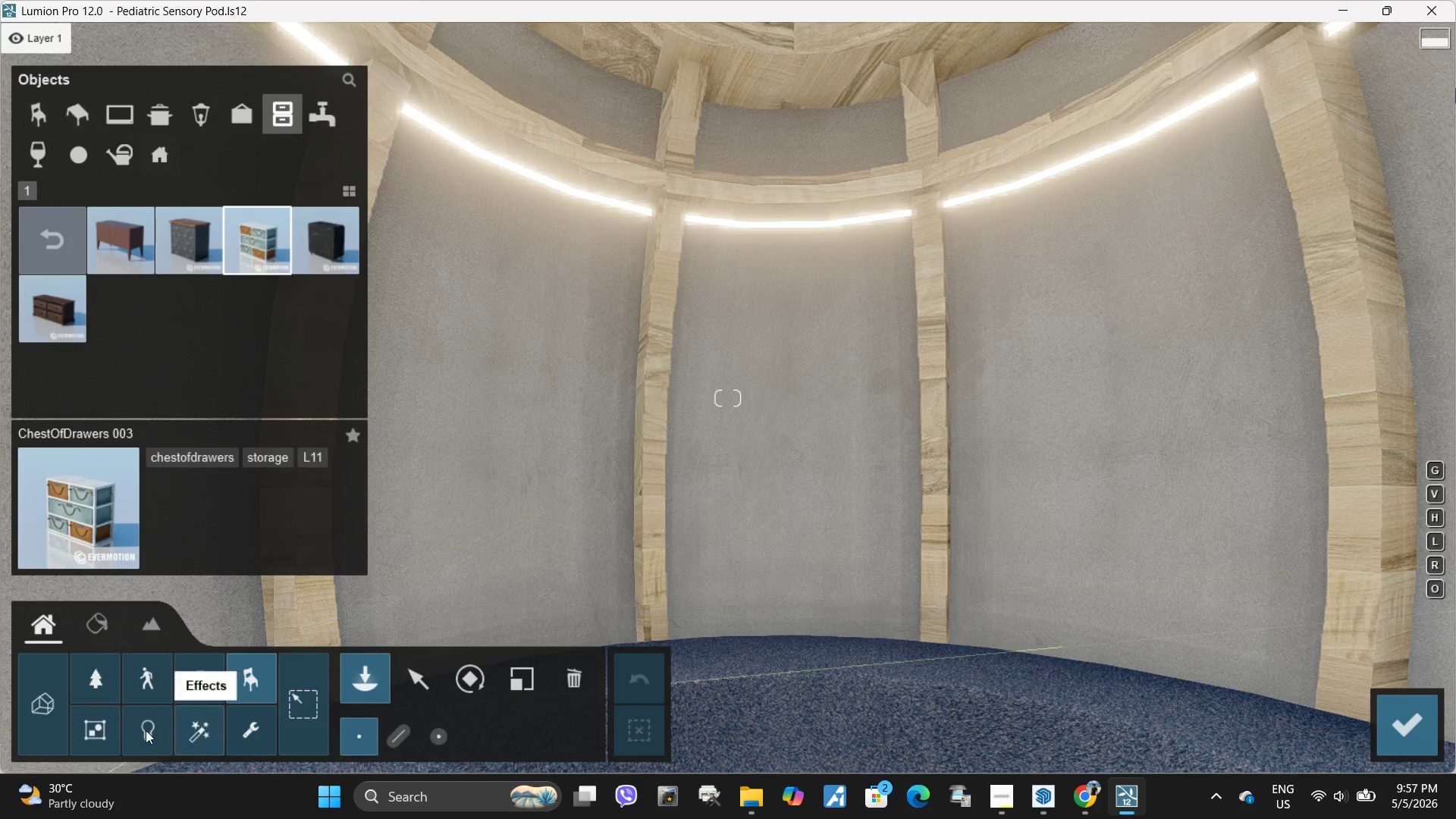 
left_click([144, 732])
 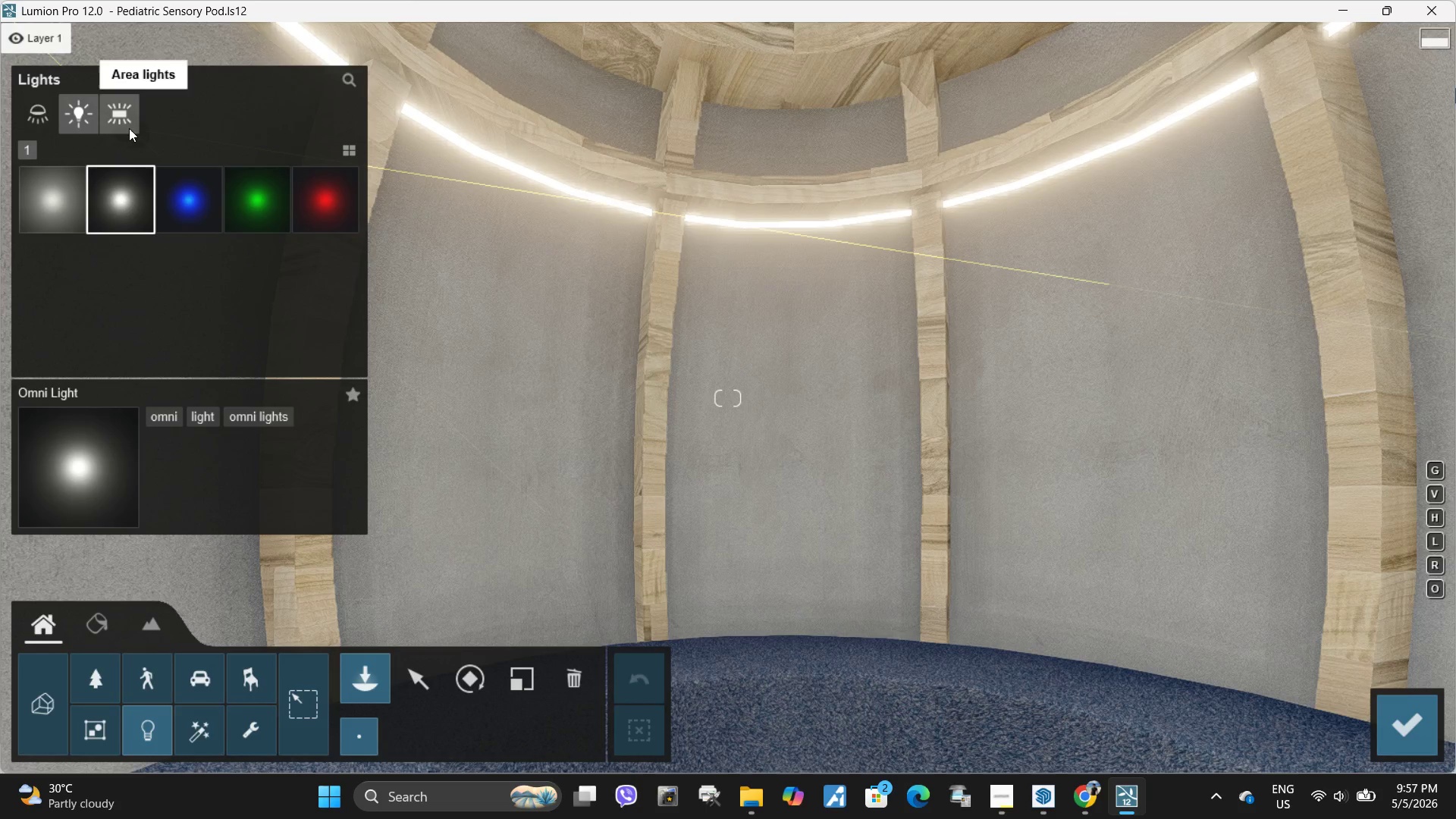 
left_click([126, 118])
 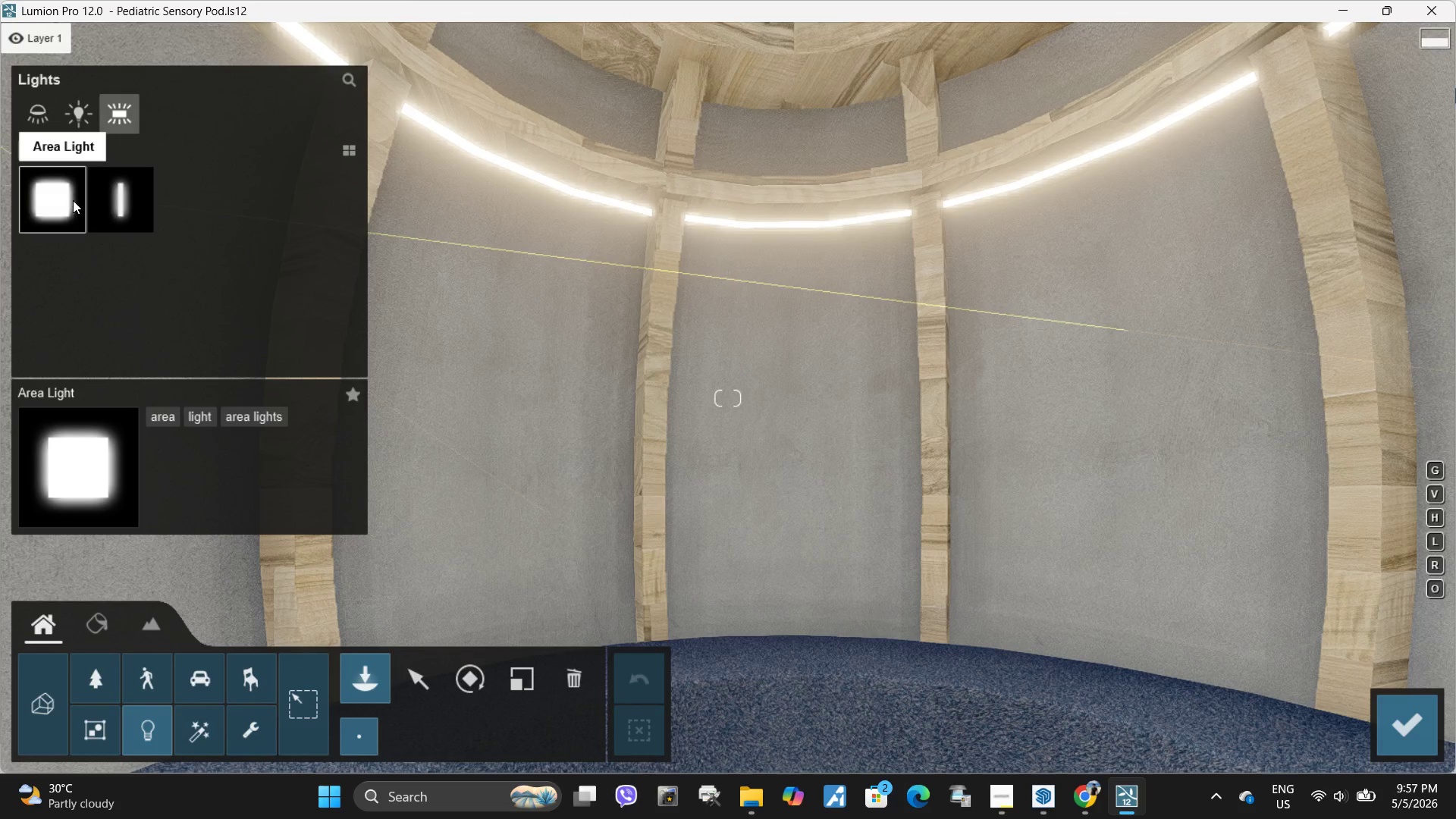 
left_click([108, 210])
 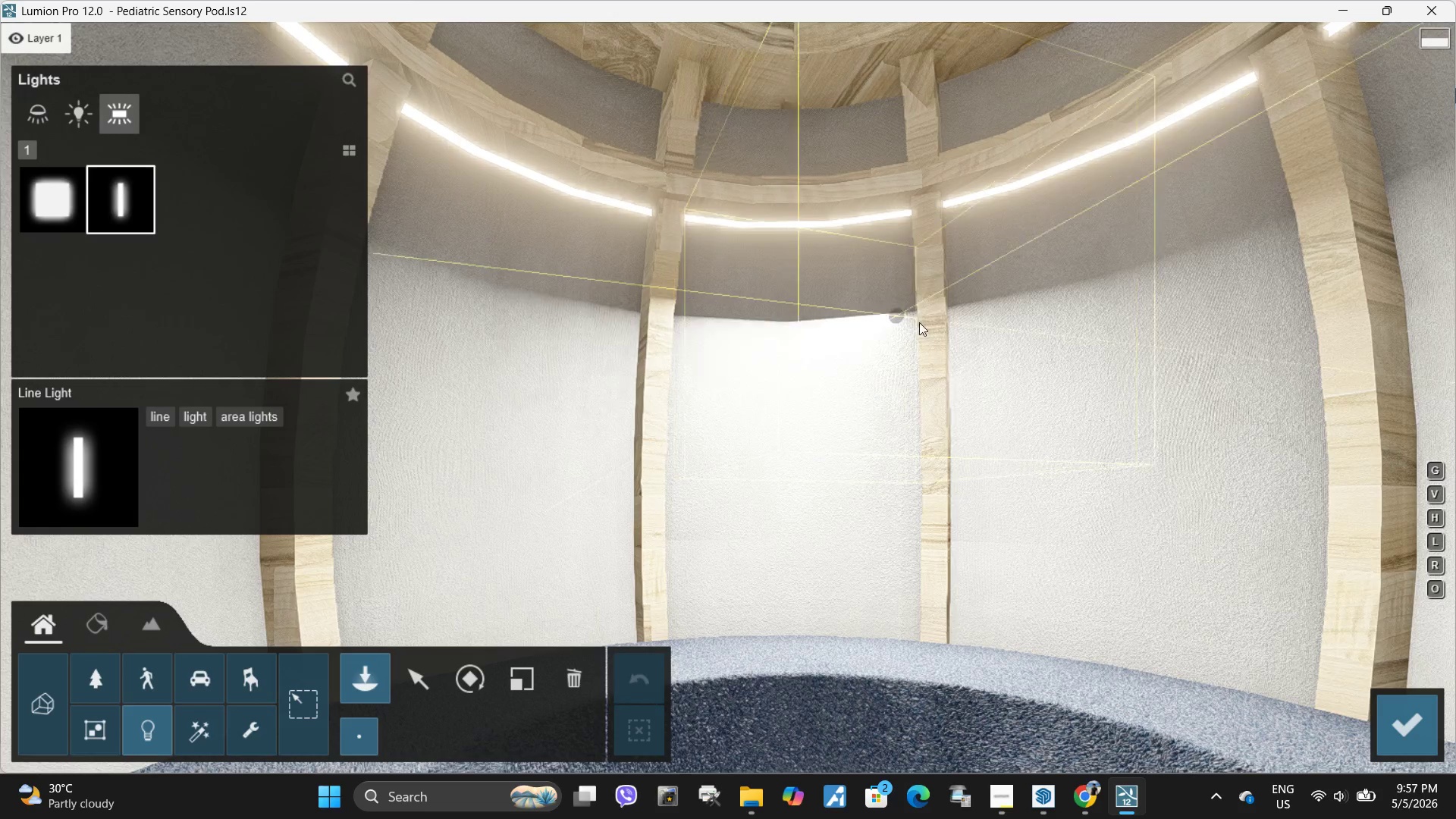 
wait(5.09)
 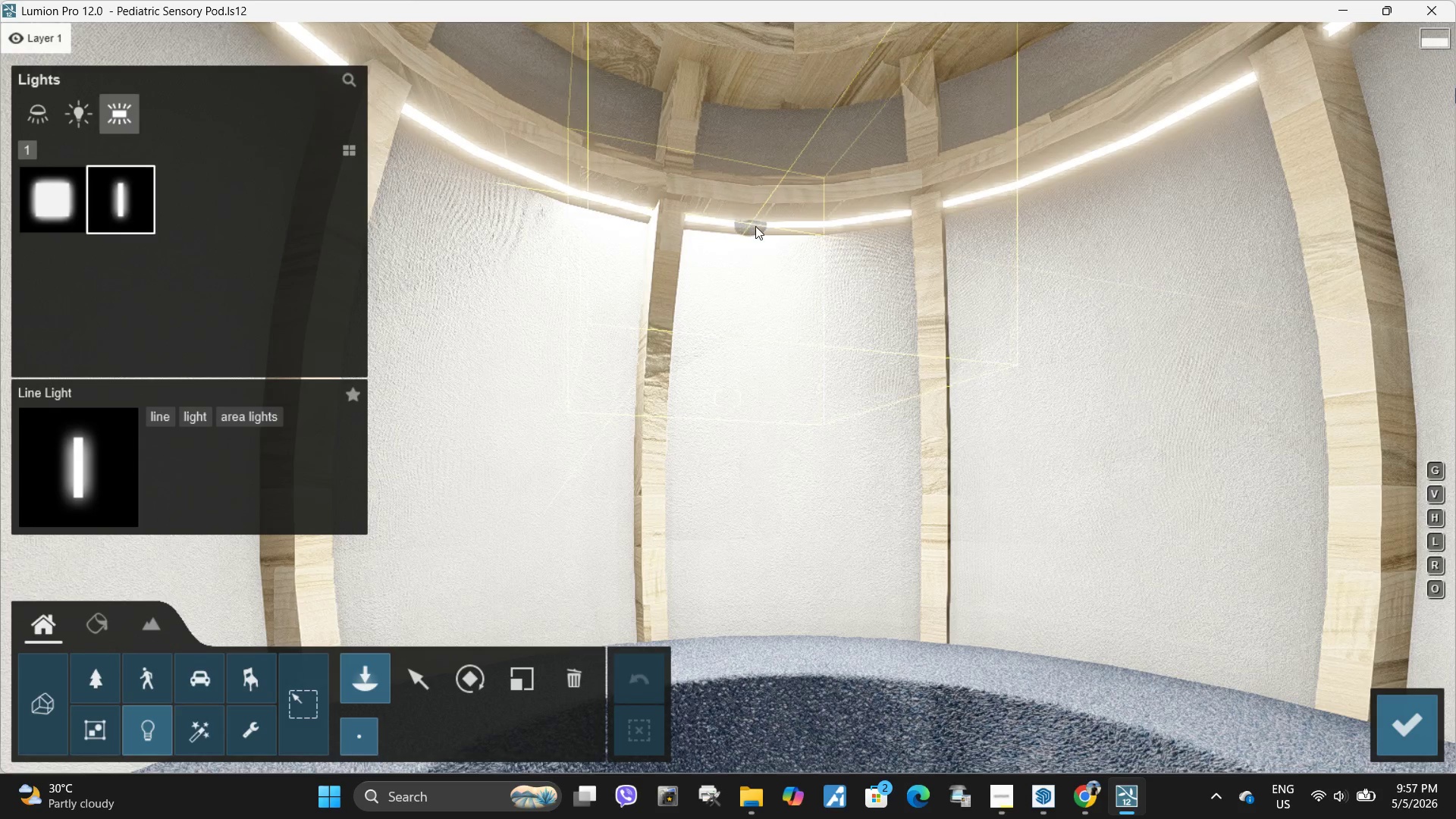 
left_click([871, 221])
 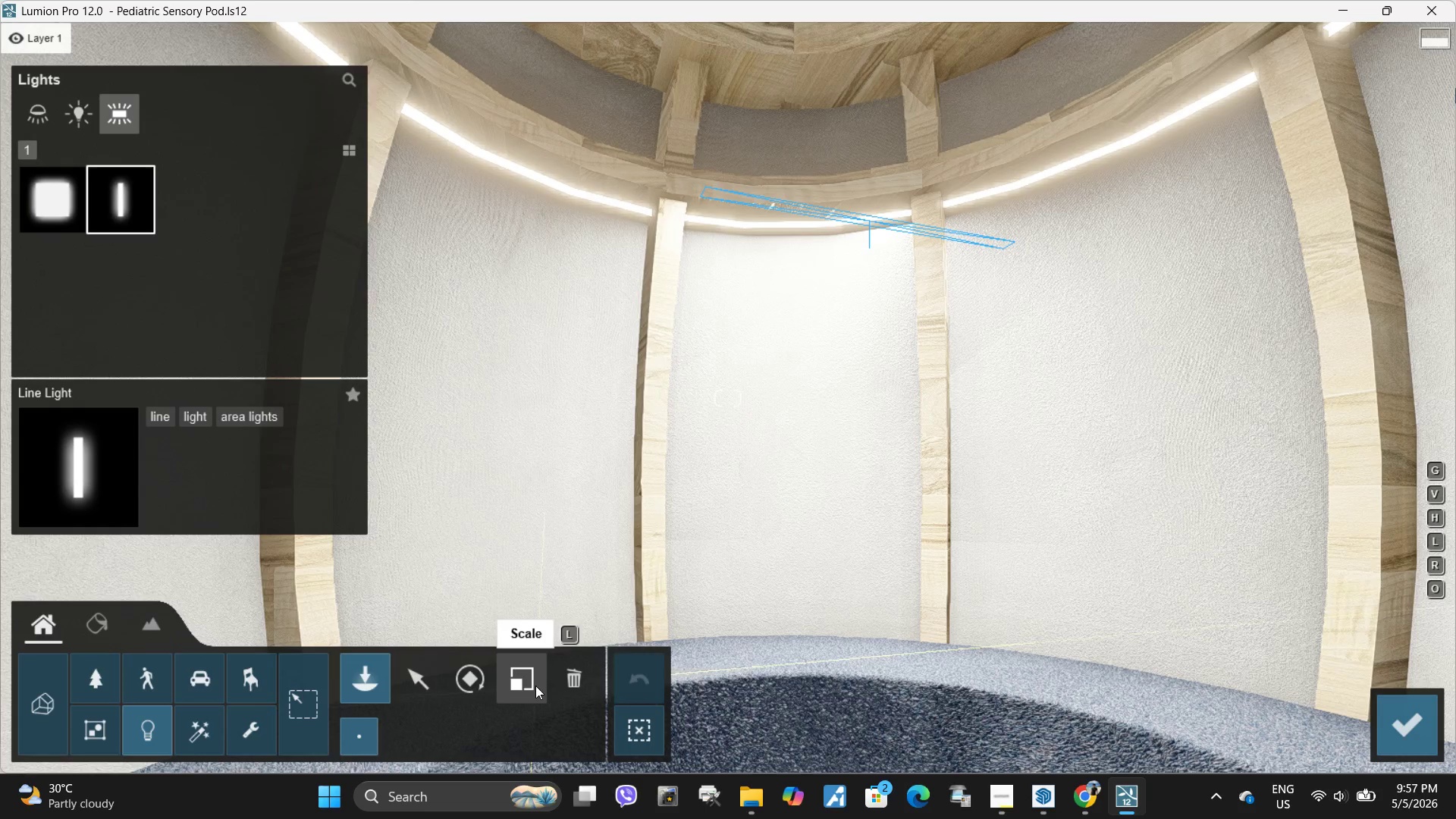 
left_click([419, 677])
 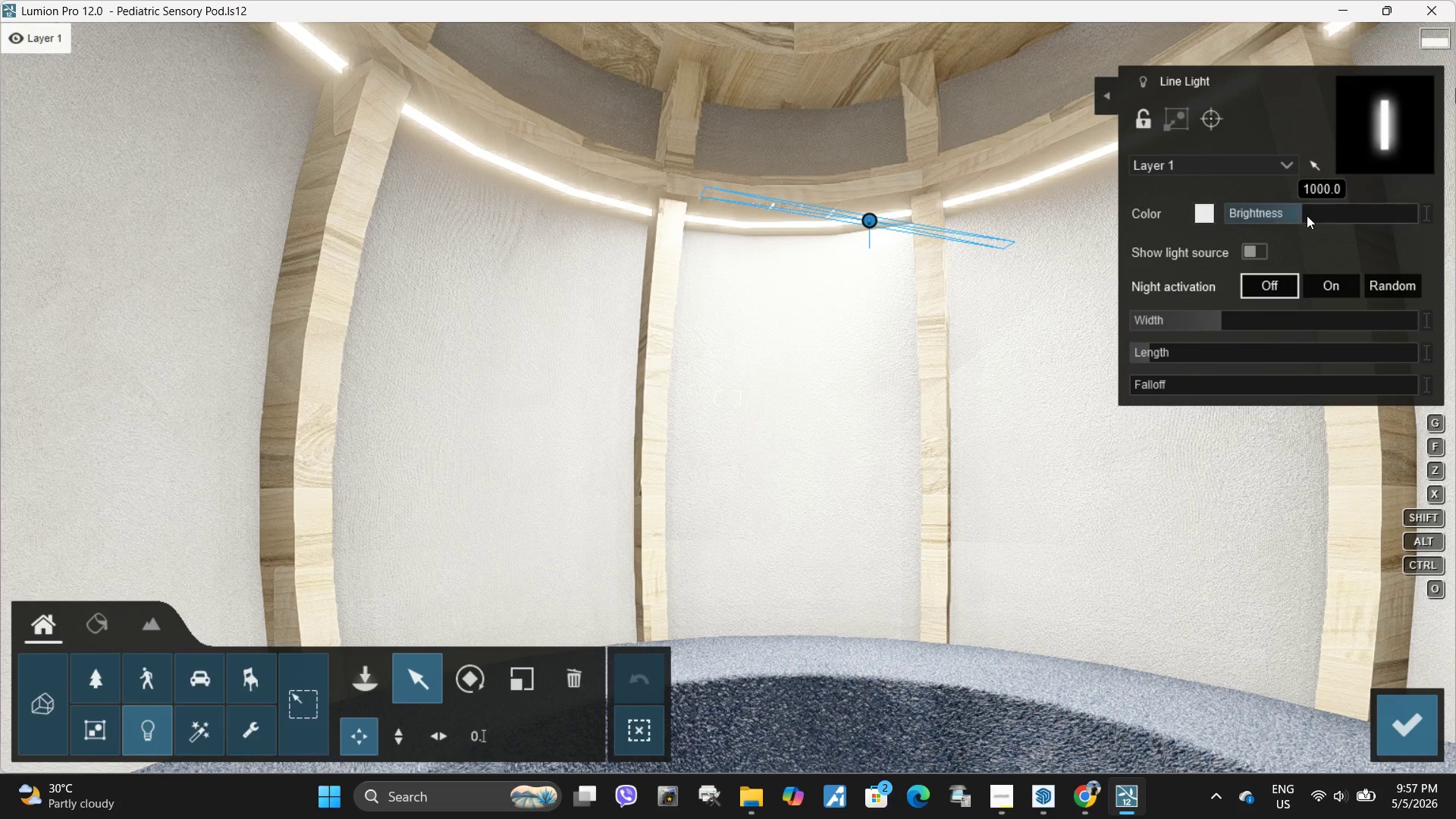 
left_click_drag(start_coordinate=[1294, 212], to_coordinate=[1256, 212])
 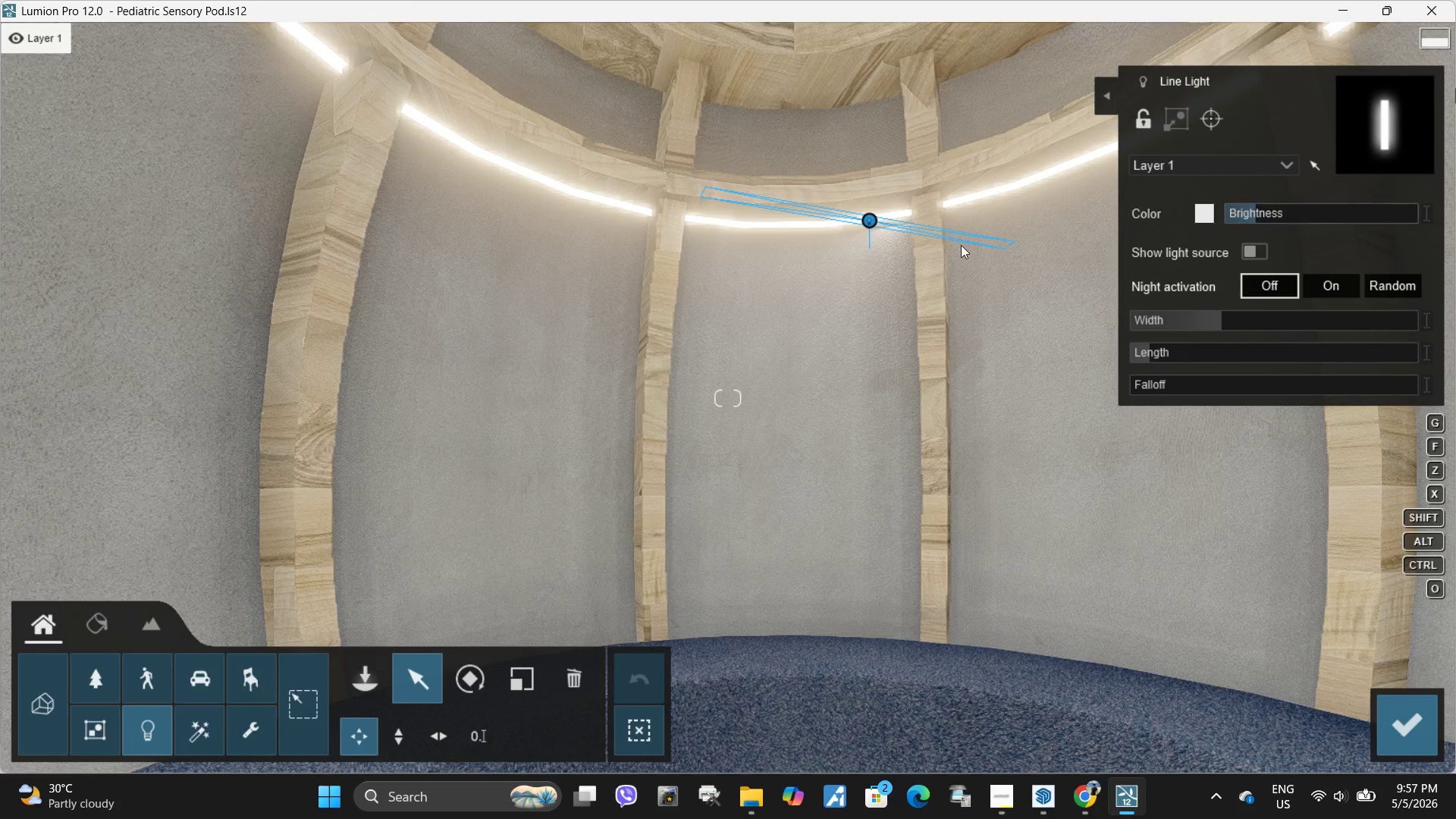 
type(ww)
 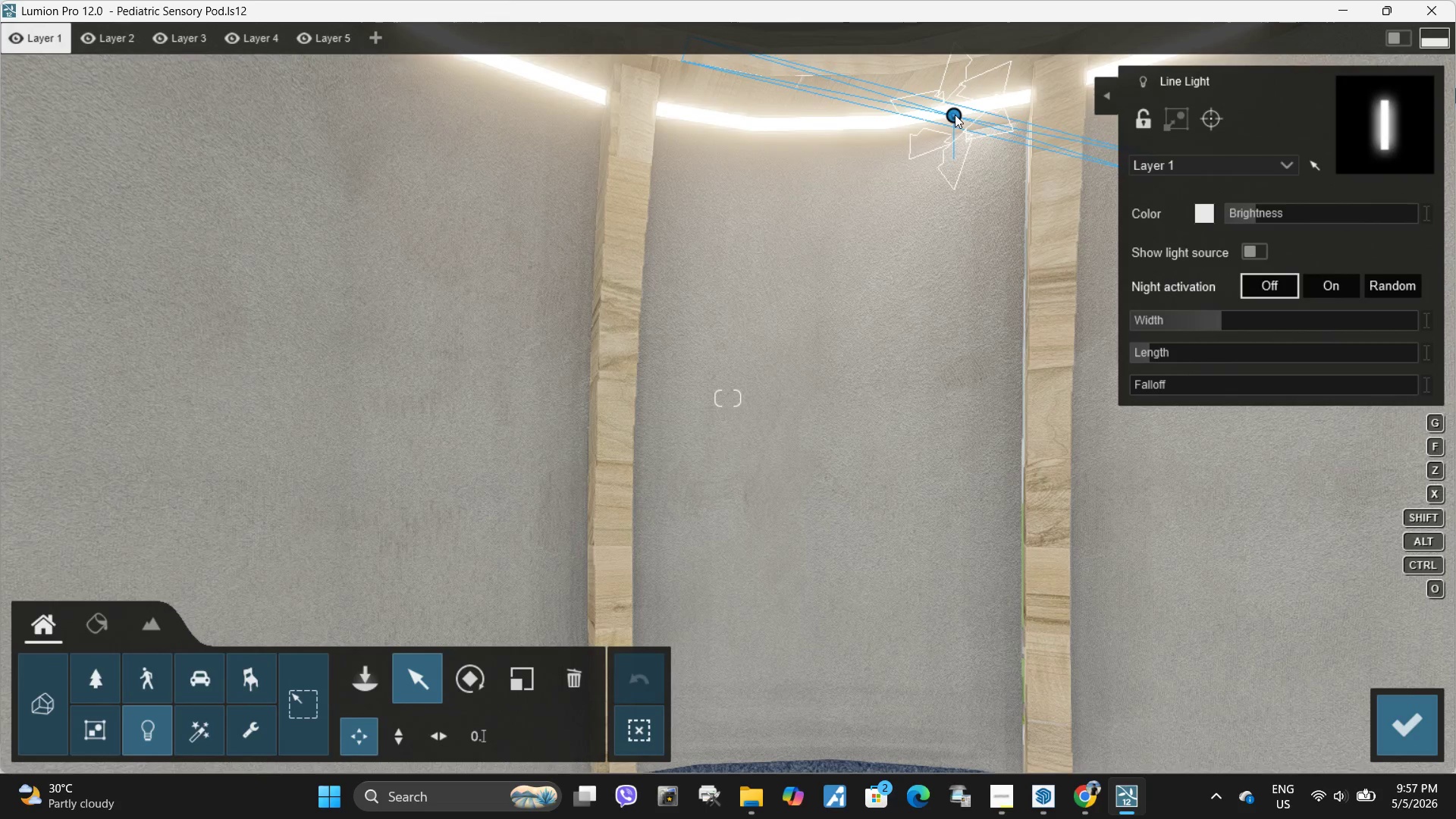 
left_click_drag(start_coordinate=[955, 115], to_coordinate=[835, 143])
 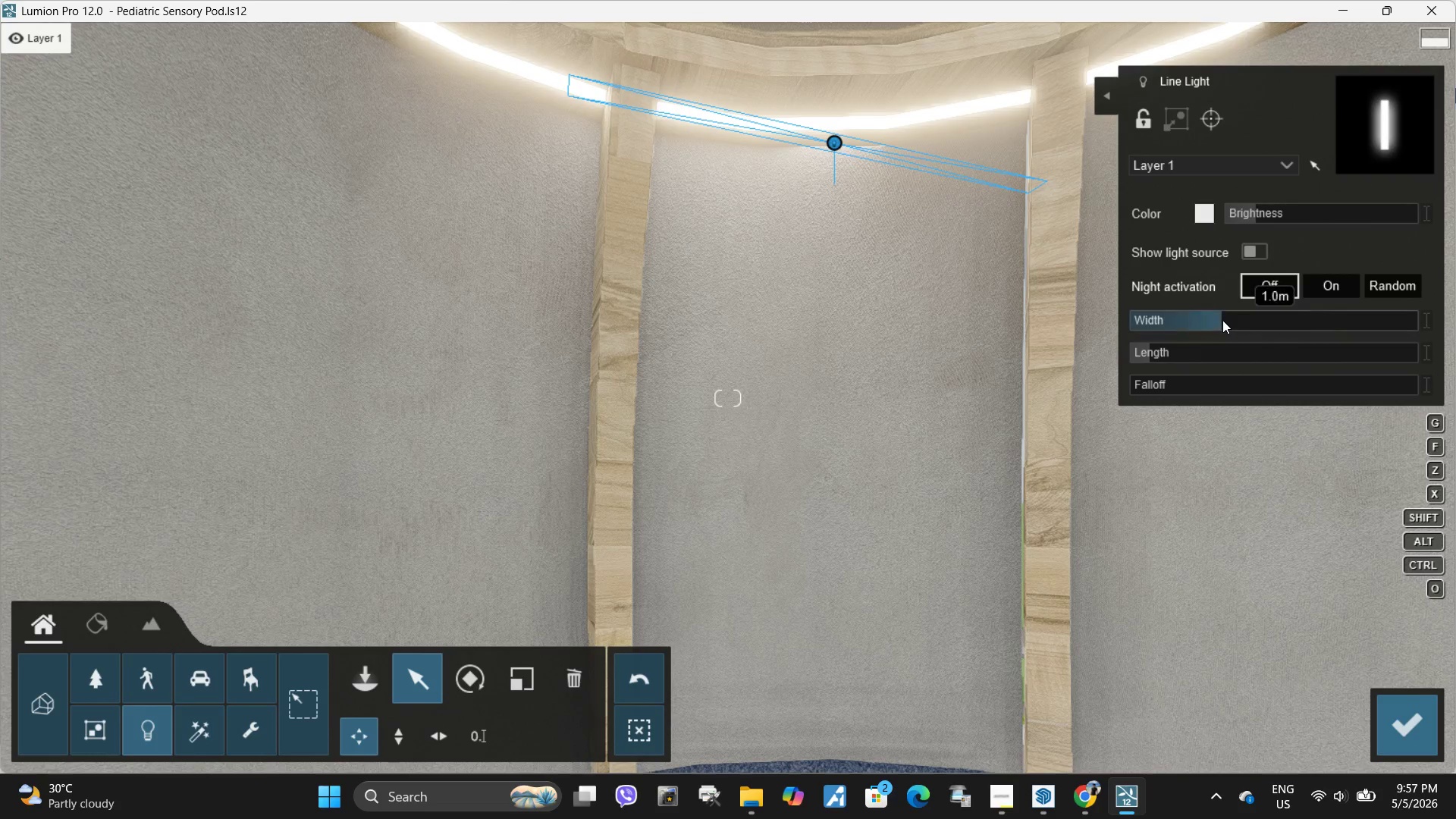 
left_click_drag(start_coordinate=[1222, 320], to_coordinate=[1215, 322])
 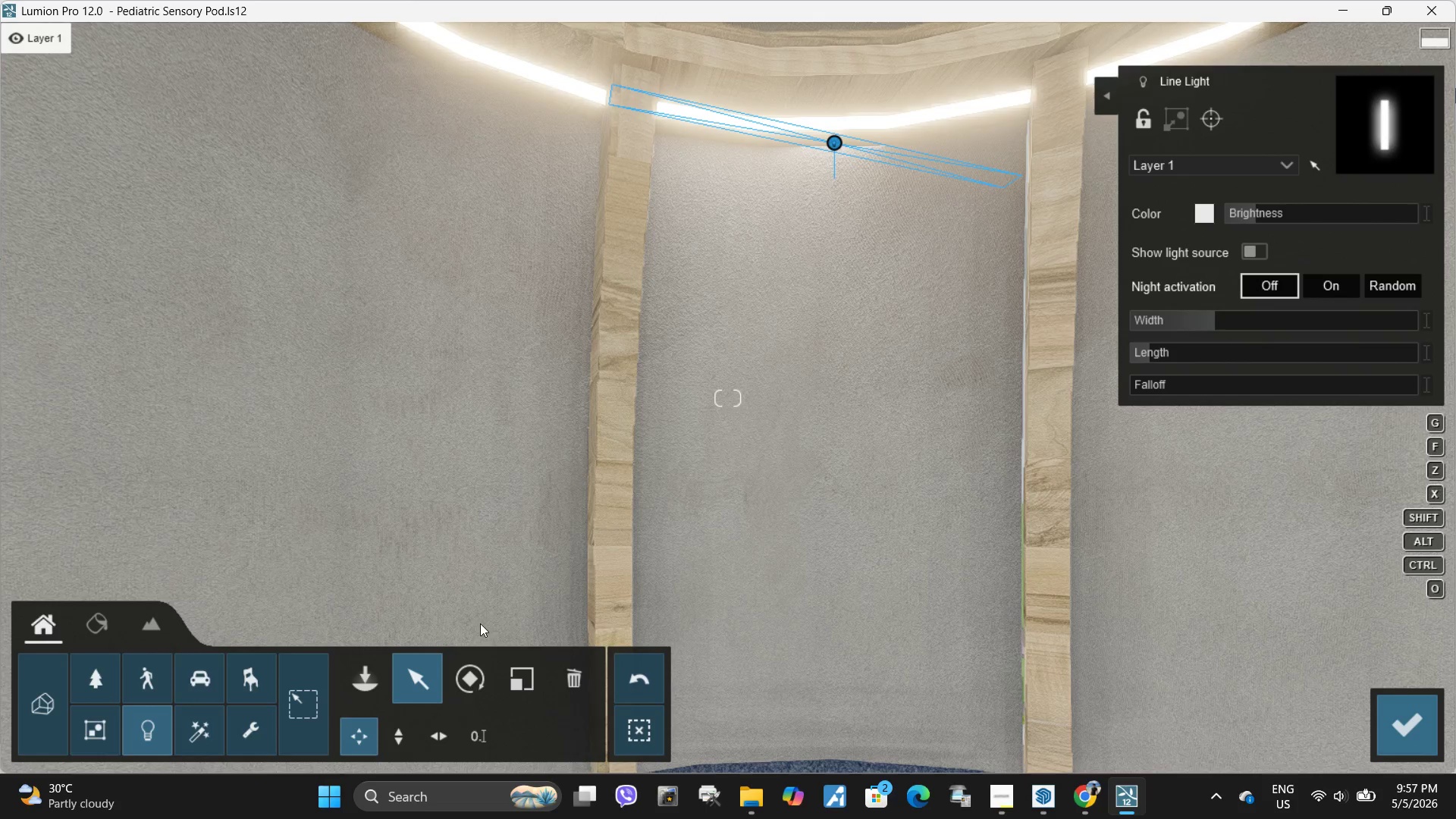 
left_click([476, 682])
 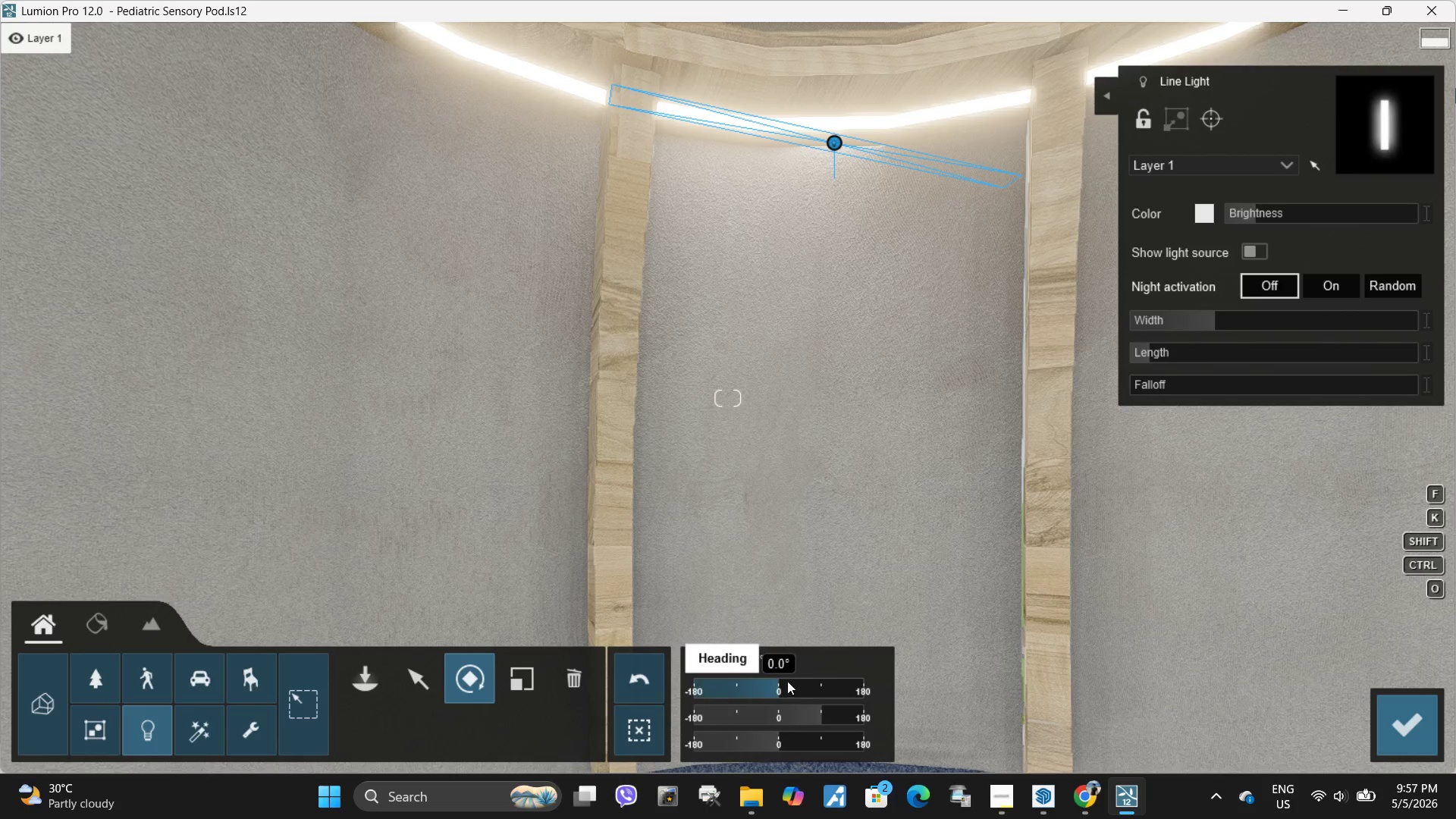 
left_click_drag(start_coordinate=[780, 686], to_coordinate=[1083, 697])
 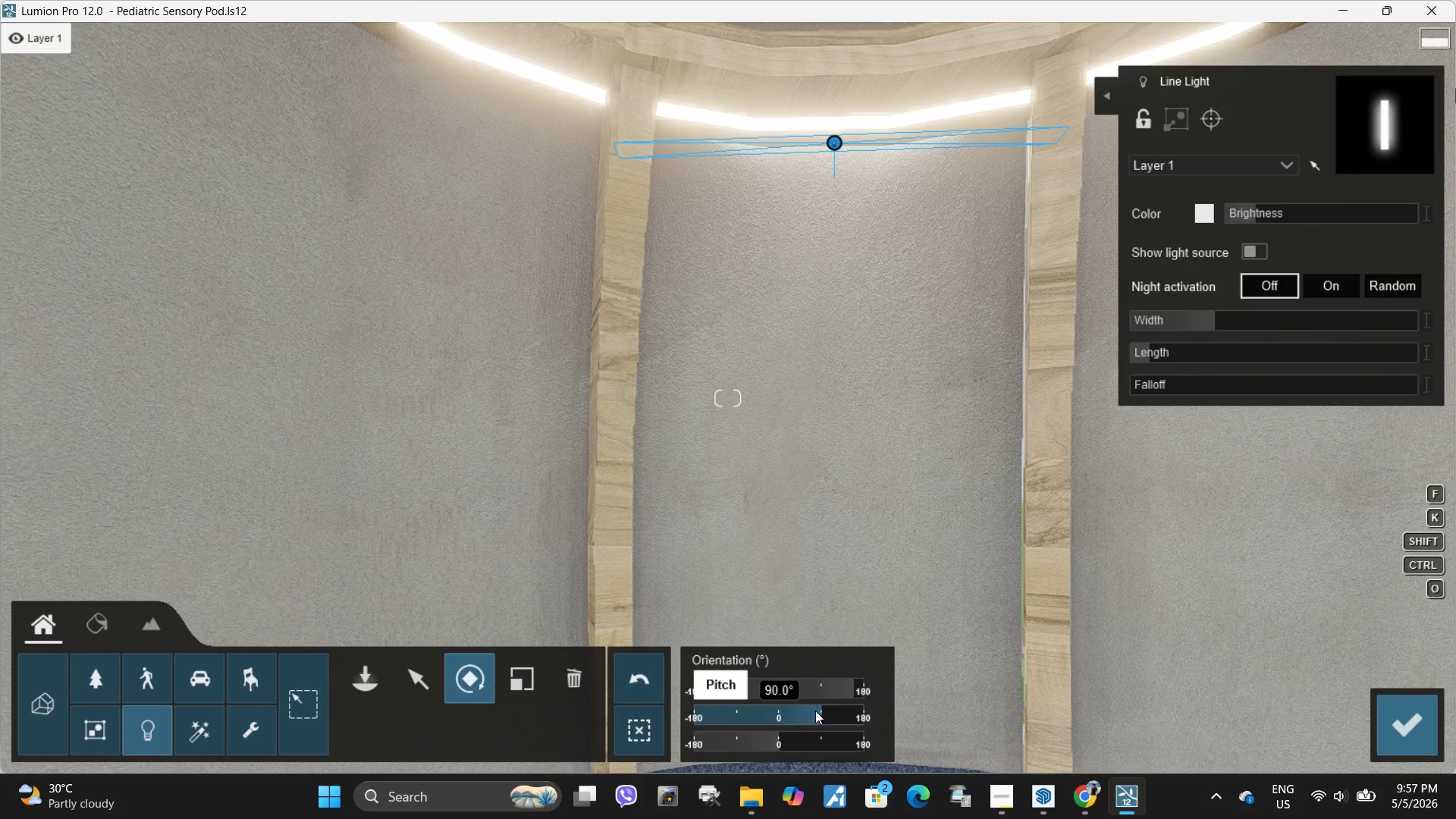 
hold_key(key=ShiftLeft, duration=0.5)
 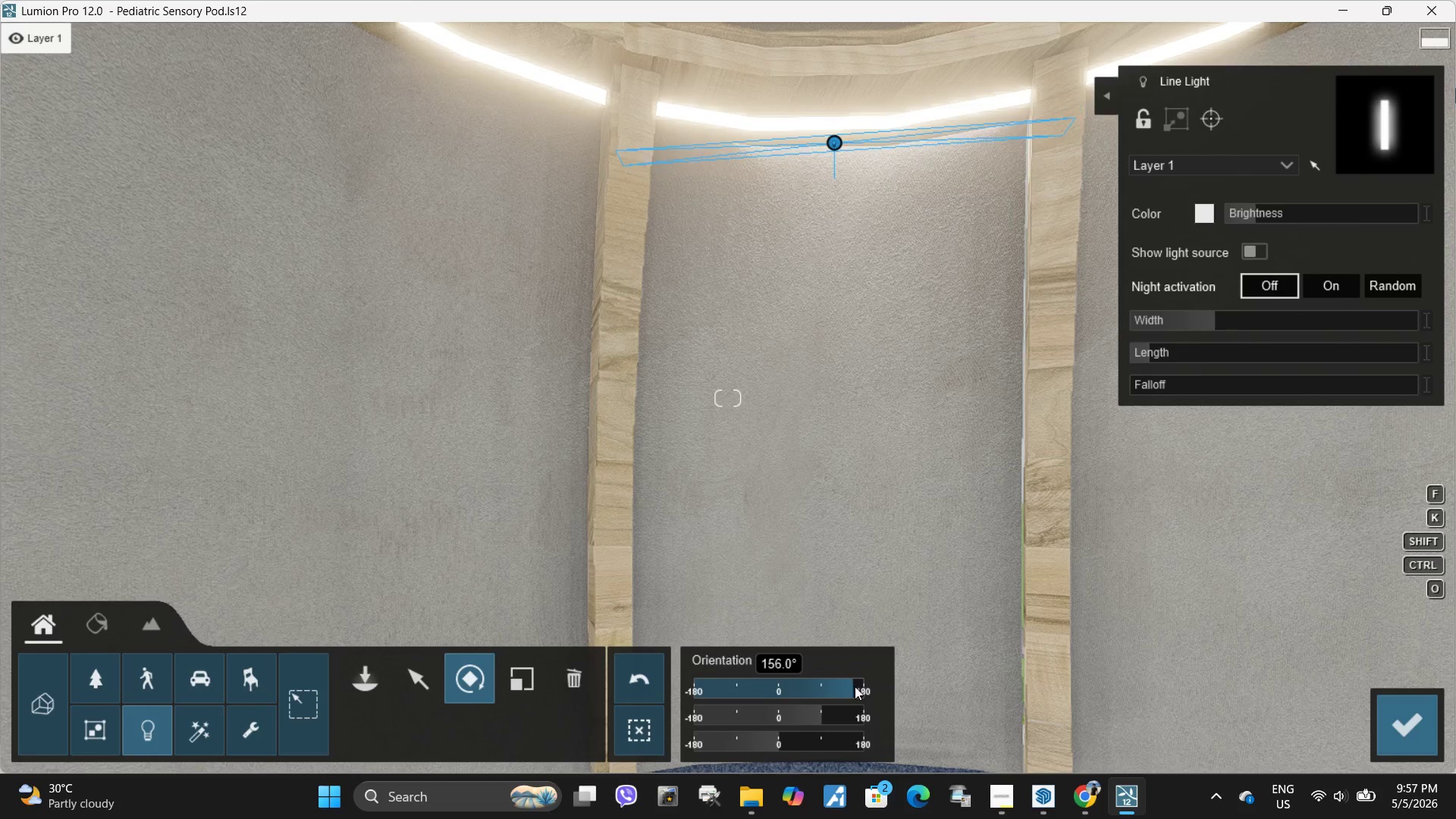 
hold_key(key=ShiftLeft, duration=1.99)
 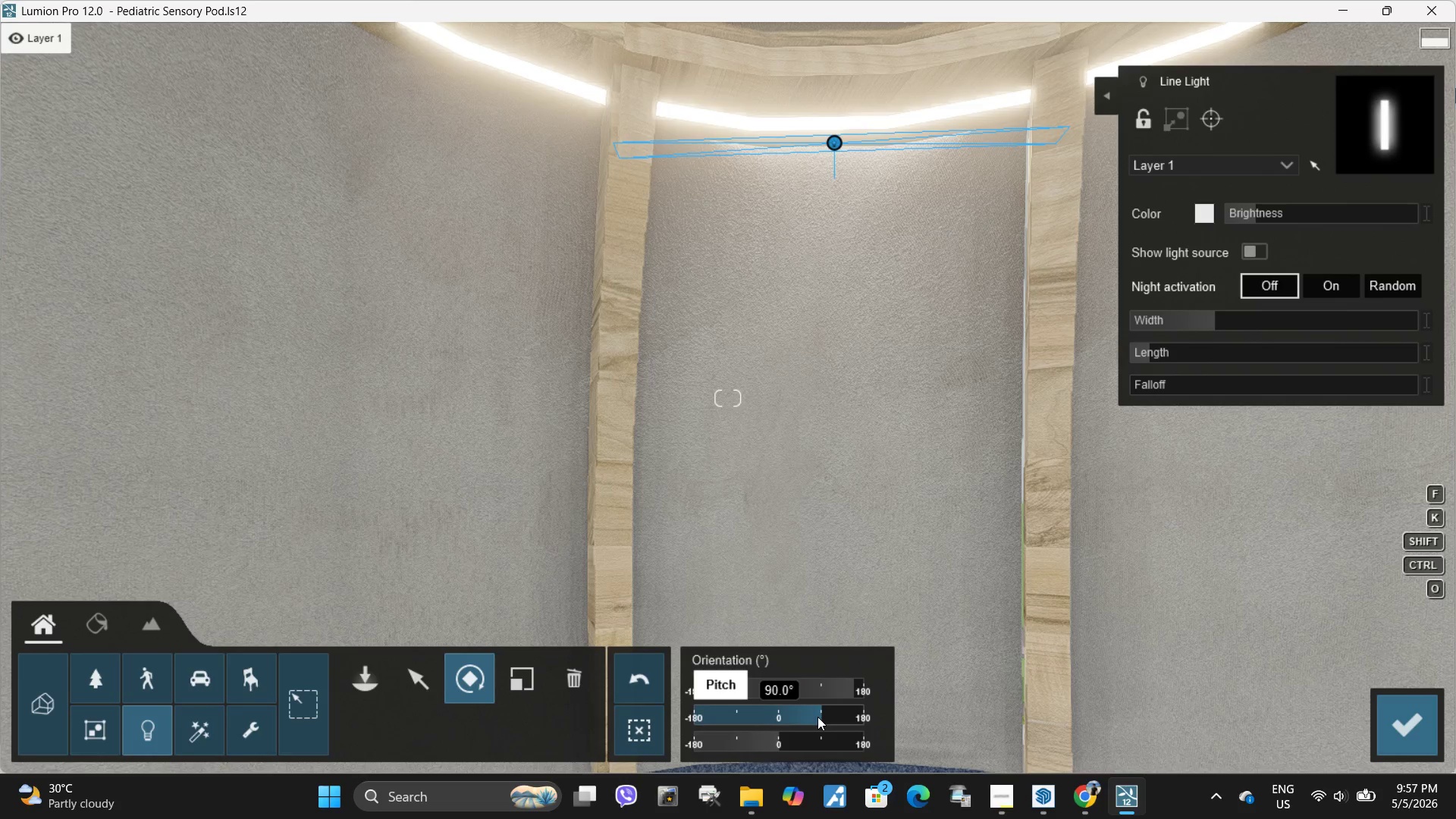 
left_click_drag(start_coordinate=[817, 717], to_coordinate=[827, 724])
 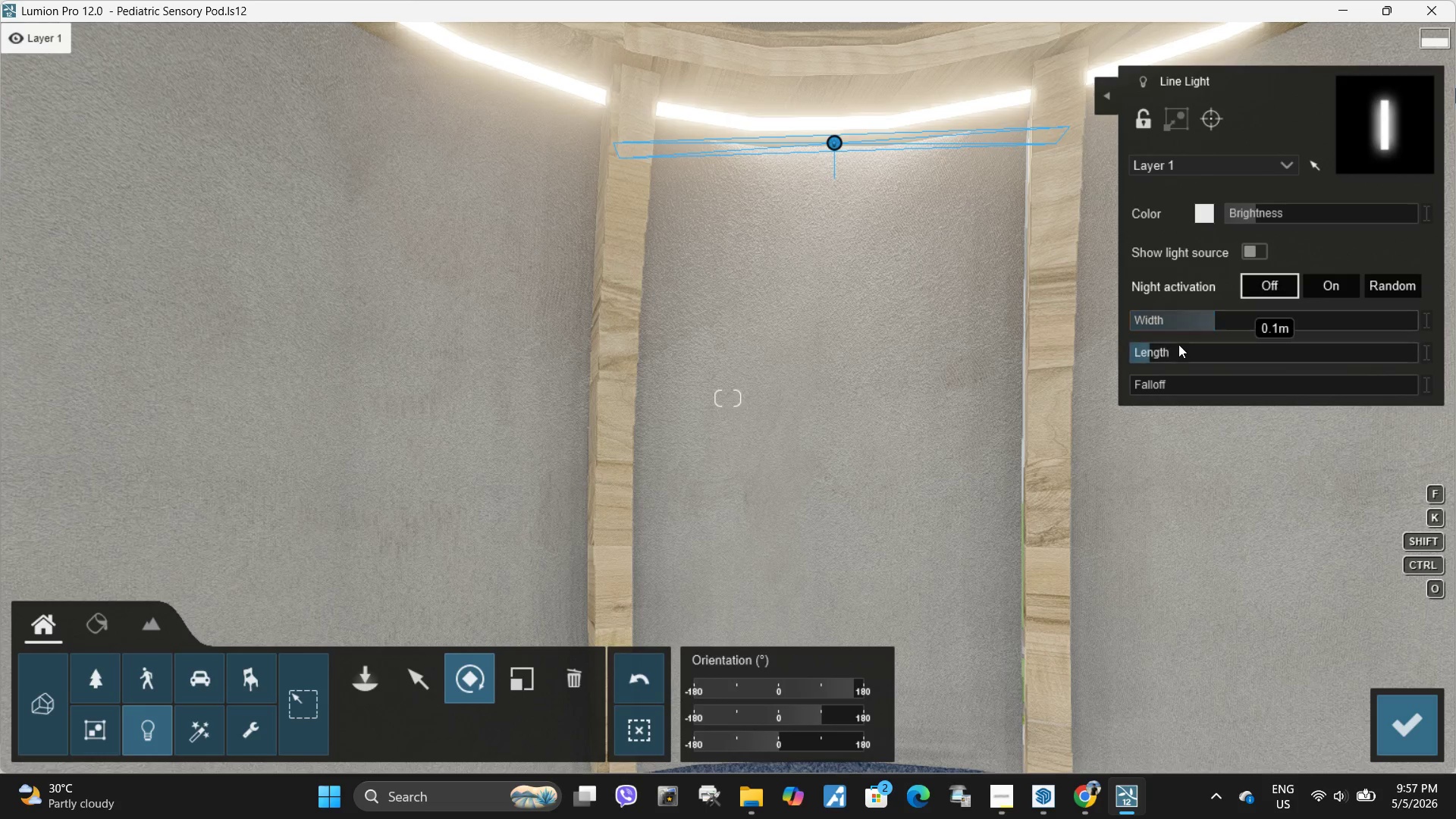 
left_click_drag(start_coordinate=[1162, 356], to_coordinate=[1157, 362])
 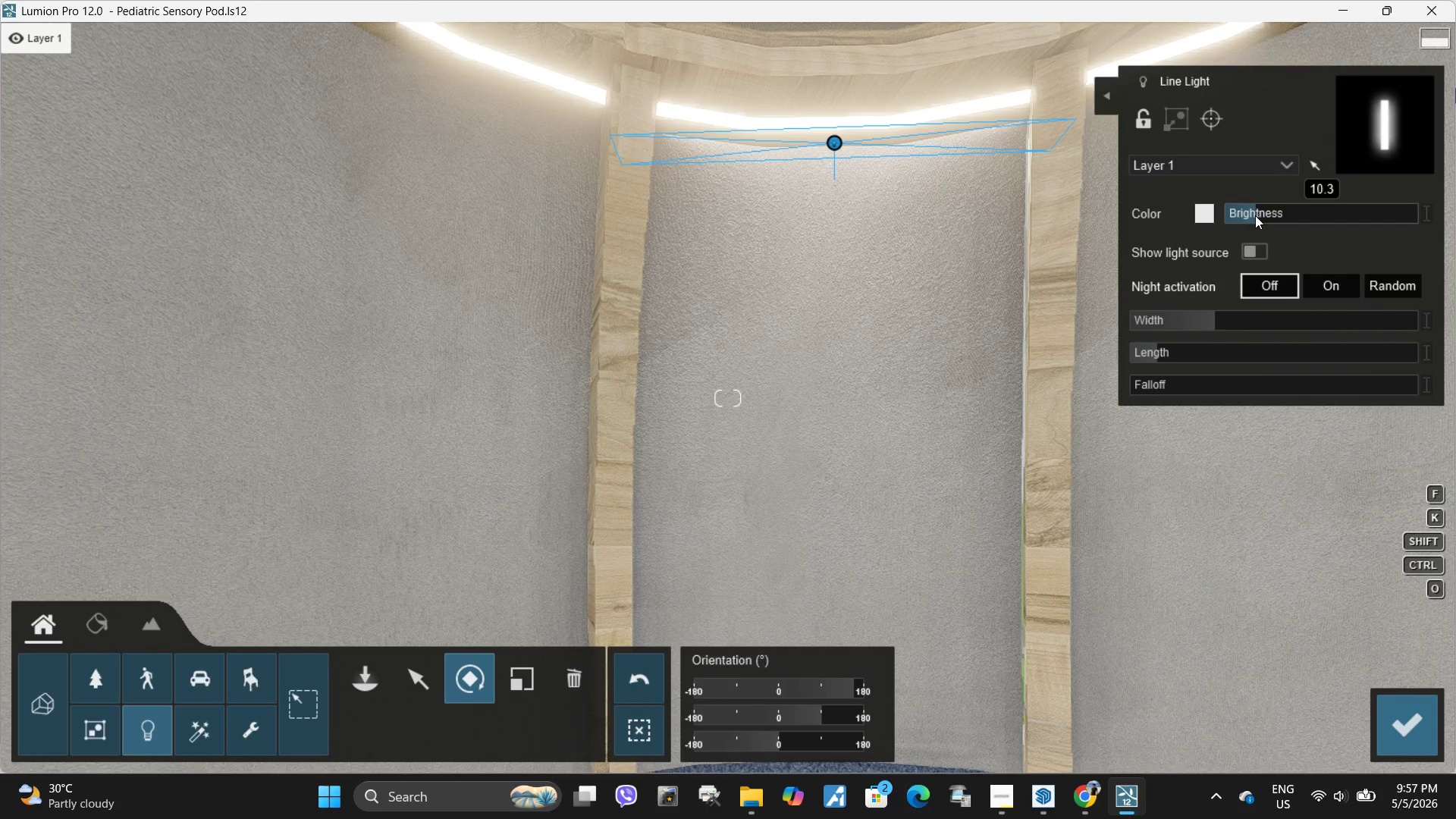 
left_click_drag(start_coordinate=[1255, 215], to_coordinate=[1253, 220])
 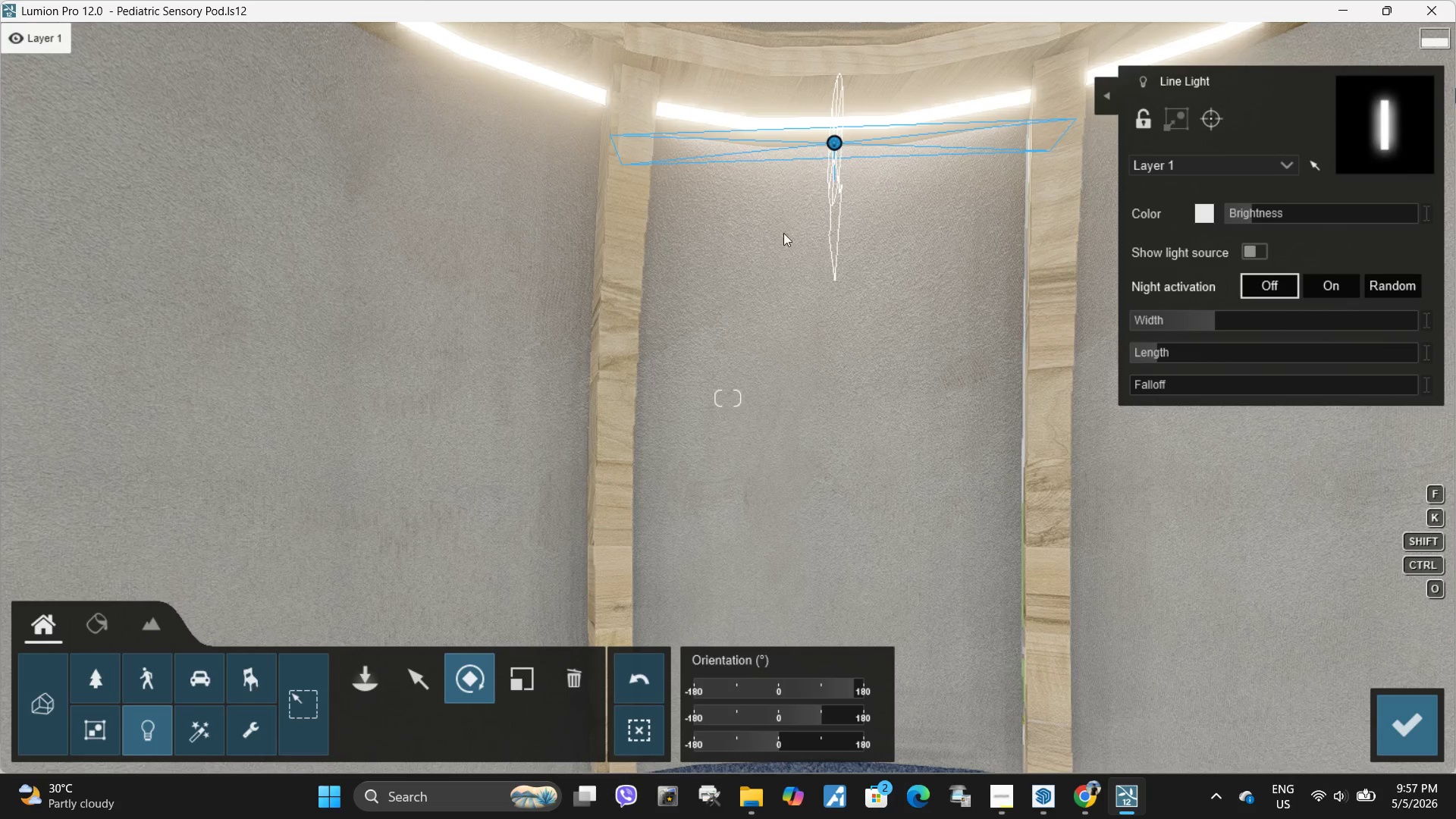 
left_click([408, 673])
 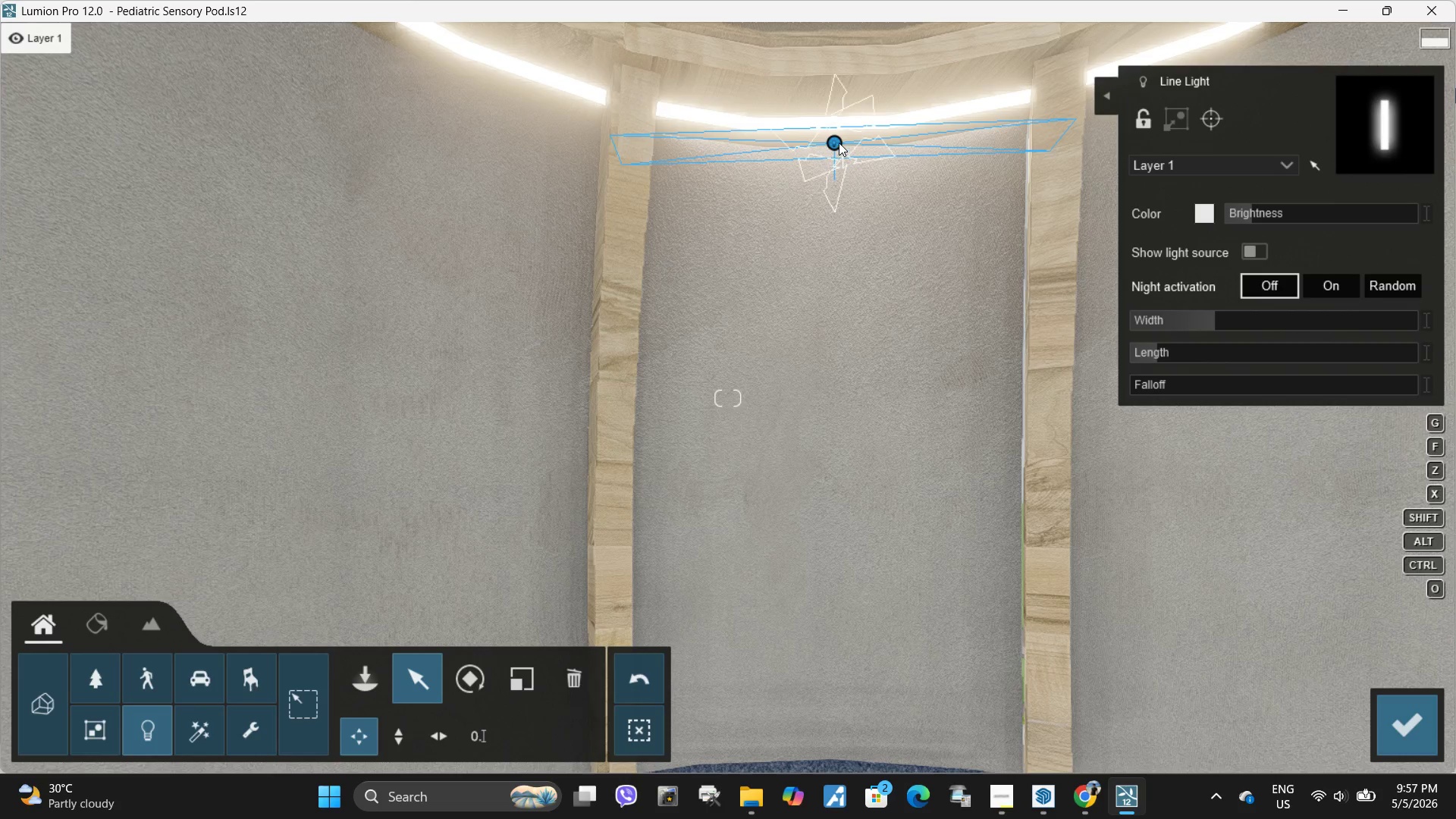 
left_click_drag(start_coordinate=[836, 143], to_coordinate=[839, 133])
 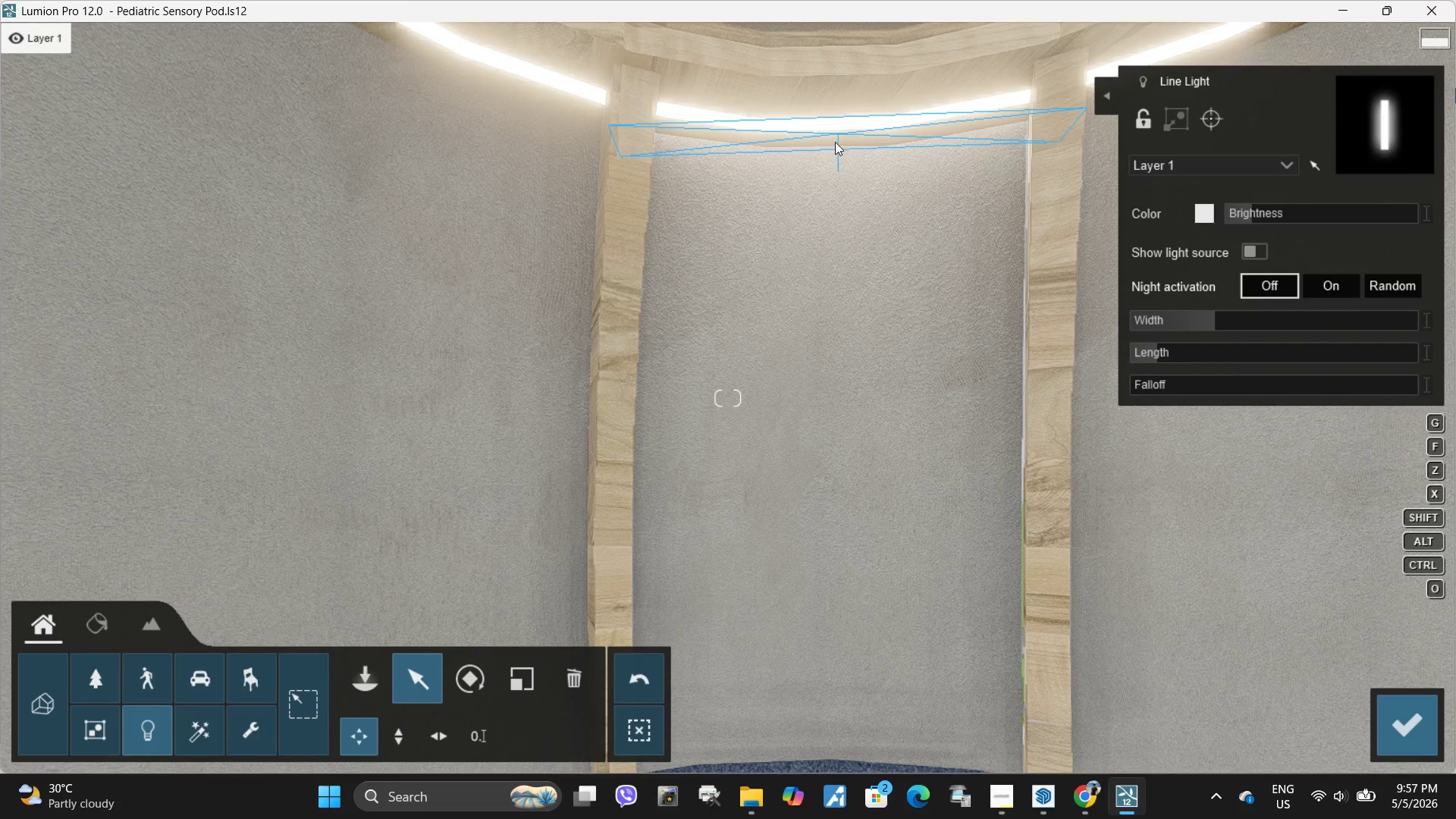 
type(wssssqswwww)
 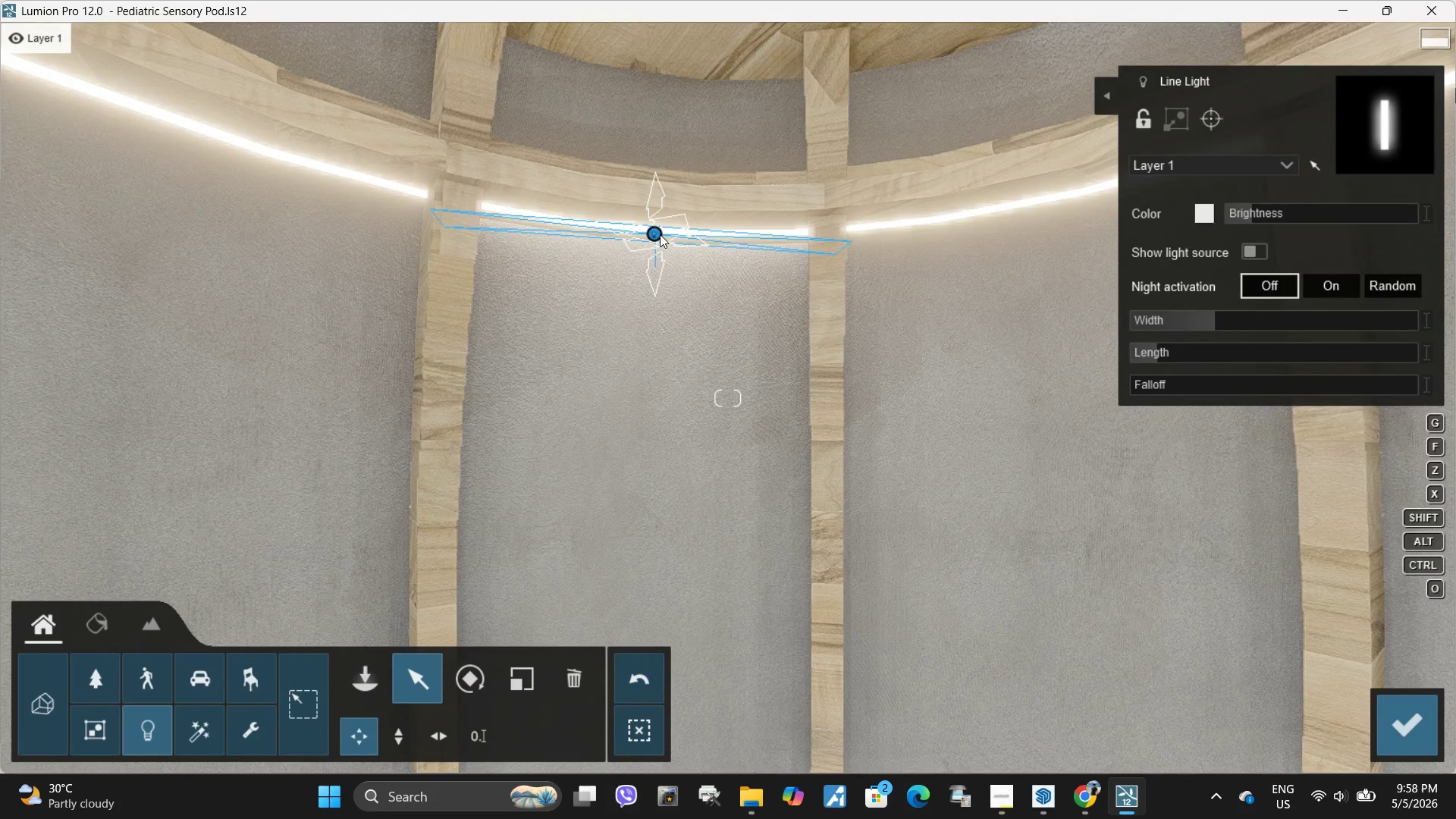 
hold_key(key=AltLeft, duration=2.09)
left_click_drag(start_coordinate=[655, 234], to_coordinate=[1085, 218])
 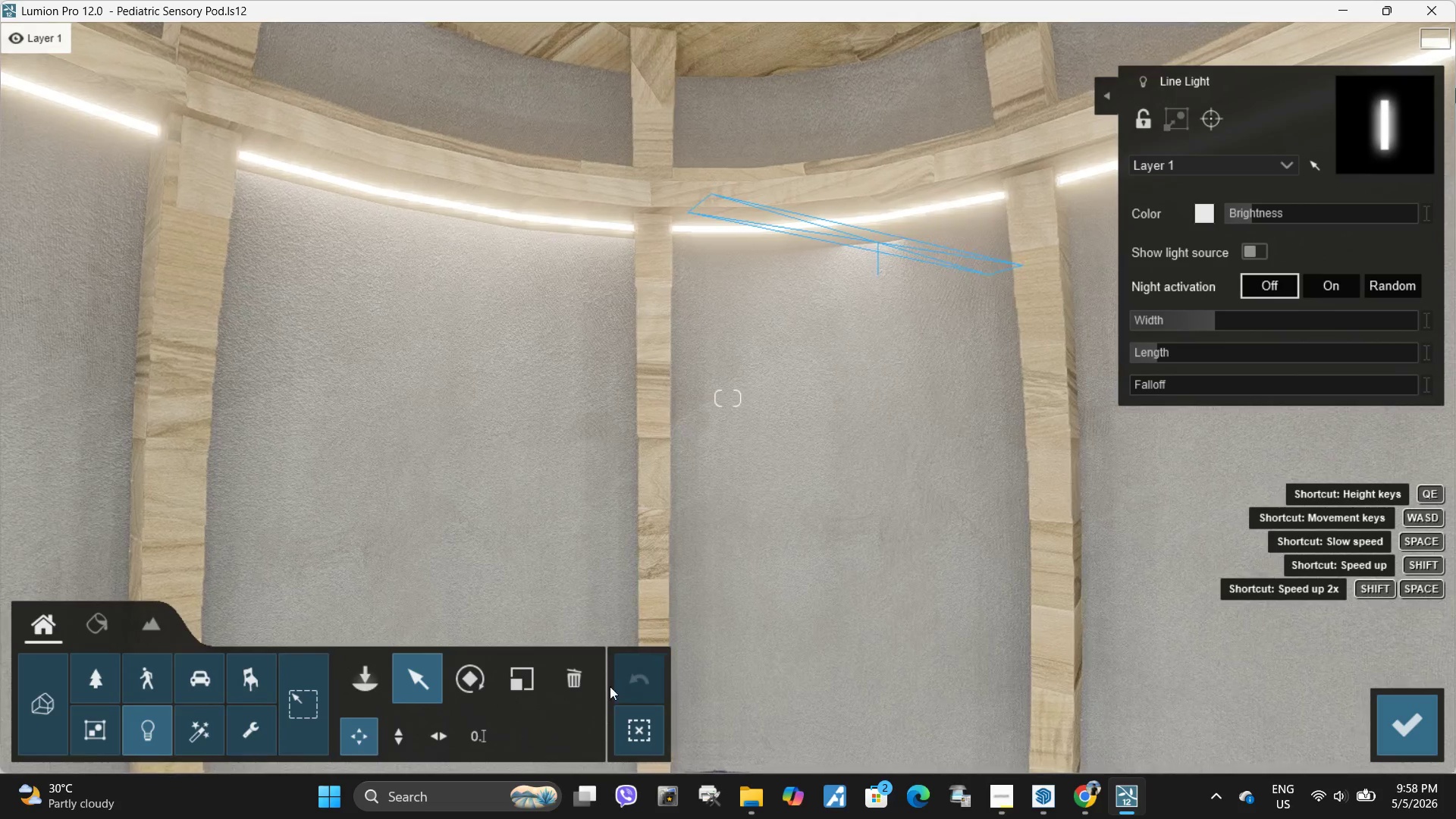 
left_click([477, 679])
 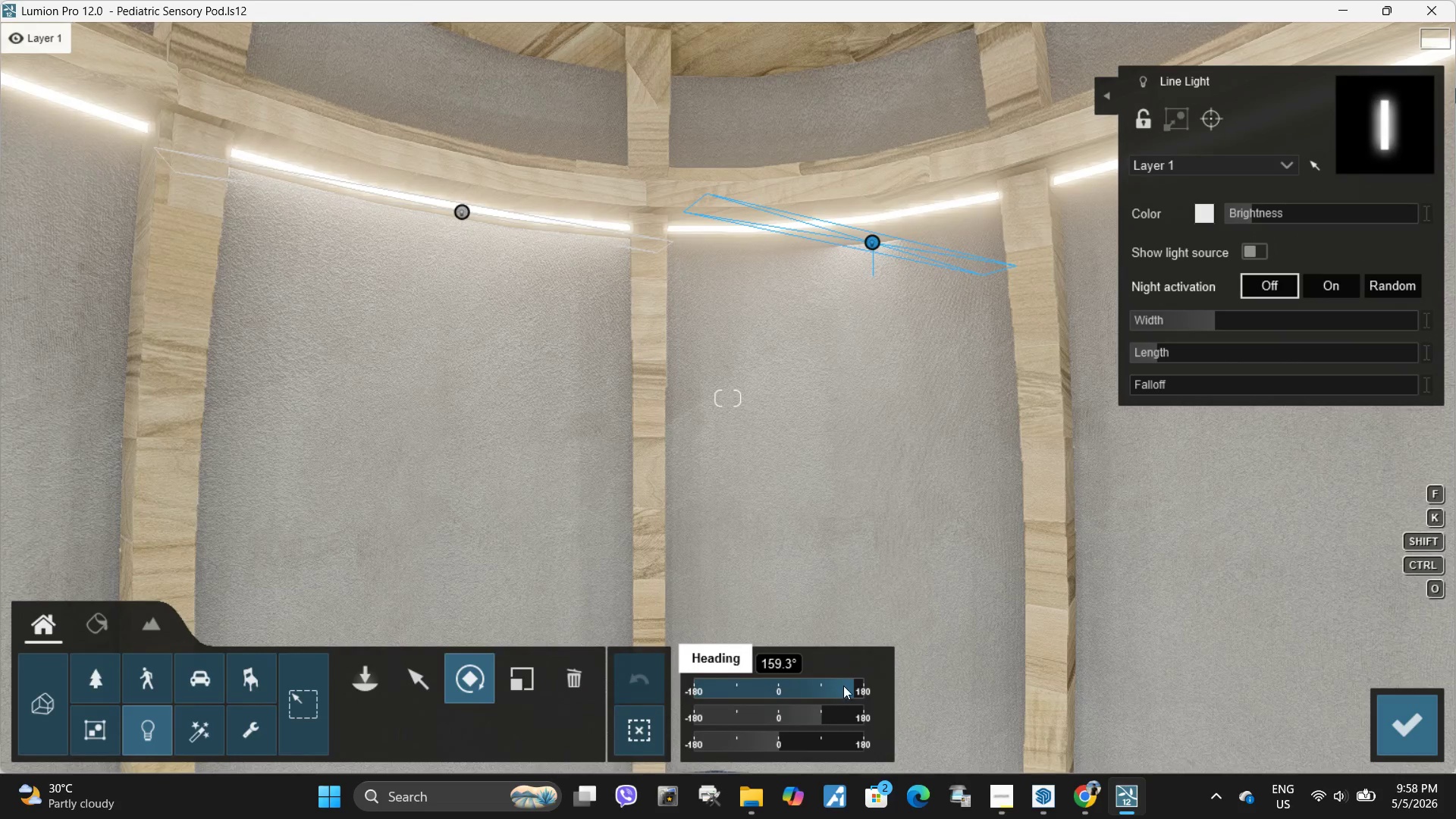 
left_click_drag(start_coordinate=[850, 683], to_coordinate=[836, 689])
 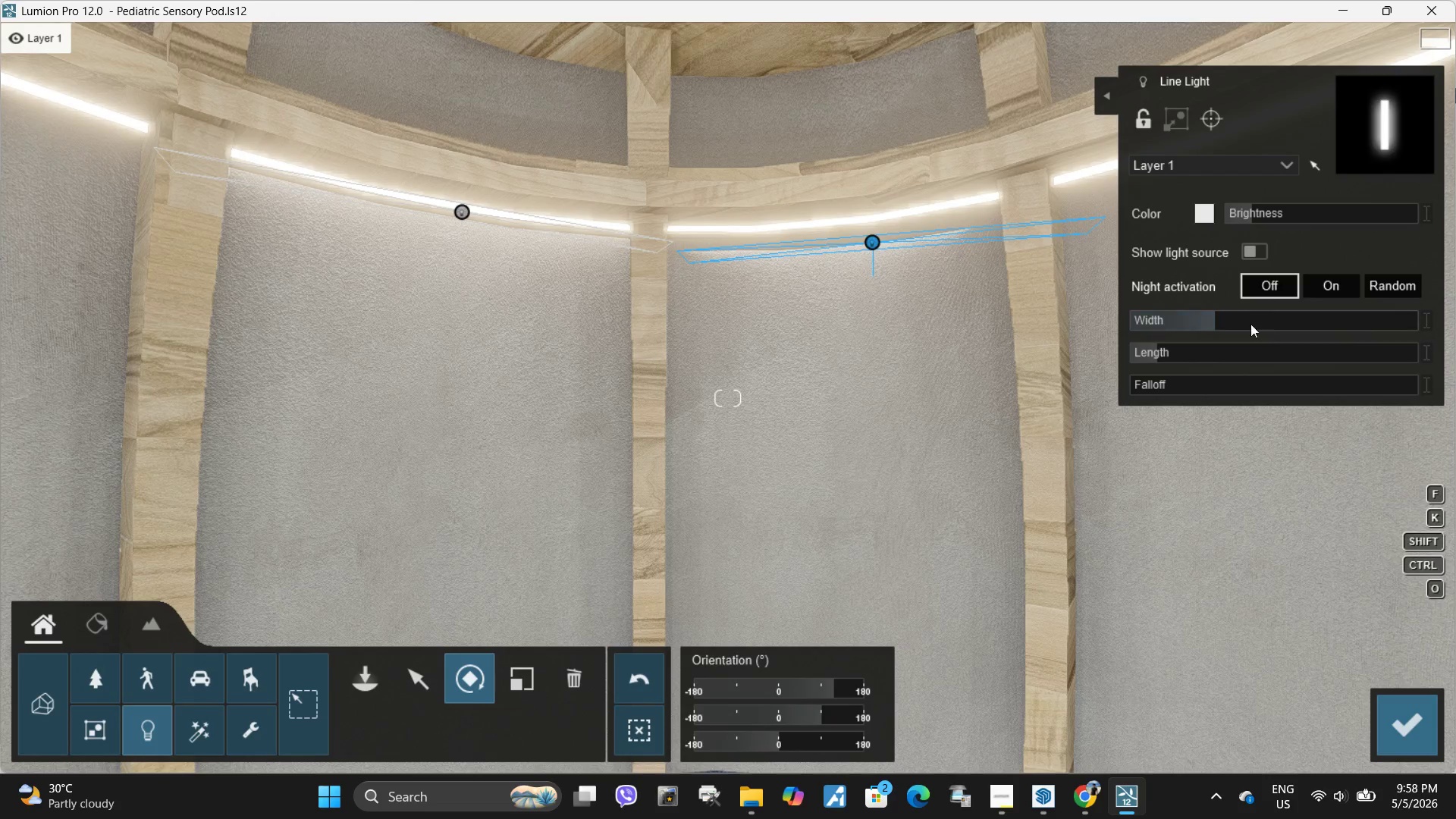 
left_click_drag(start_coordinate=[1222, 317], to_coordinate=[1219, 325])
 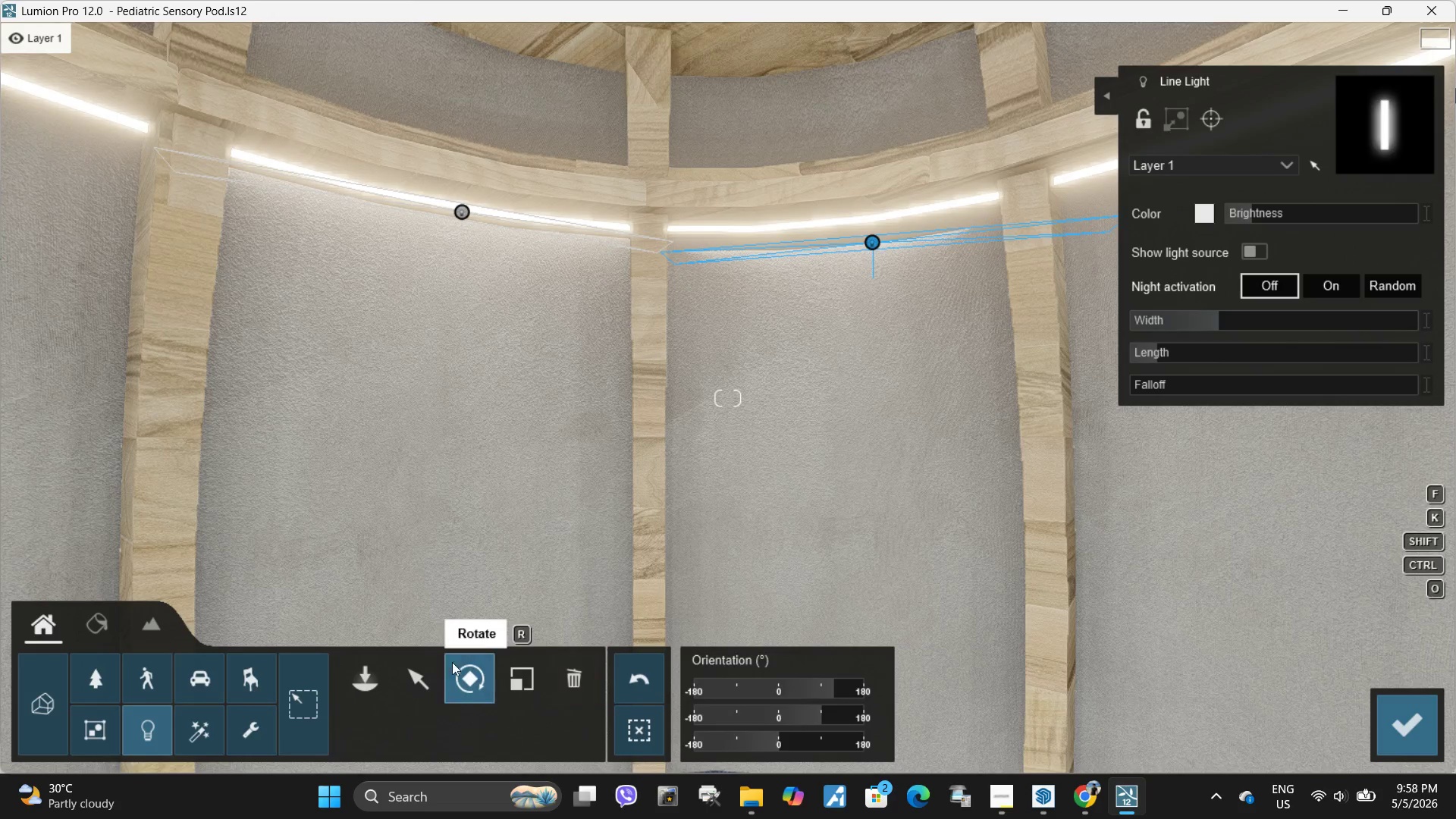 
left_click([424, 667])
 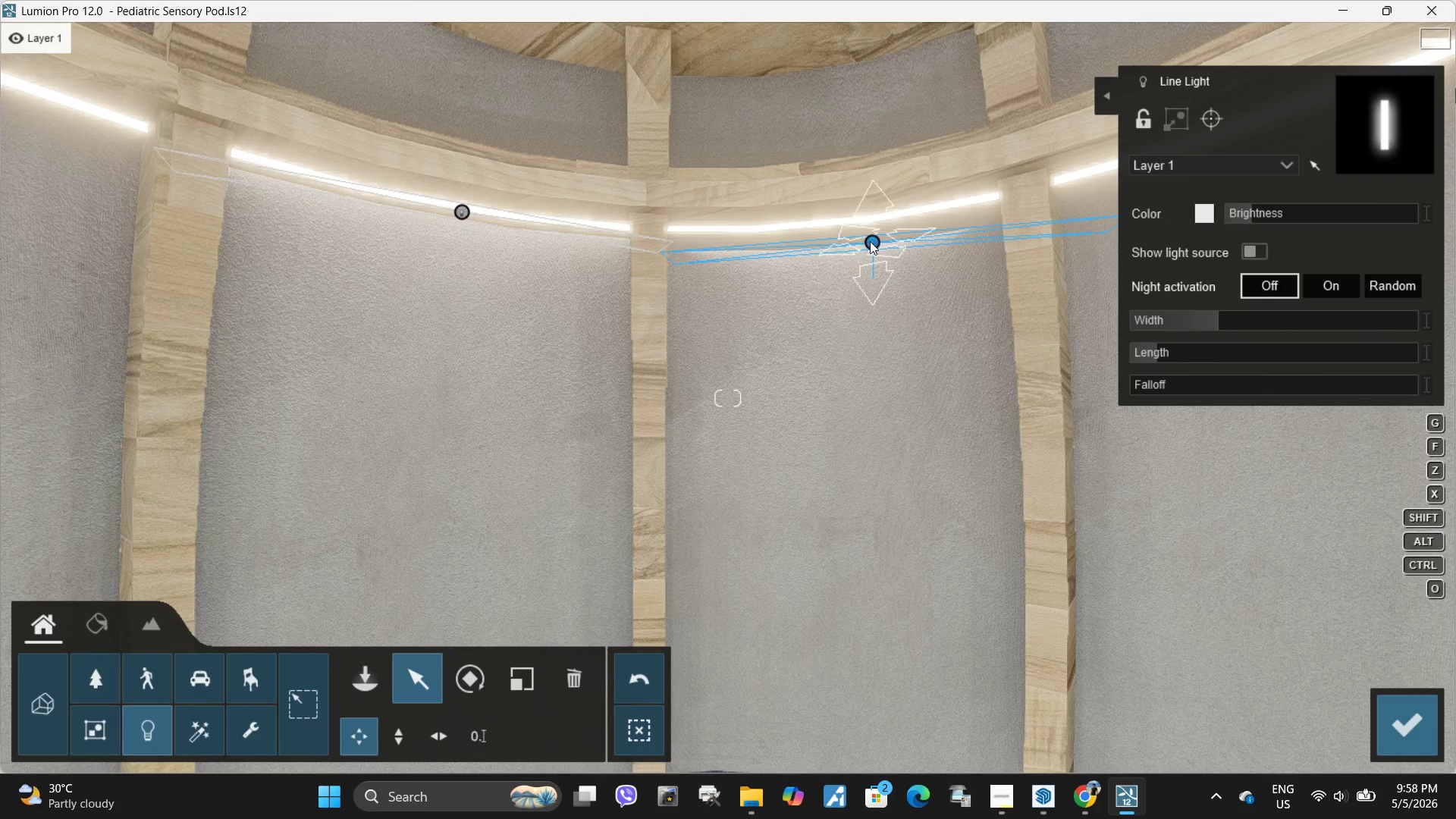 
left_click_drag(start_coordinate=[871, 241], to_coordinate=[864, 225])
 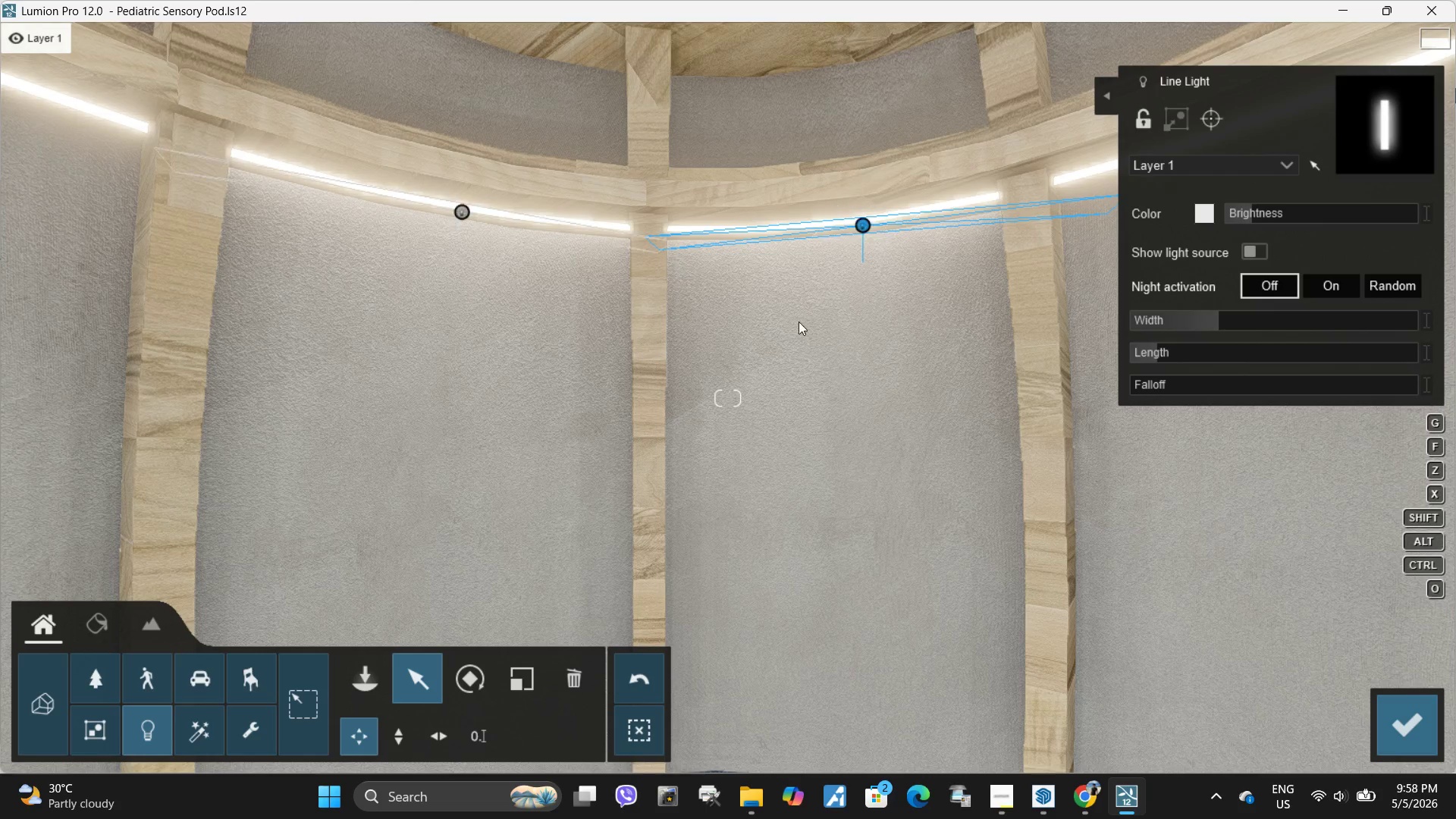 
type(sa)
 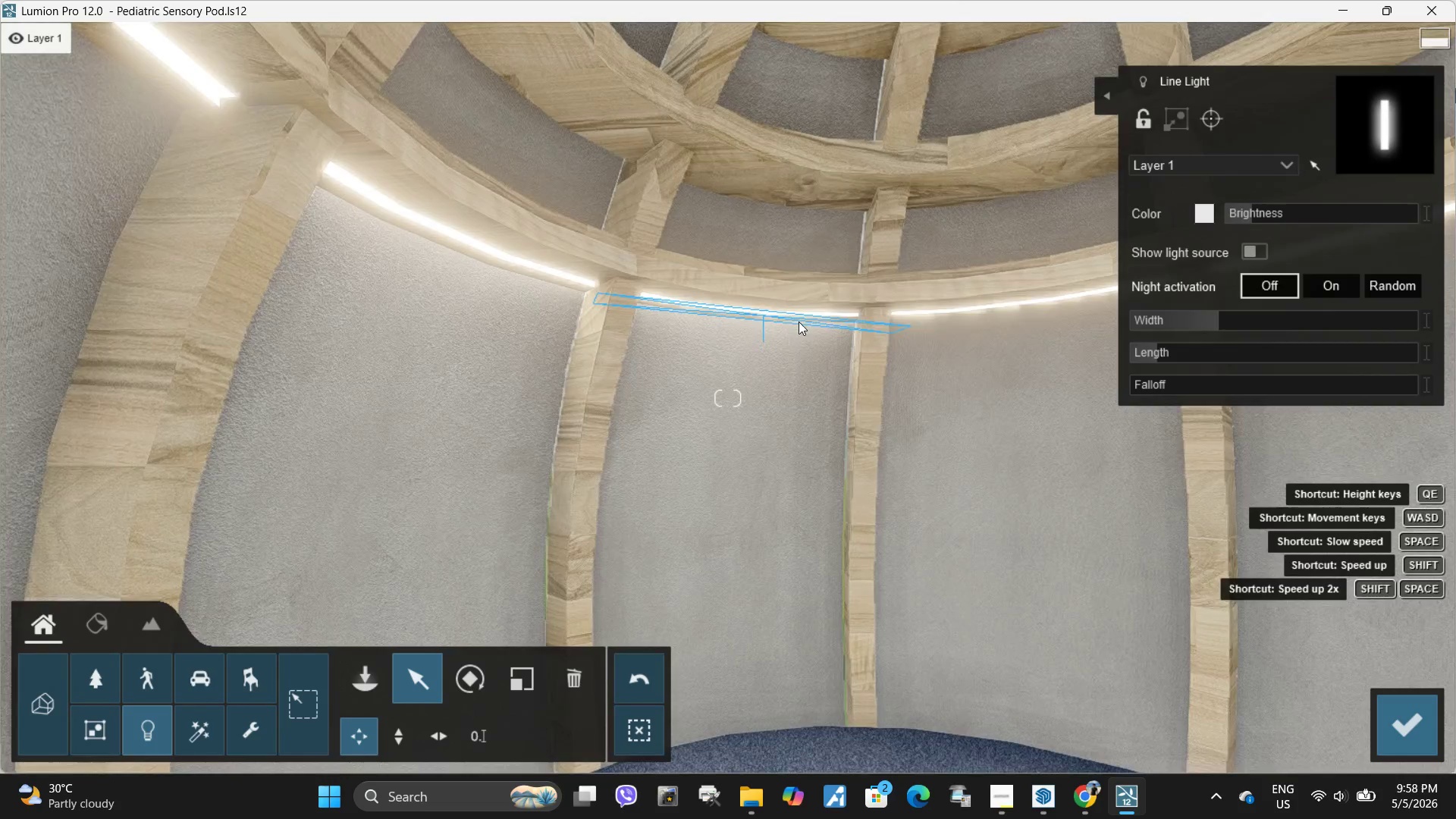 
right_click([799, 322])
 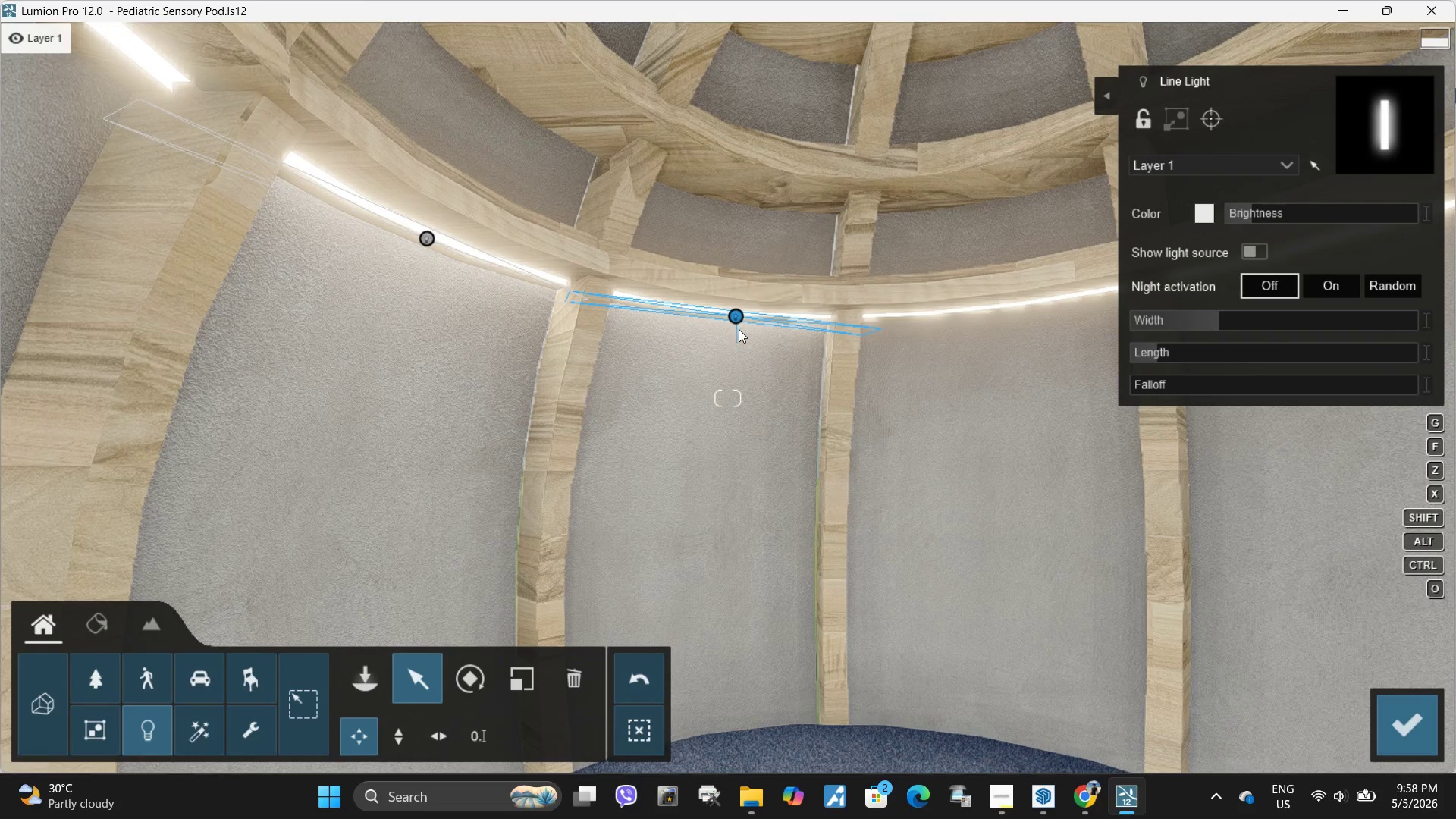 
hold_key(key=AltLeft, duration=1.67)
left_click_drag(start_coordinate=[739, 315], to_coordinate=[1031, 321])
 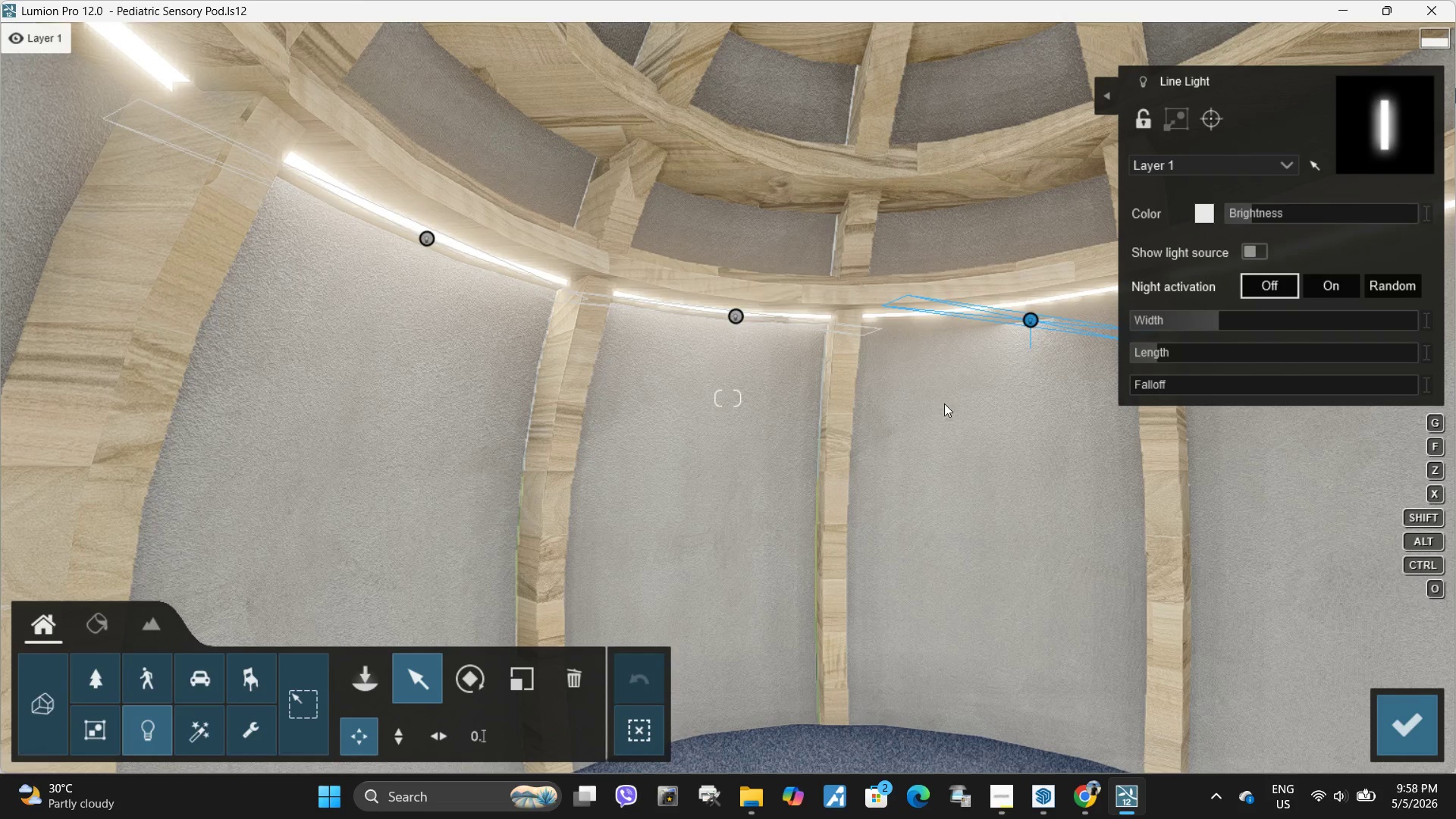 
type(dww)
 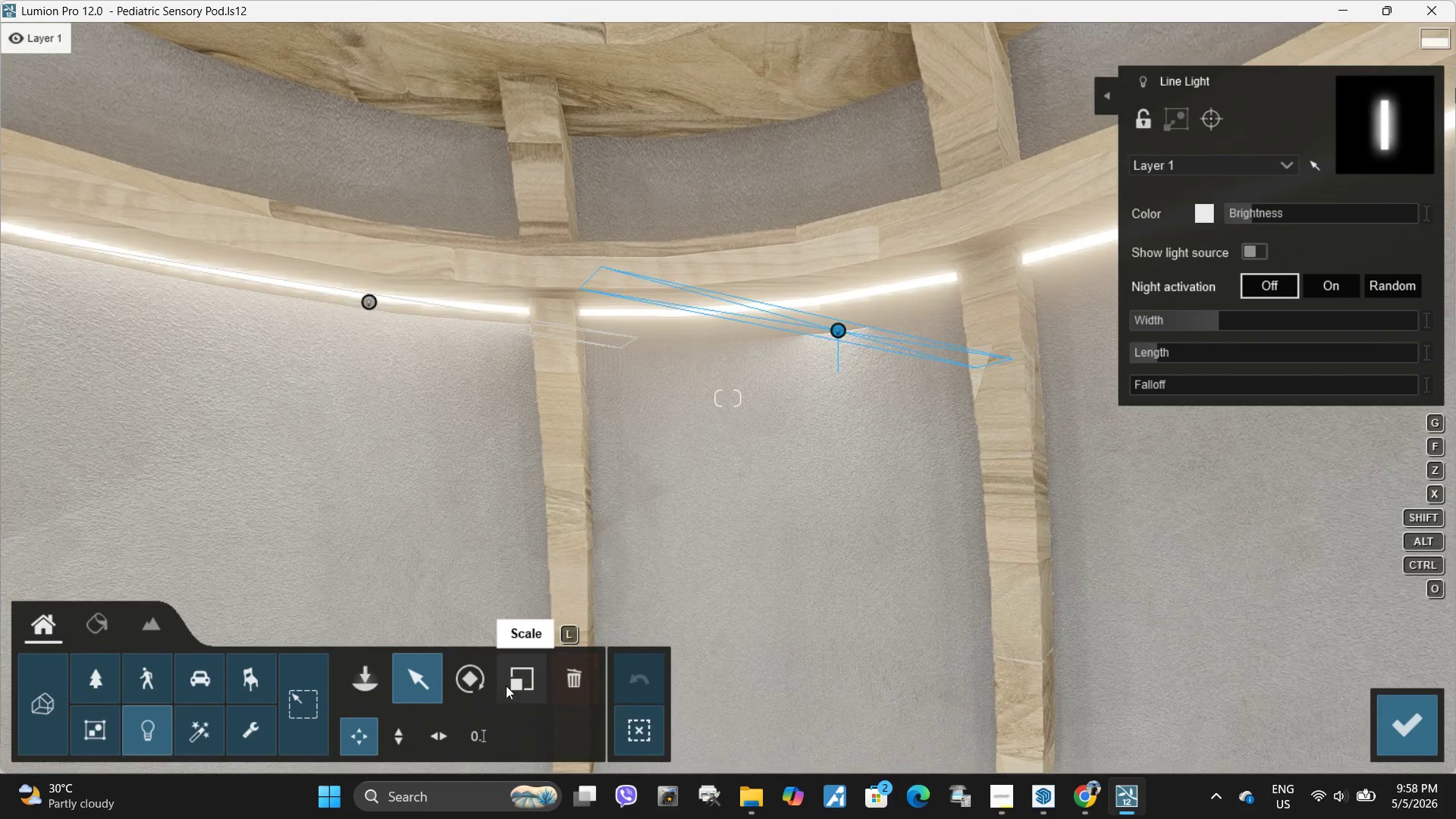 
left_click([479, 680])
 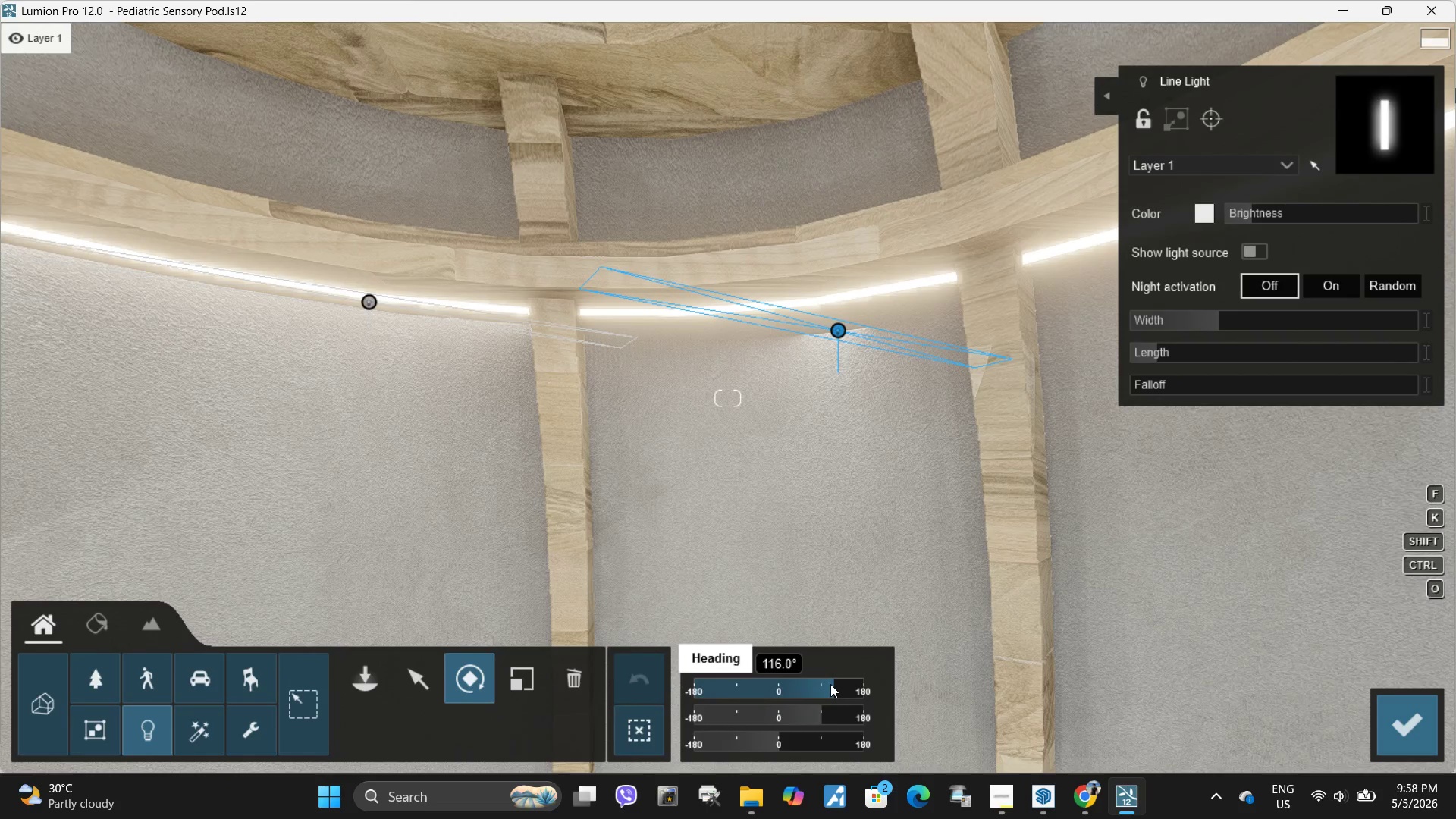 
left_click_drag(start_coordinate=[830, 684], to_coordinate=[812, 689])
 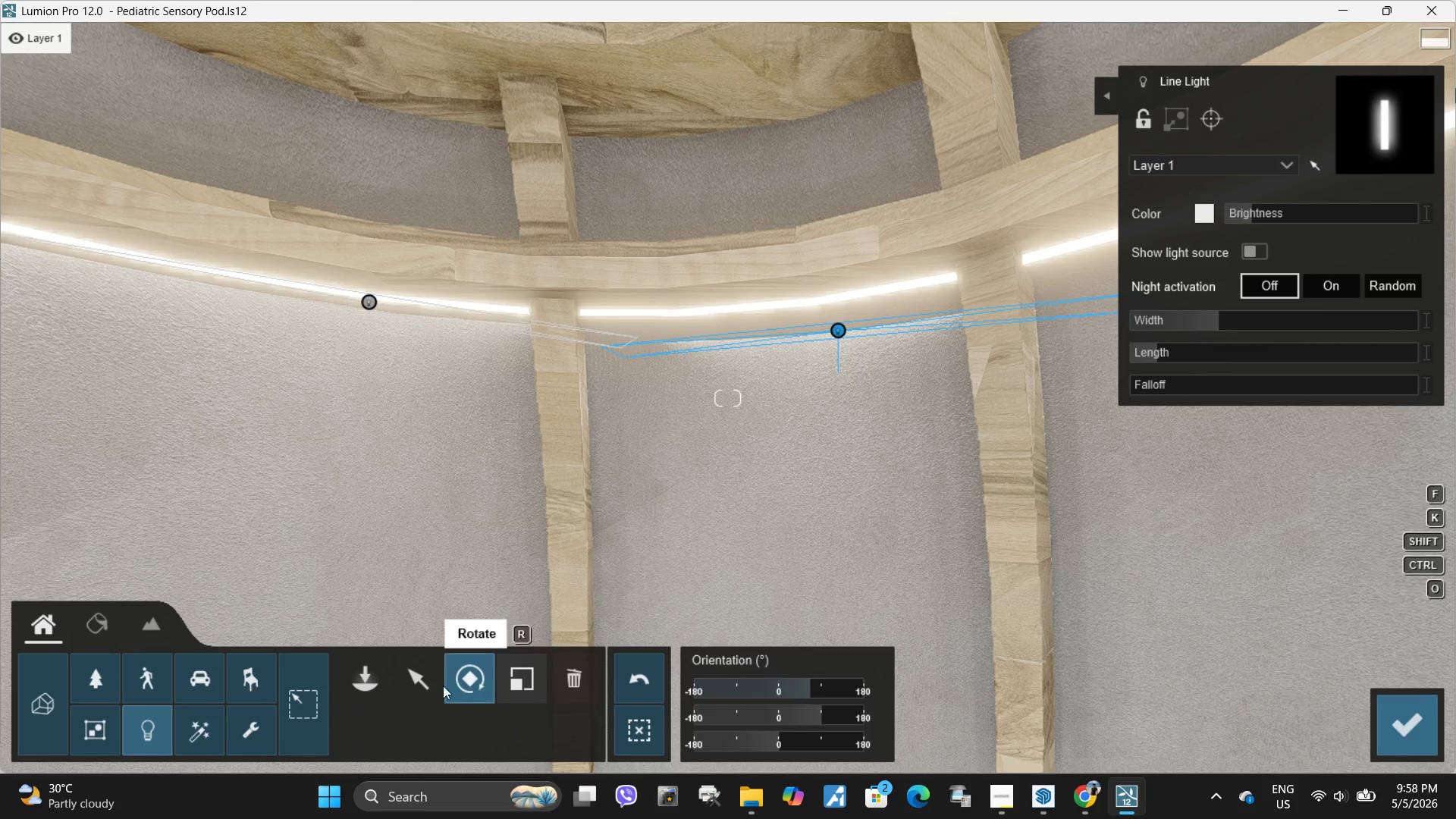 
left_click([425, 682])
 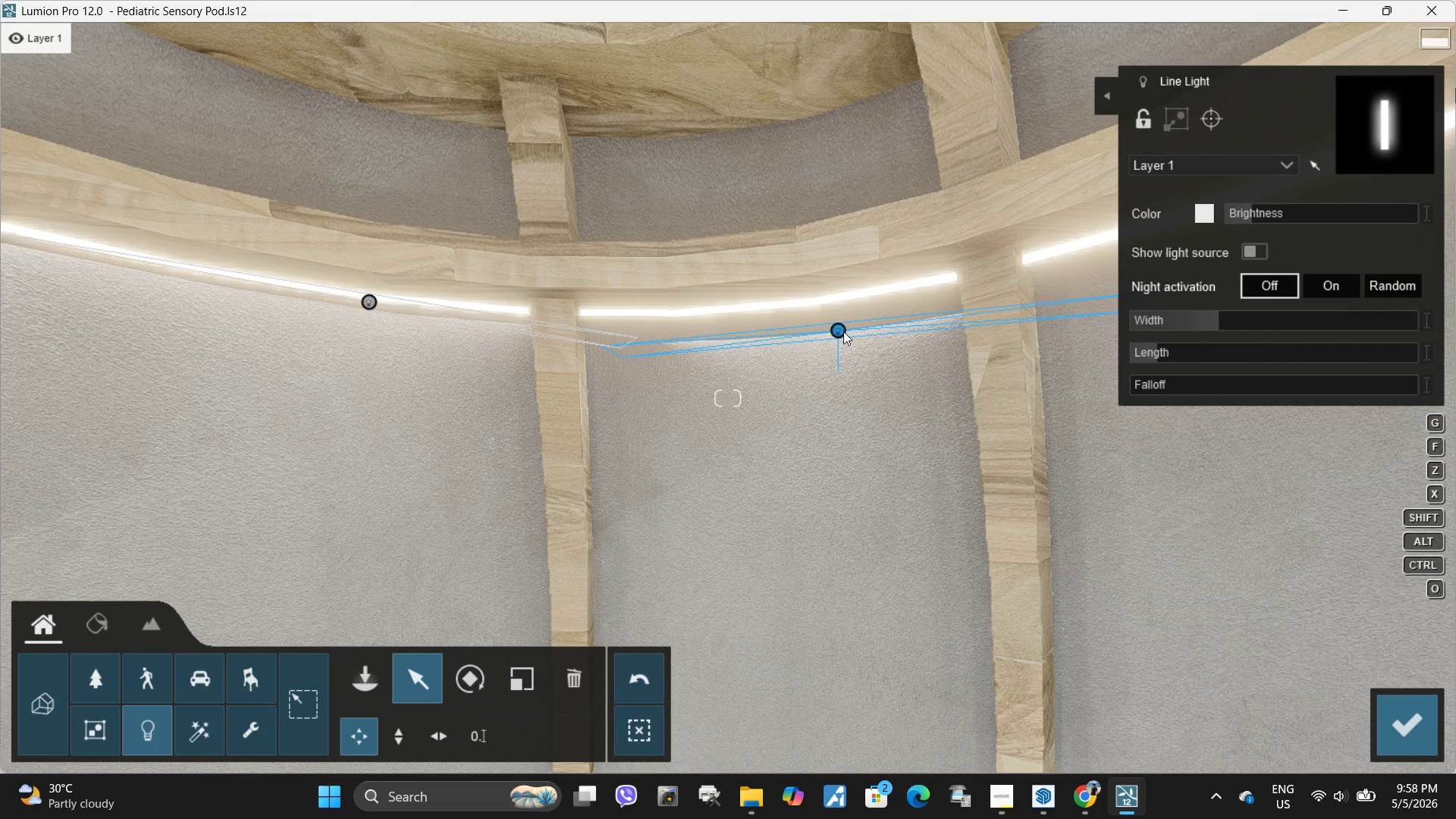 
left_click_drag(start_coordinate=[838, 330], to_coordinate=[761, 304])
 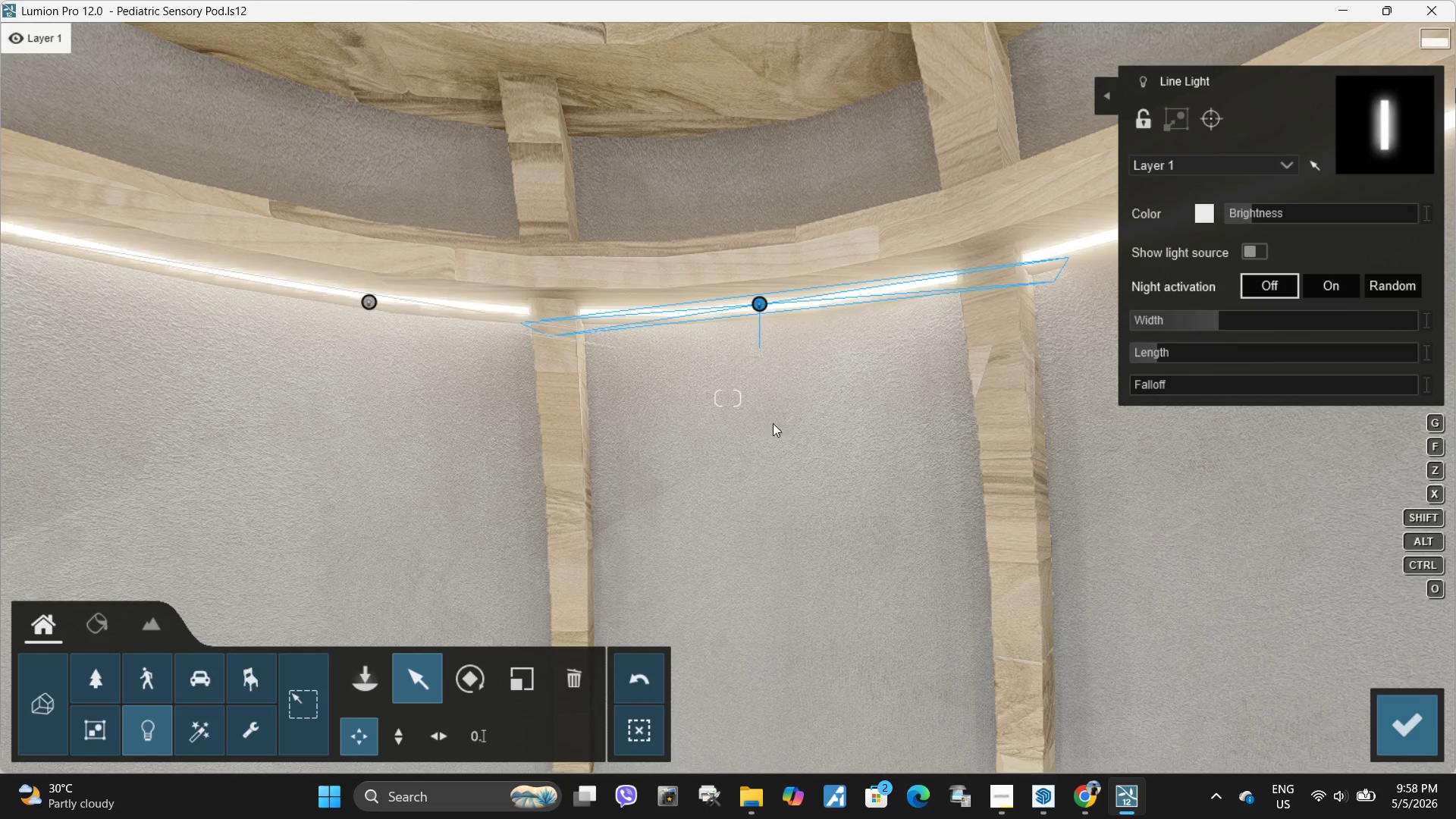 
type(aasdw)
 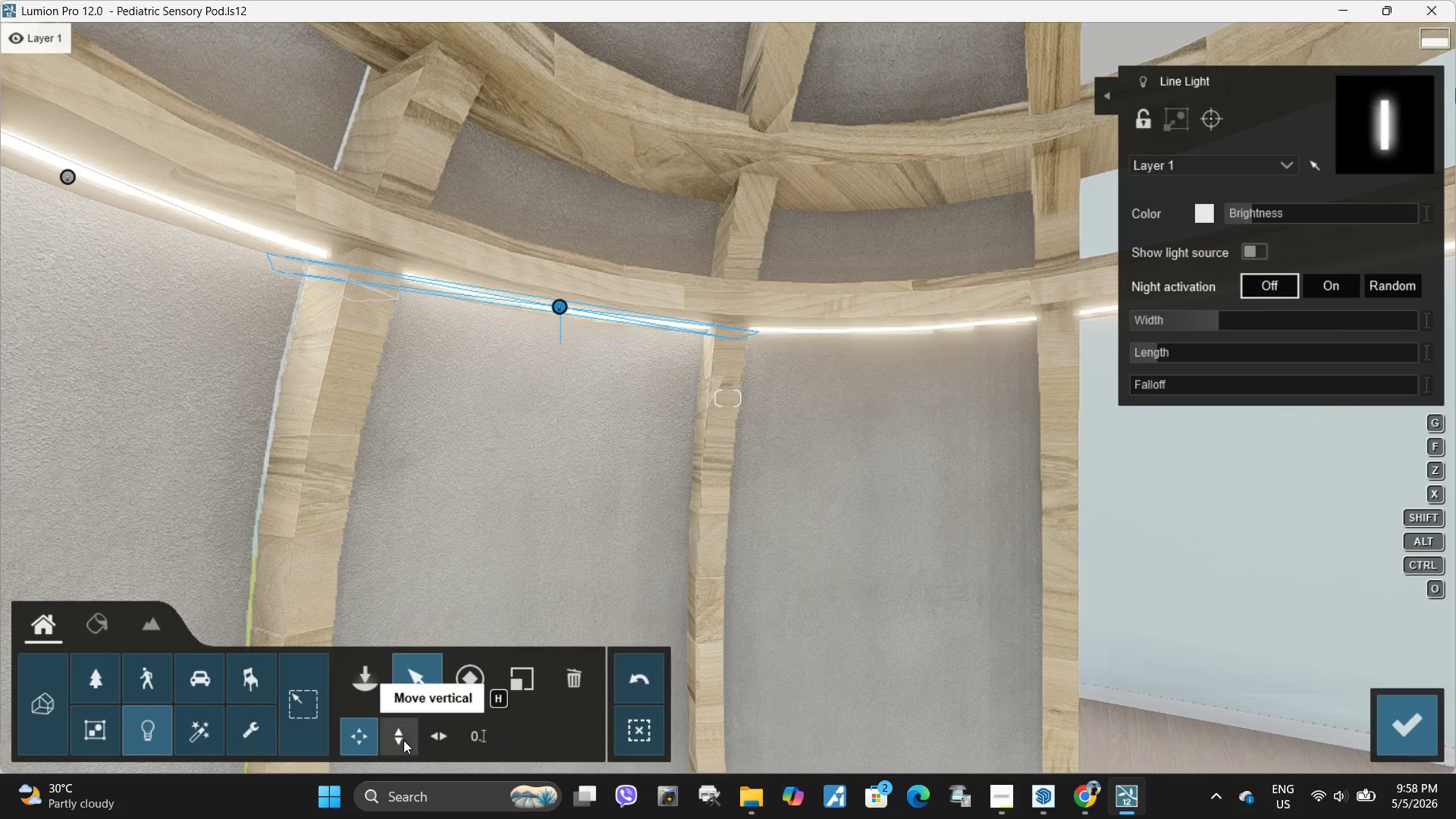 
hold_key(key=AltLeft, duration=1.81)
left_click_drag(start_coordinate=[561, 306], to_coordinate=[934, 347])
 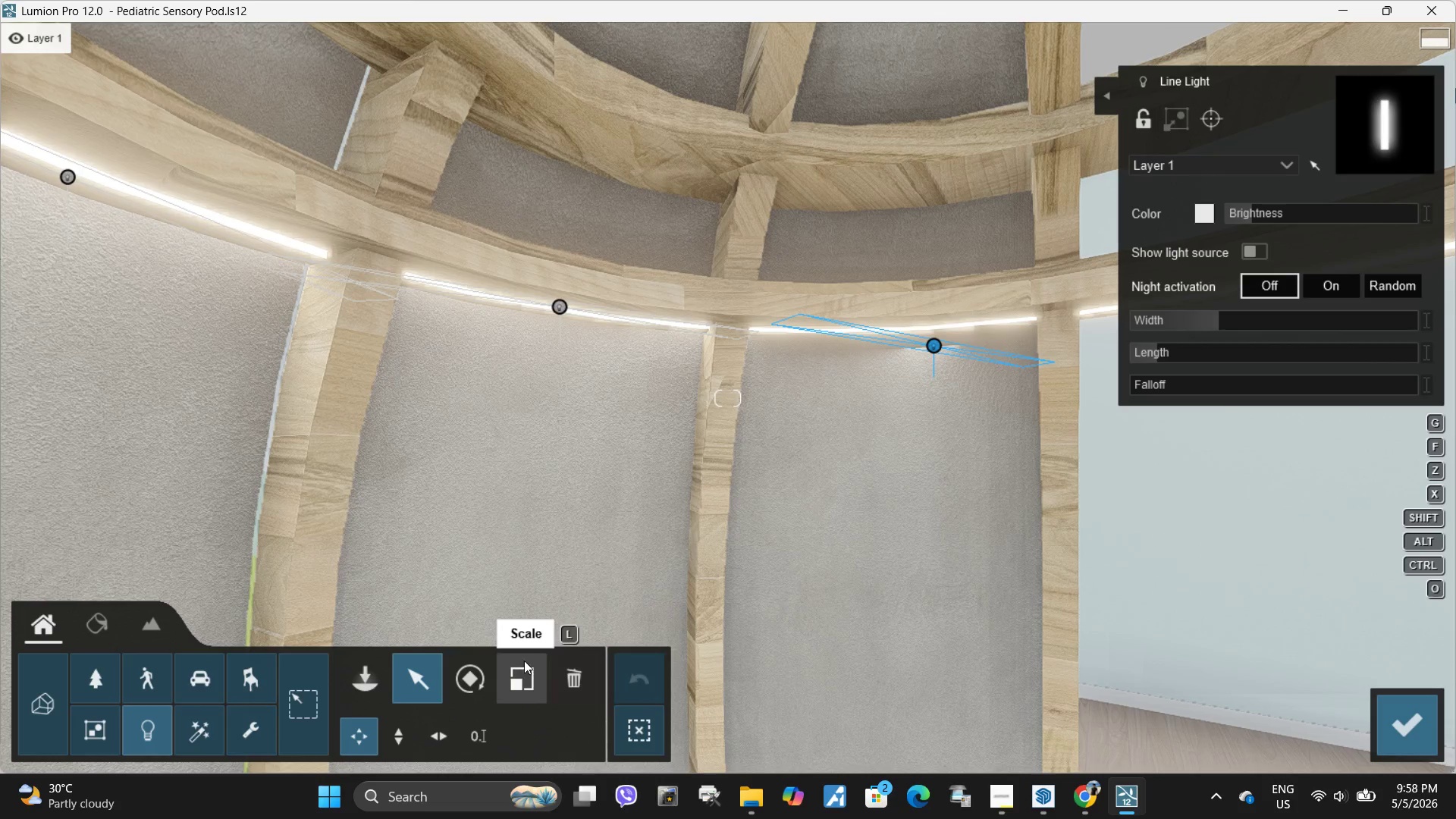 
left_click([483, 683])
 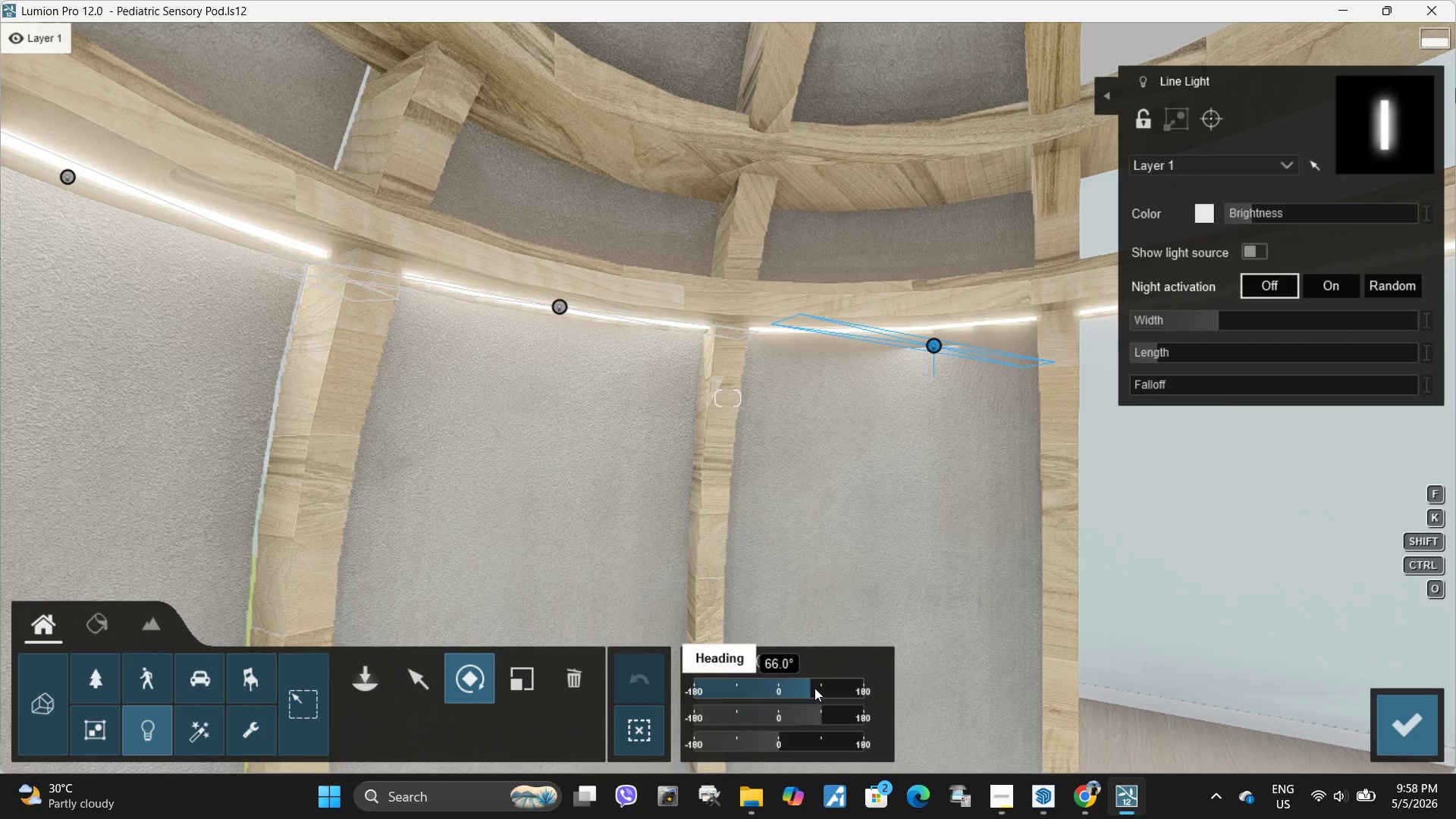 
left_click_drag(start_coordinate=[805, 688], to_coordinate=[793, 688])
 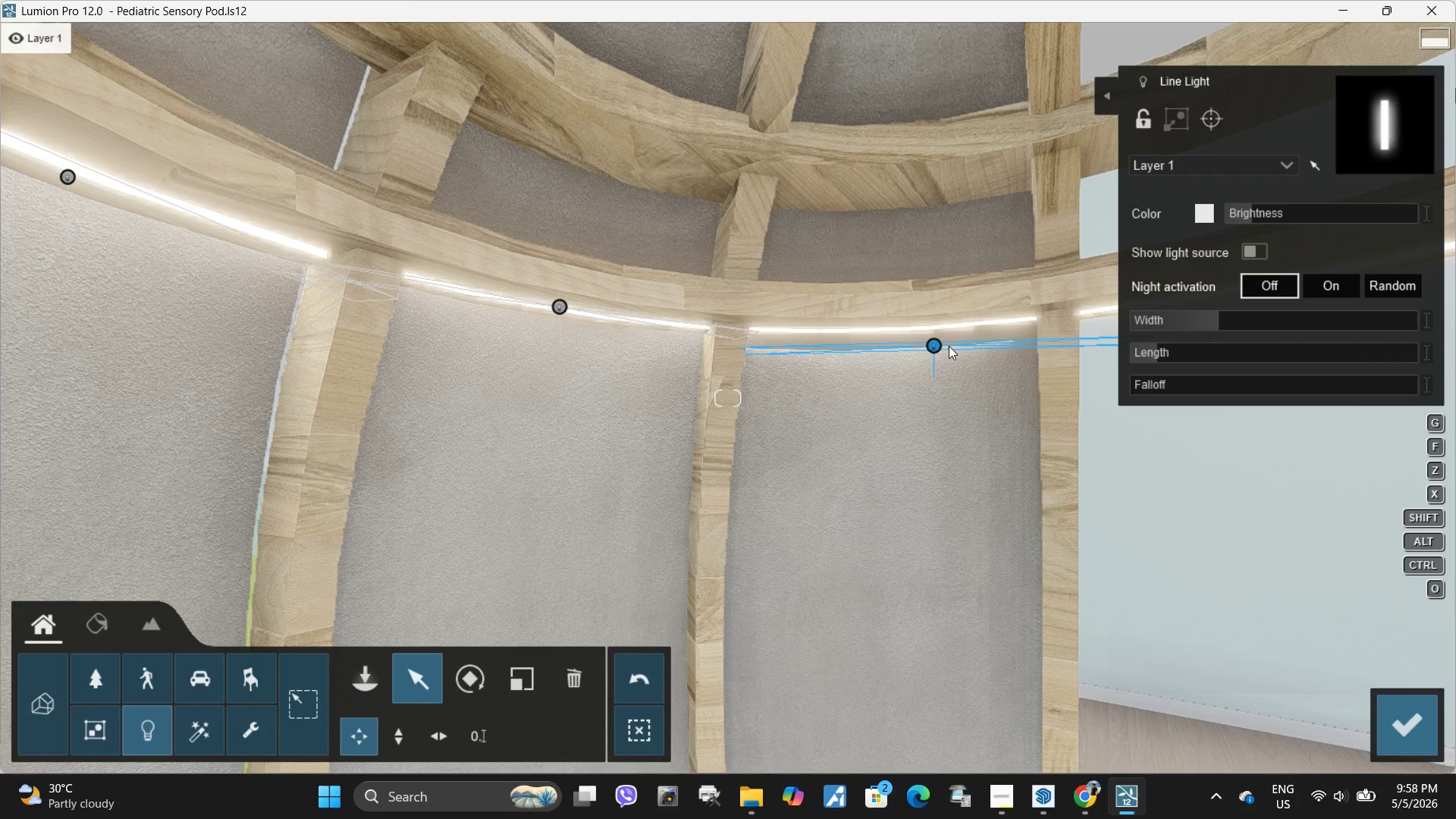 
left_click_drag(start_coordinate=[934, 347], to_coordinate=[942, 332])
 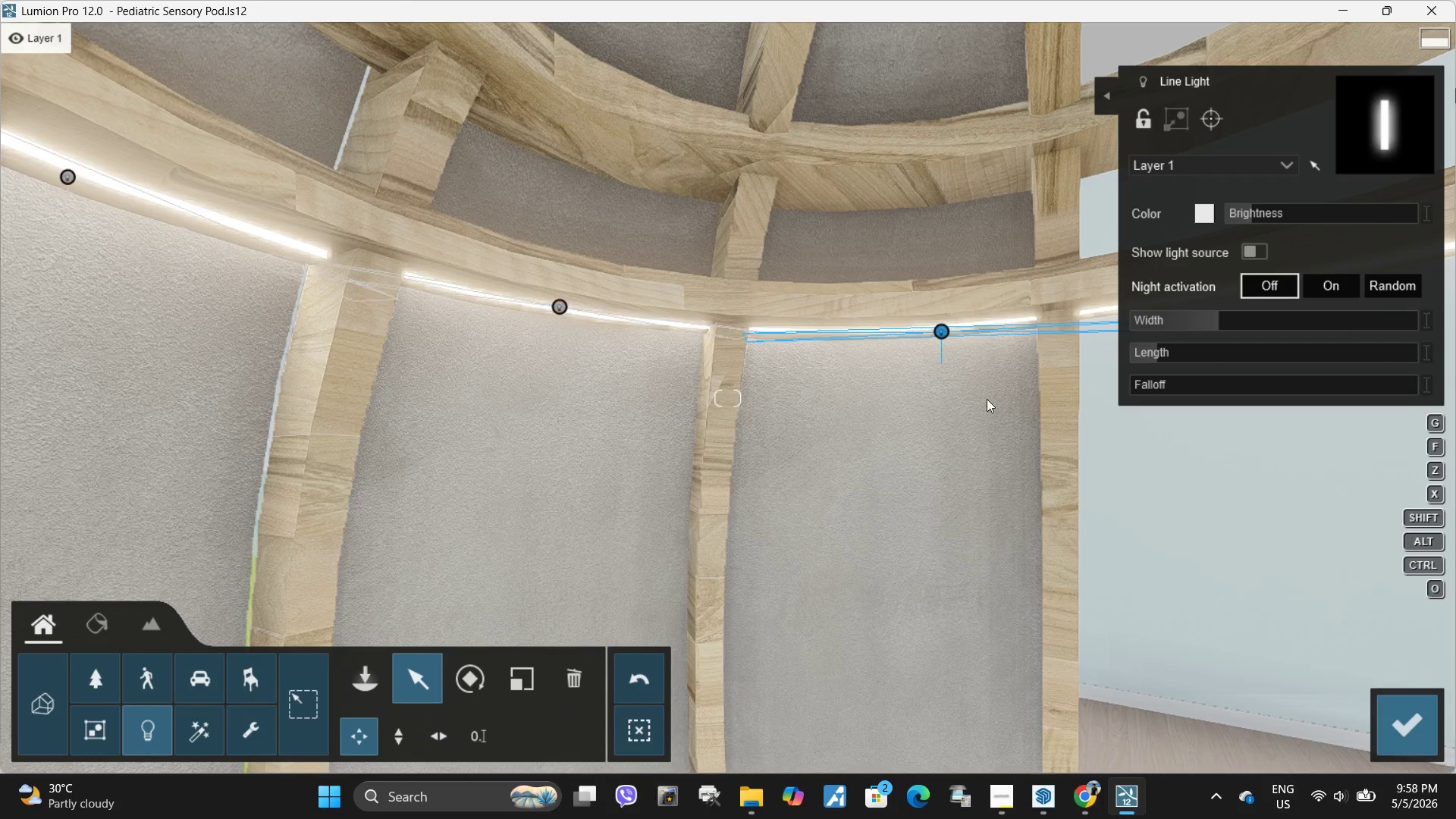 
hold_key(key=D, duration=0.75)
 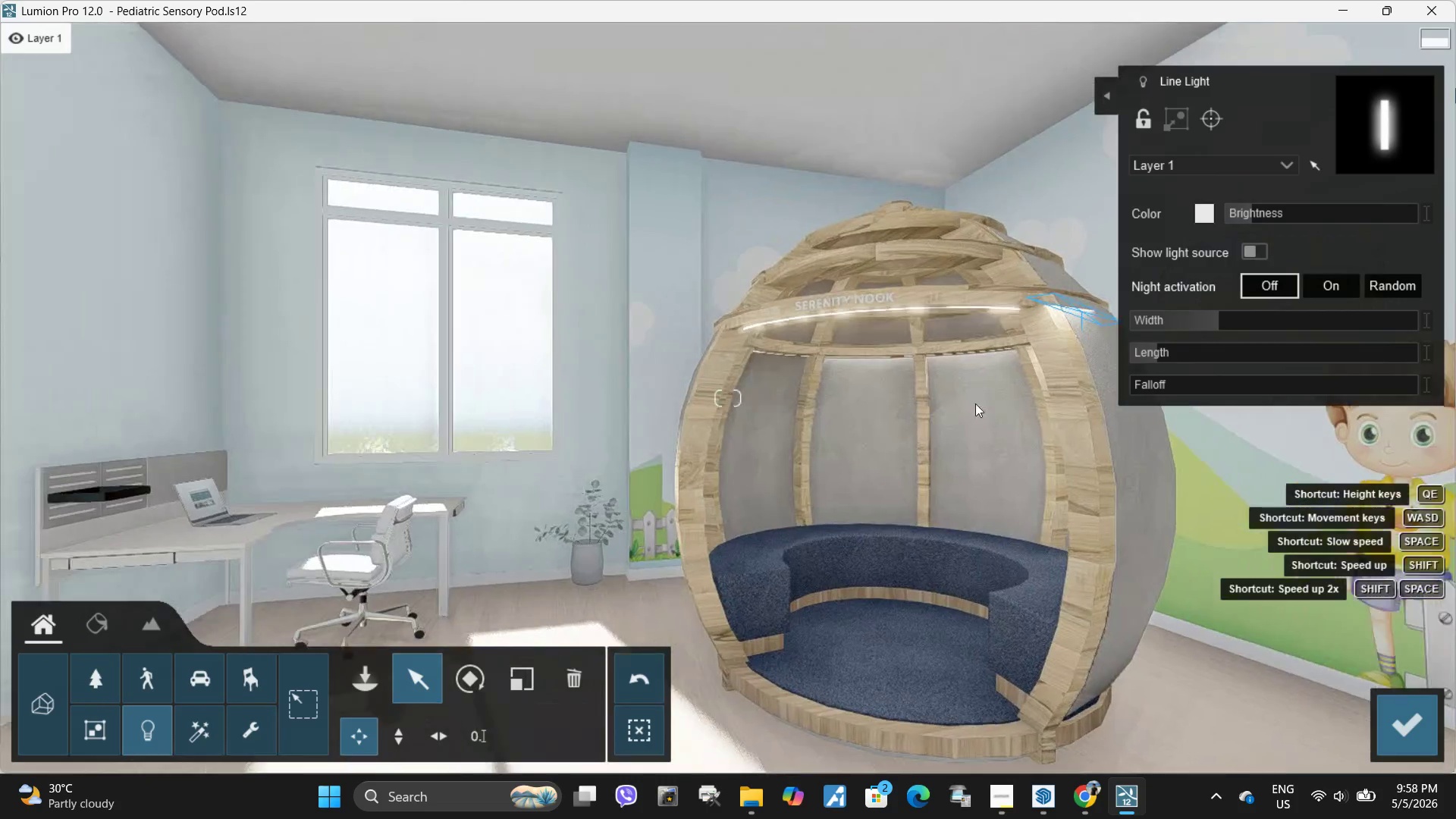 
type(ssdddsaa)
 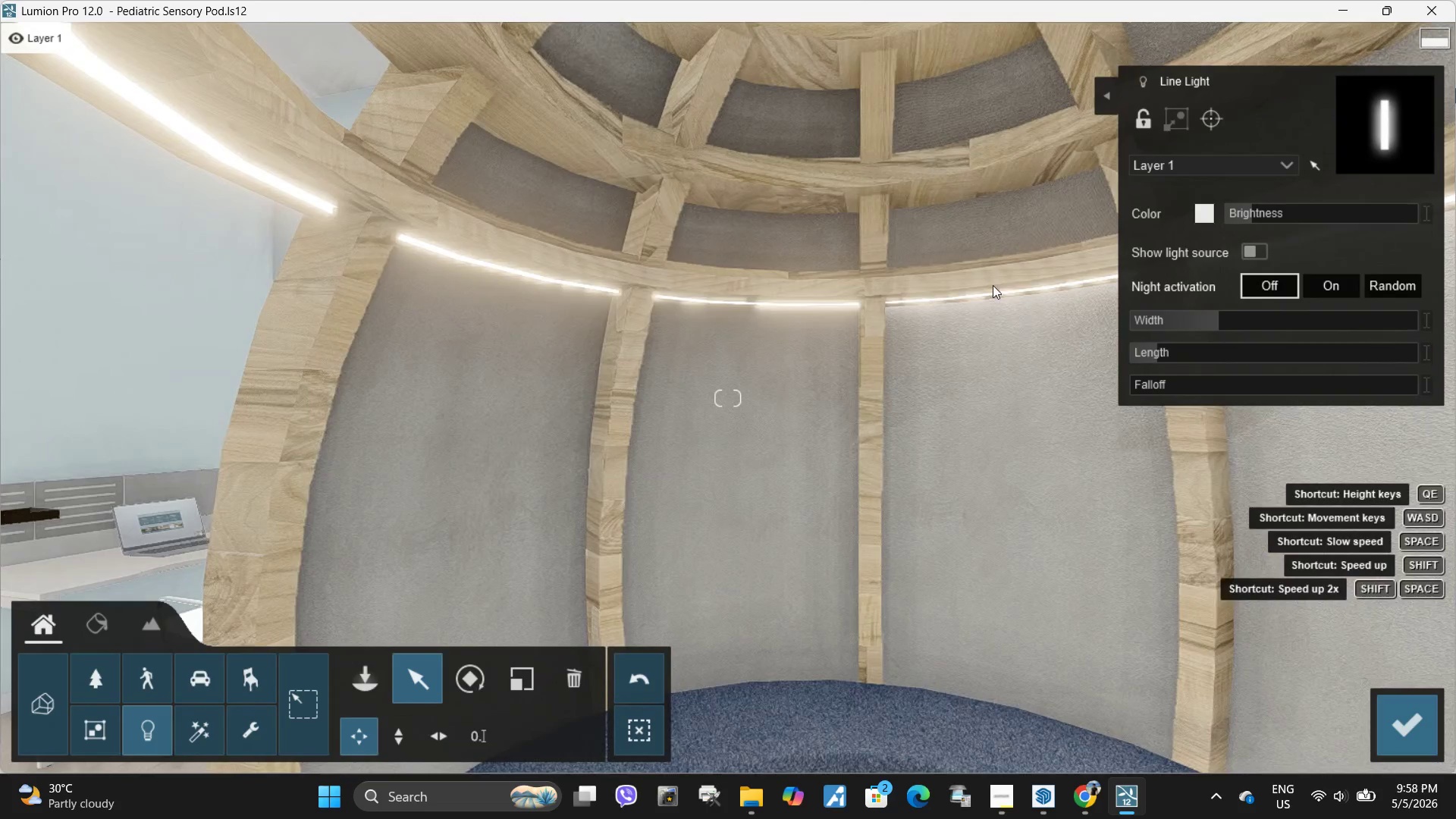 
hold_key(key=W, duration=0.7)
 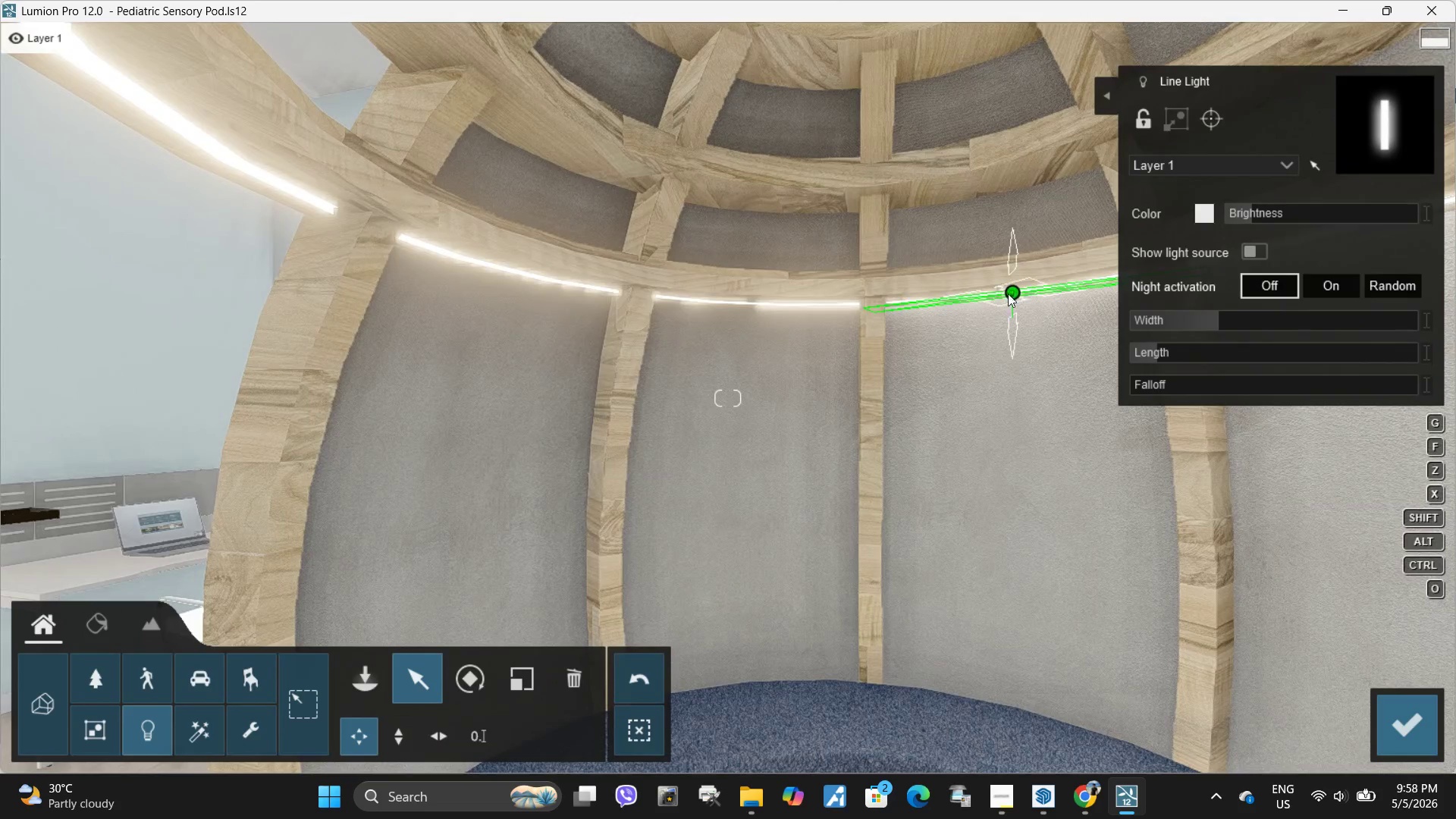 
hold_key(key=AltLeft, duration=1.44)
left_click_drag(start_coordinate=[1011, 292], to_coordinate=[739, 309])
 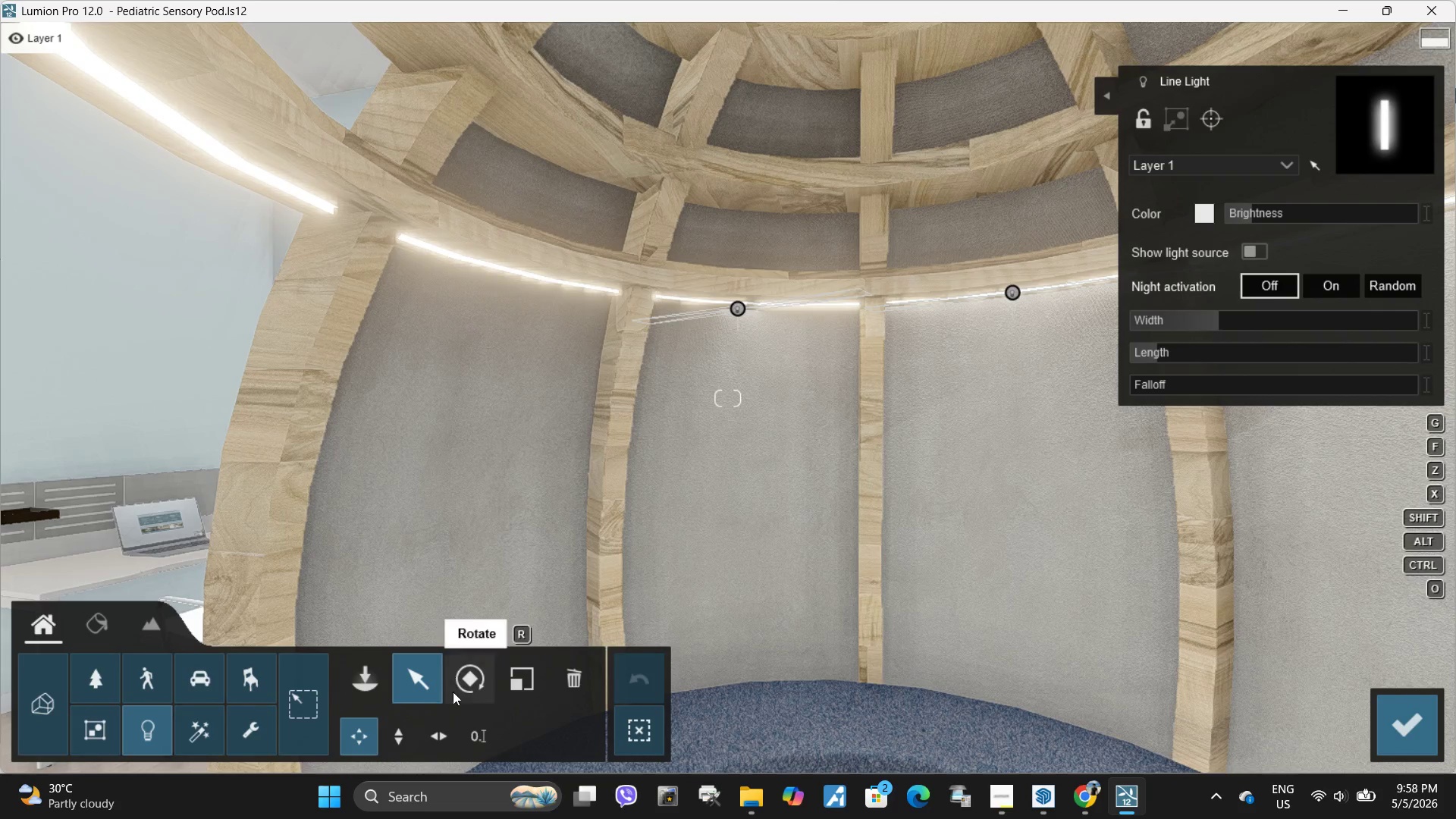 
left_click([481, 686])
 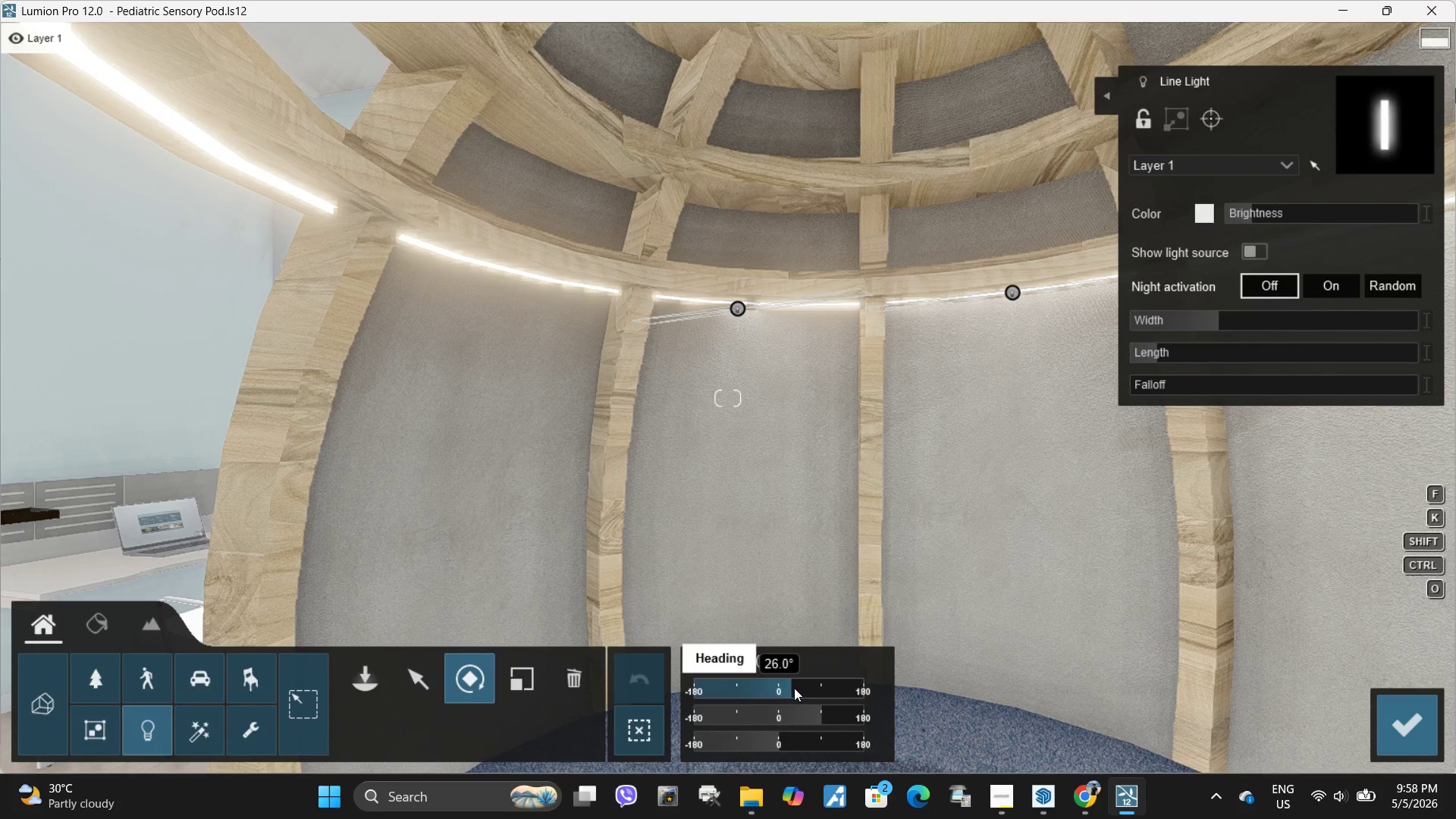 
left_click_drag(start_coordinate=[794, 688], to_coordinate=[817, 684])
 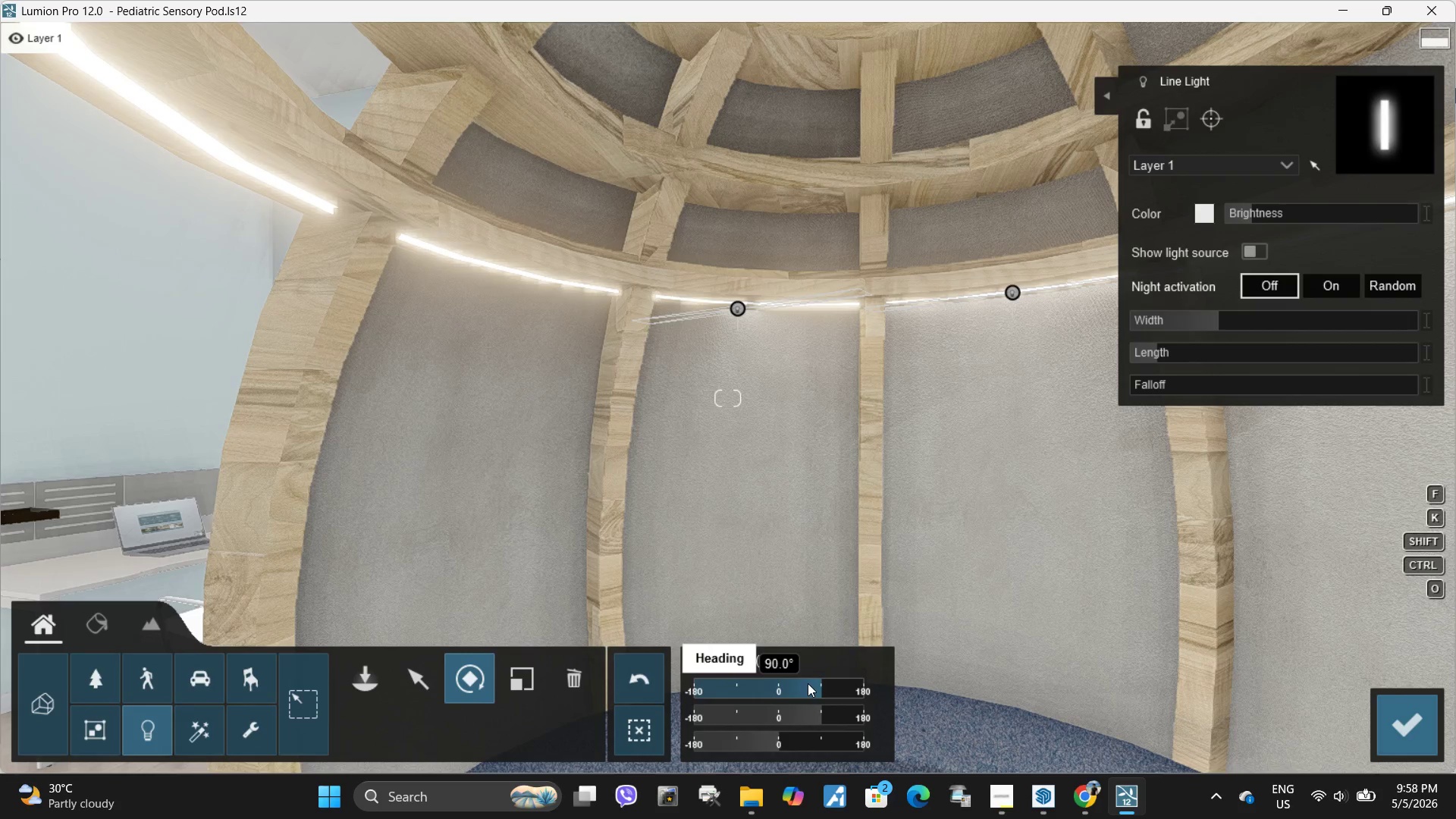 
left_click_drag(start_coordinate=[808, 683], to_coordinate=[766, 683])
 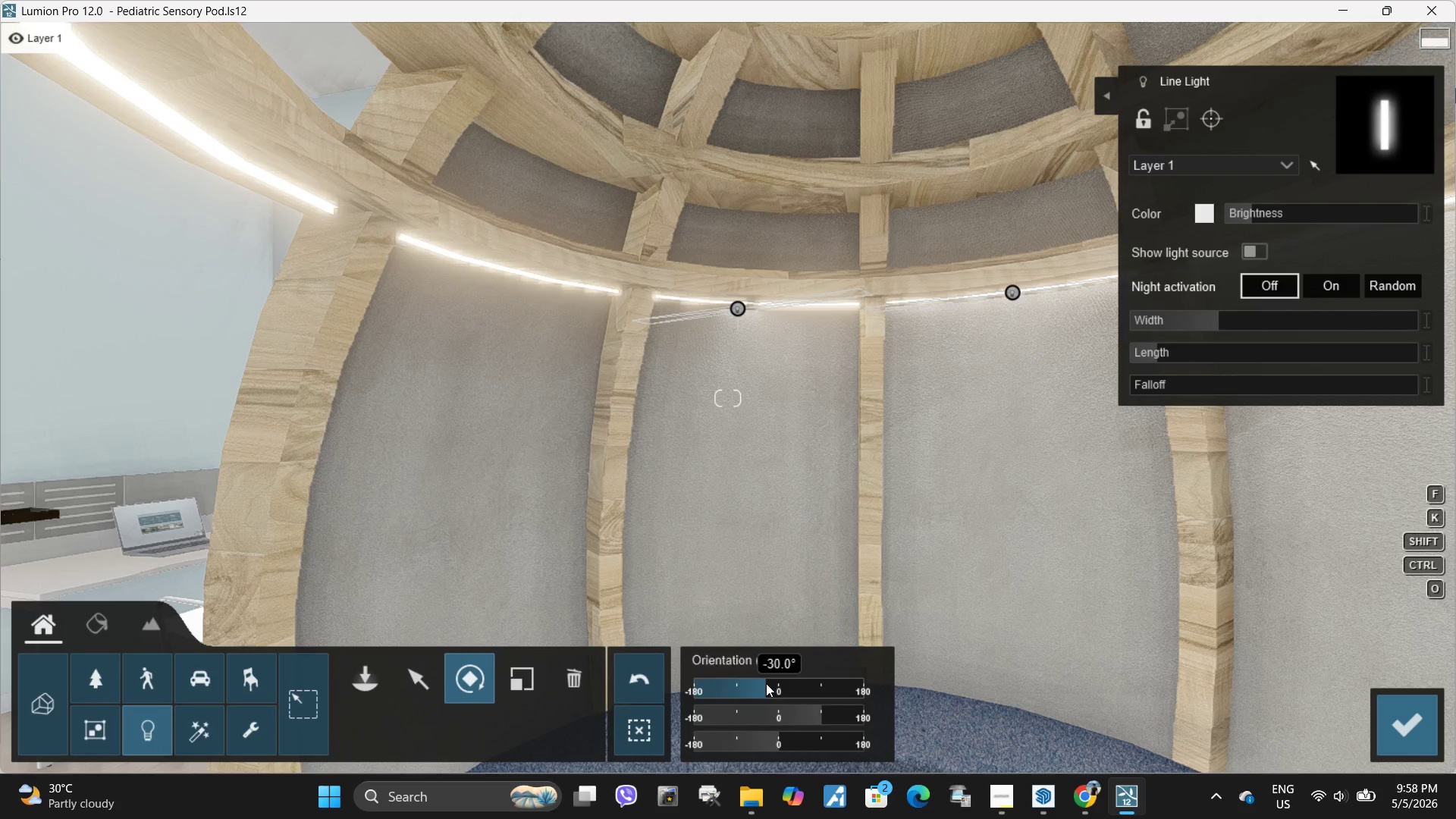 
key(W)
 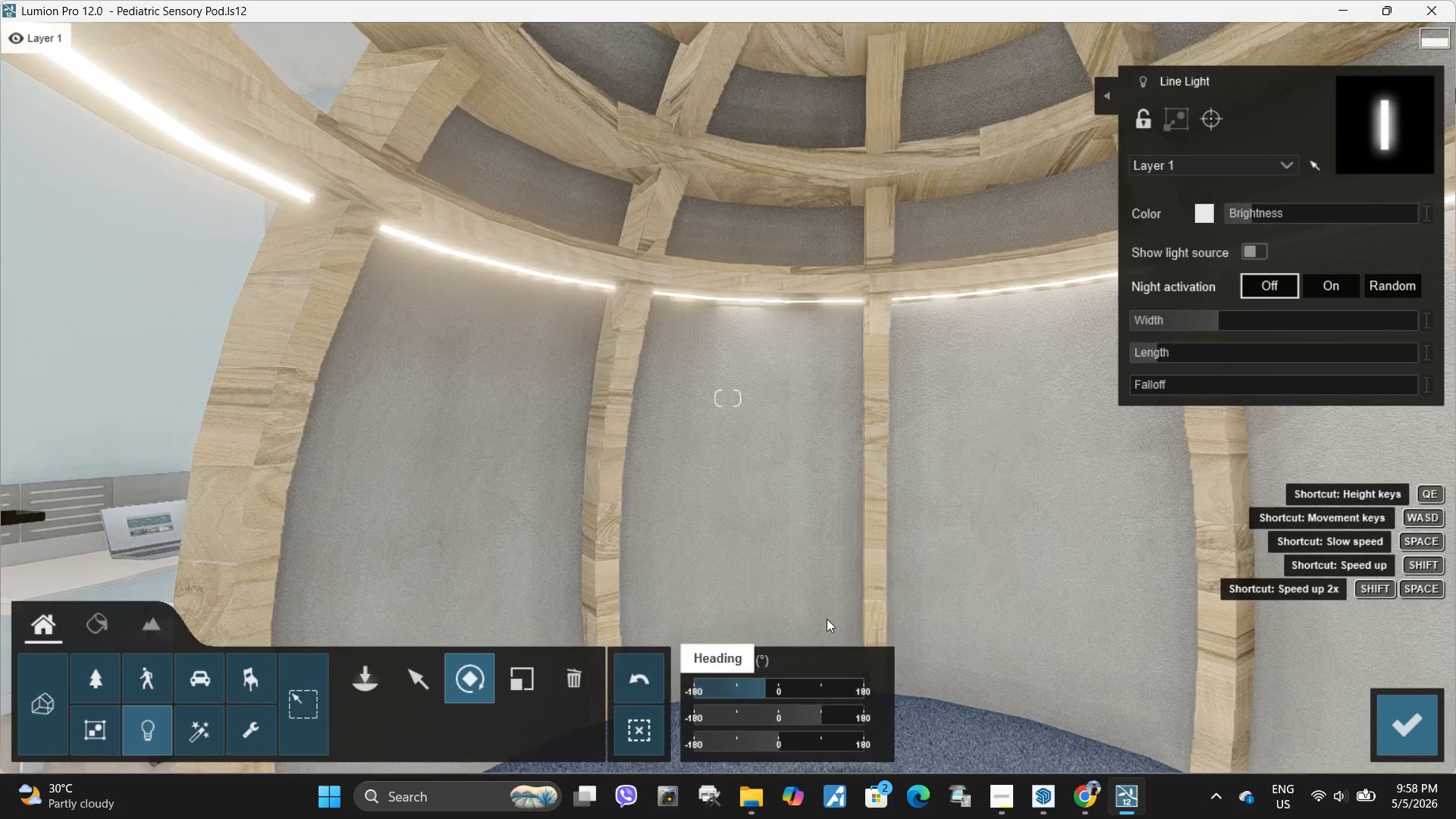 
type(ww)
 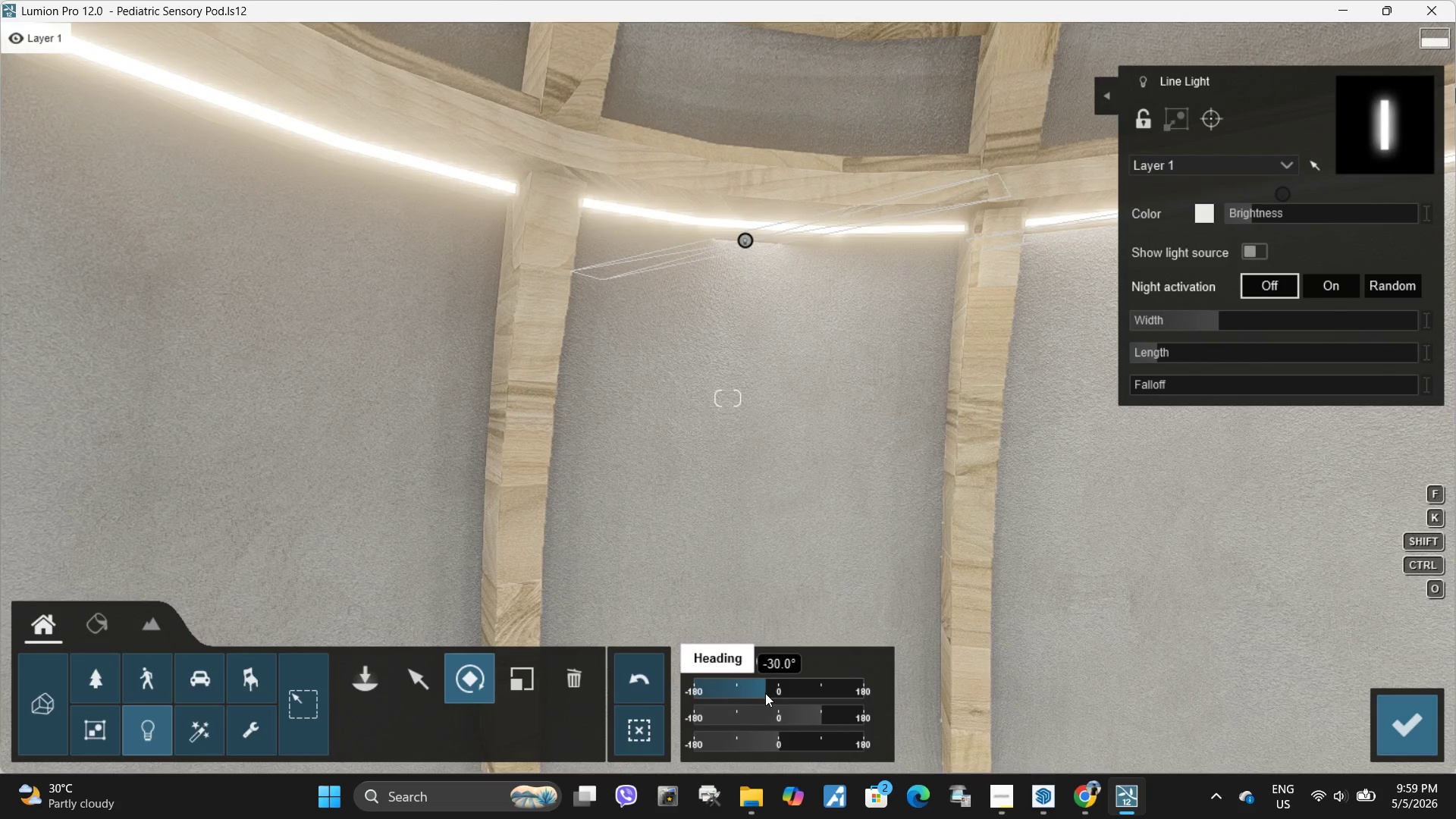 
left_click_drag(start_coordinate=[766, 690], to_coordinate=[839, 678])
 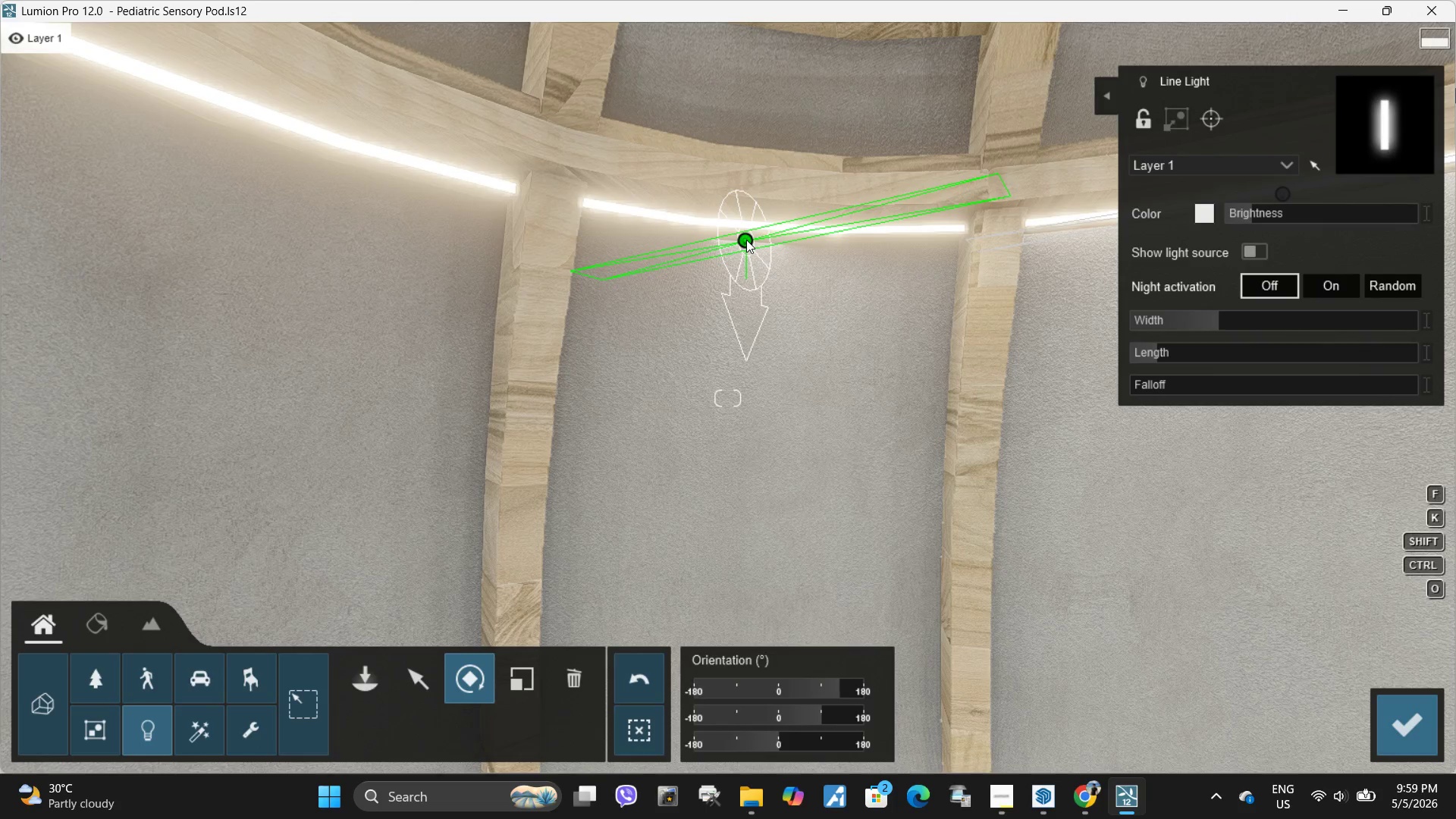 
key(A)
 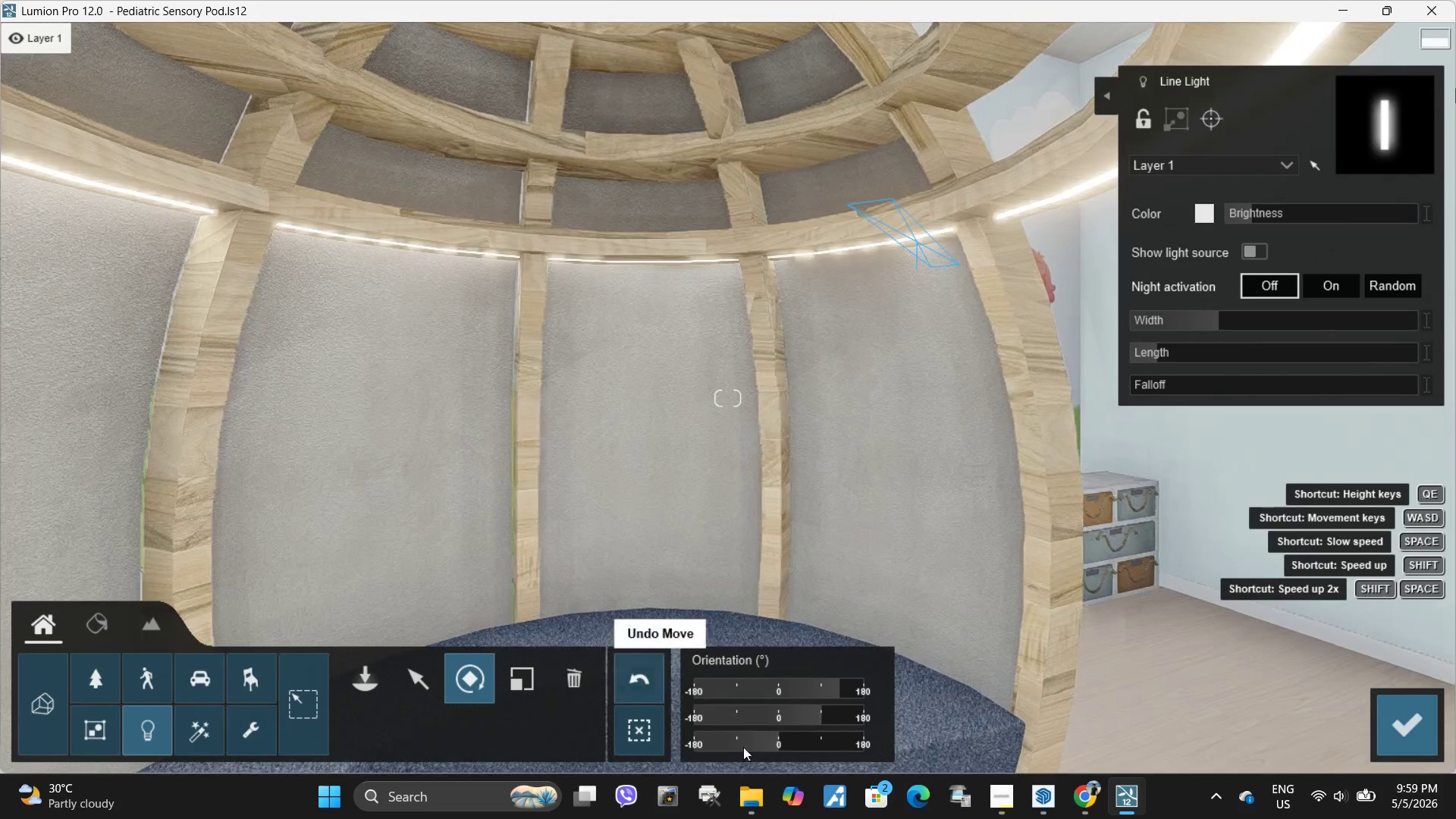 
left_click_drag(start_coordinate=[831, 682], to_coordinate=[793, 682])
 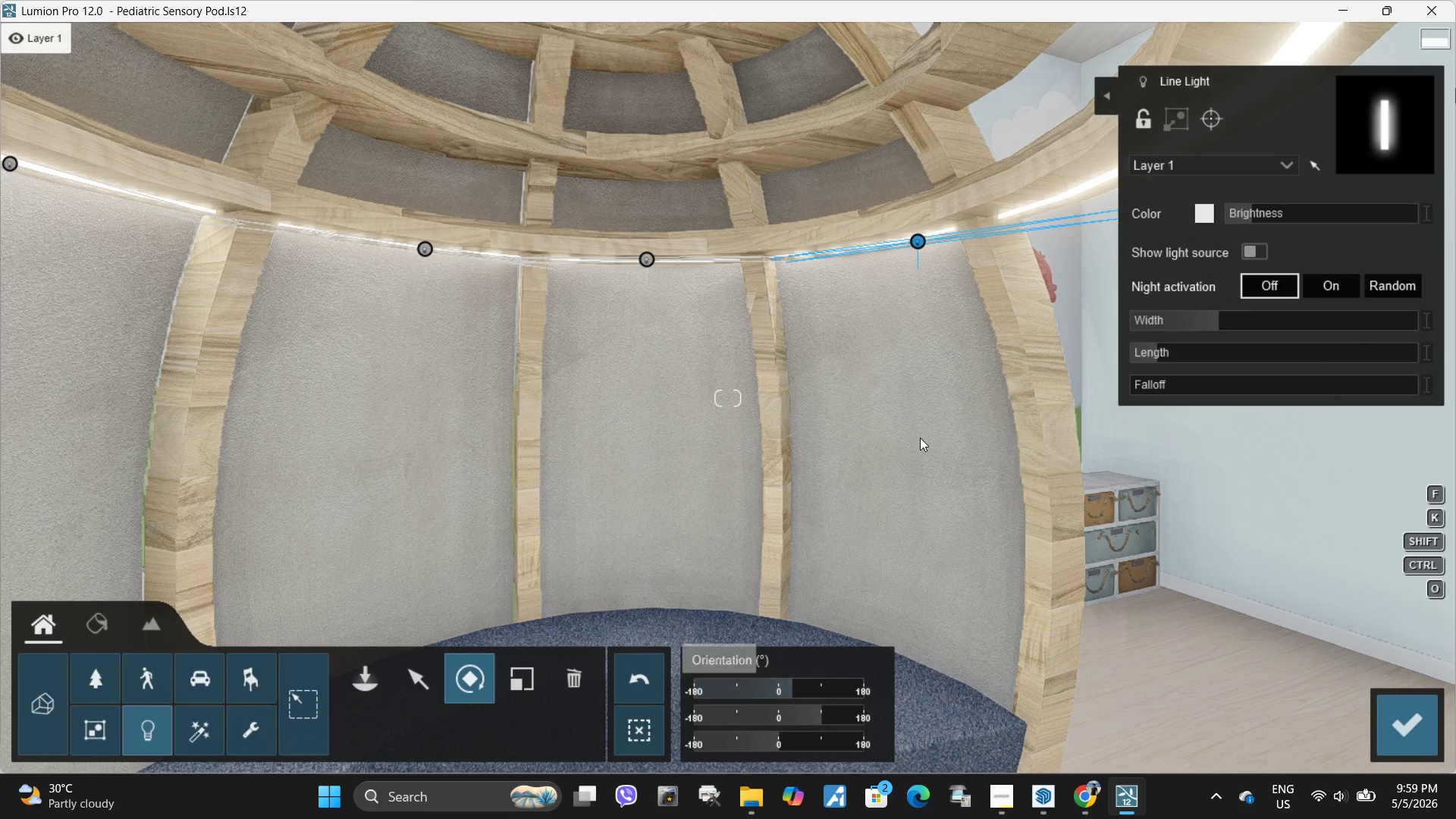 
type(dwd)
 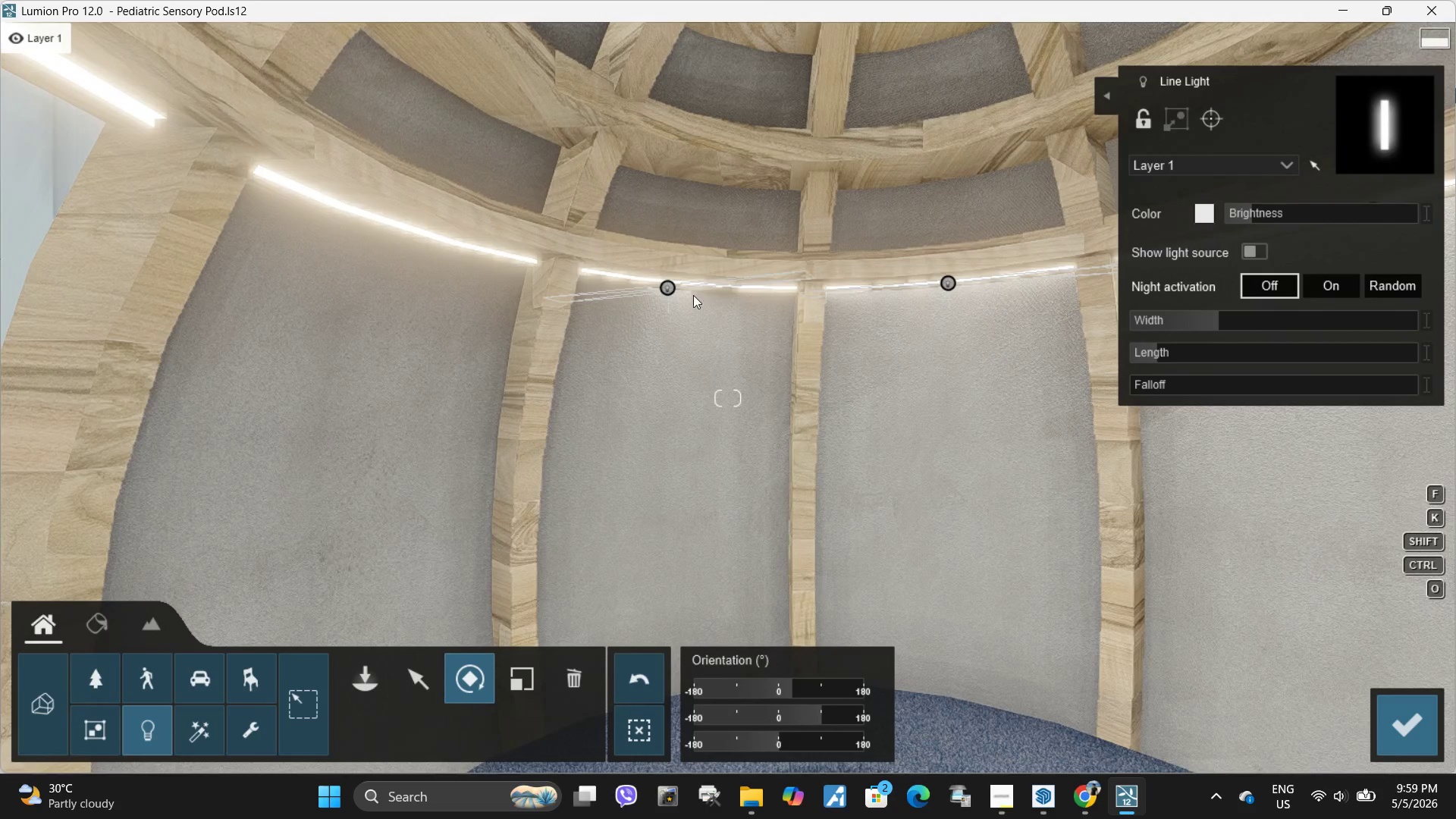 
left_click([669, 290])
 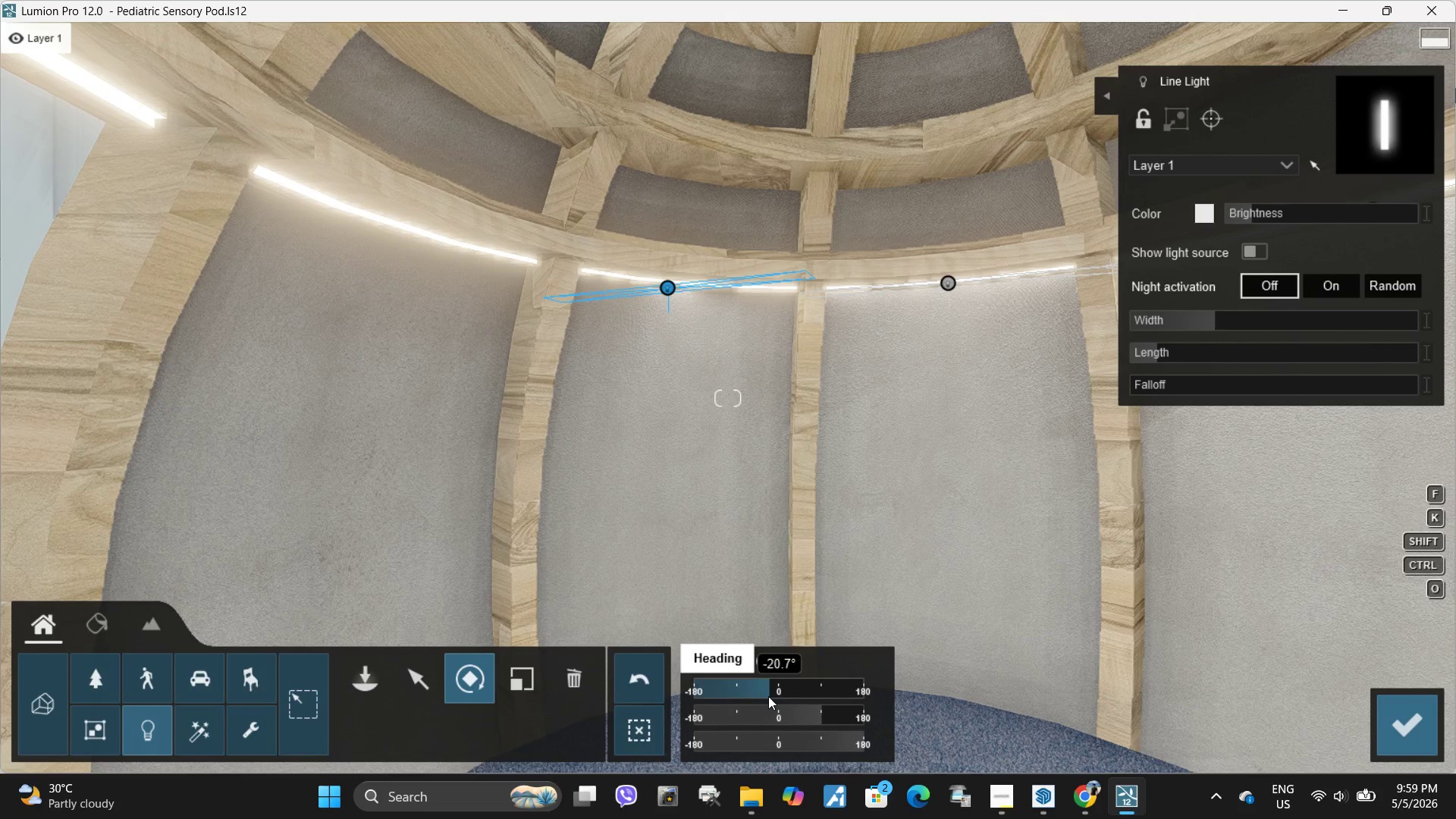 
left_click_drag(start_coordinate=[773, 694], to_coordinate=[792, 694])
 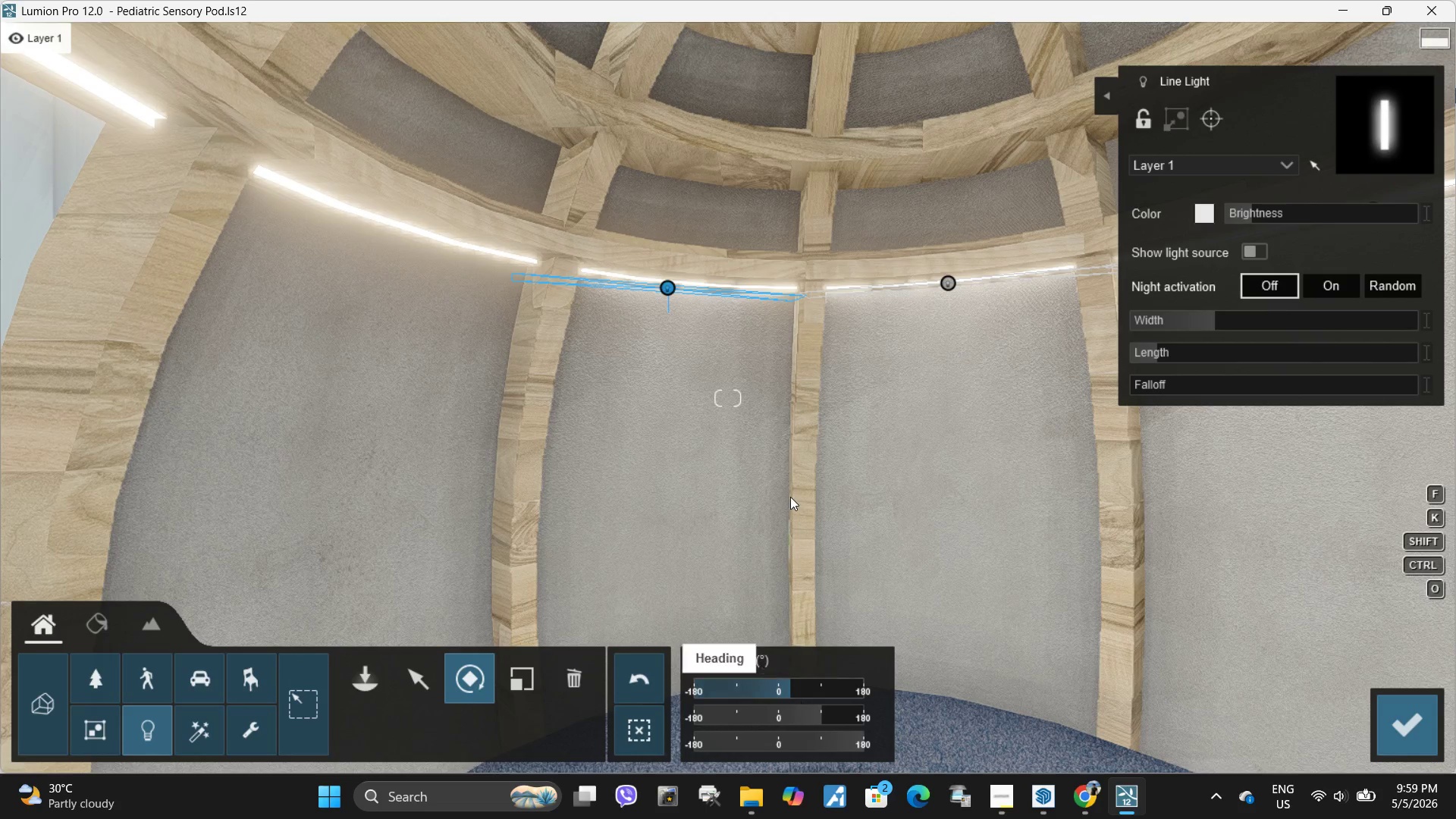 
type(wd)
 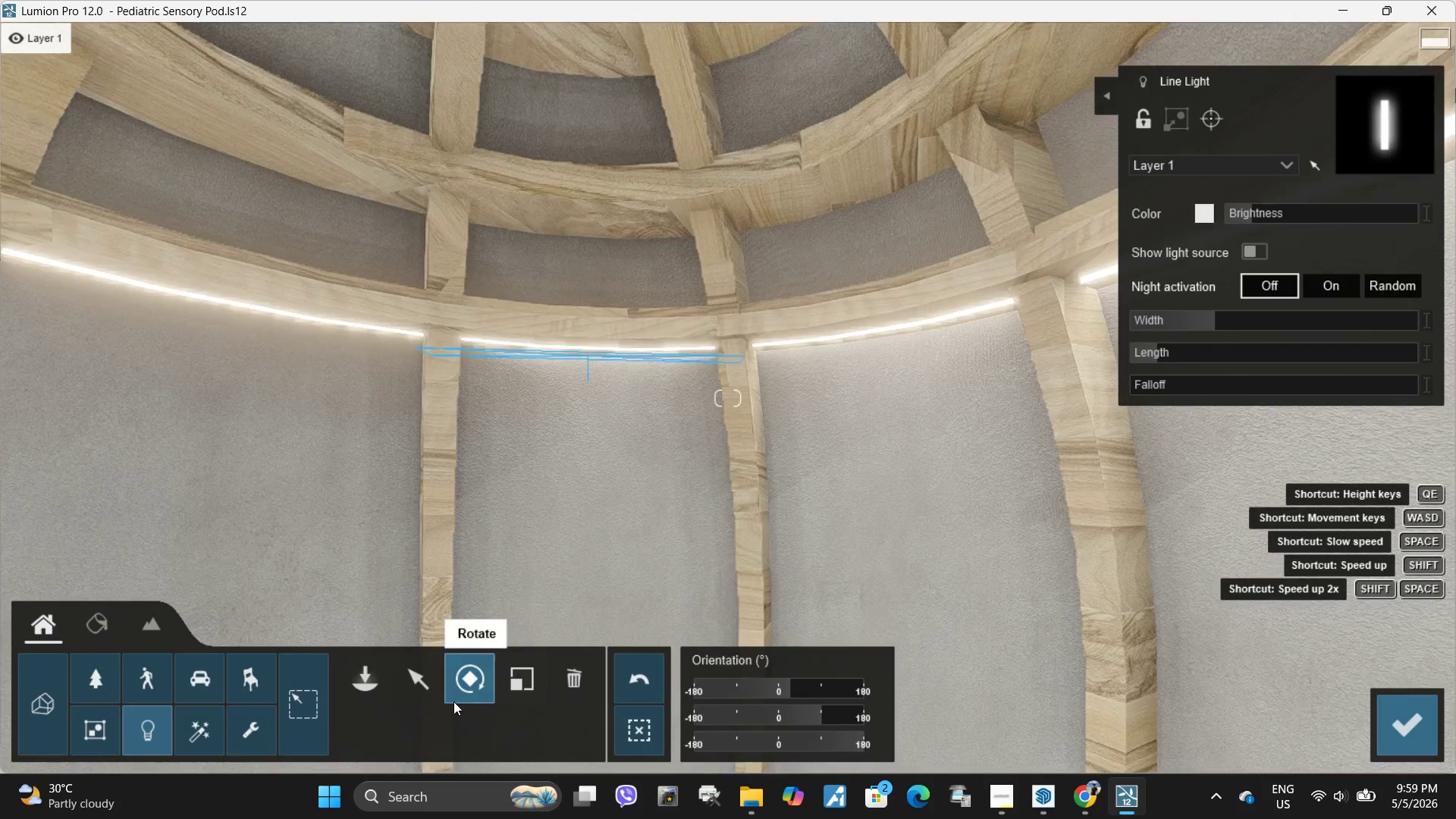 
left_click([420, 681])
 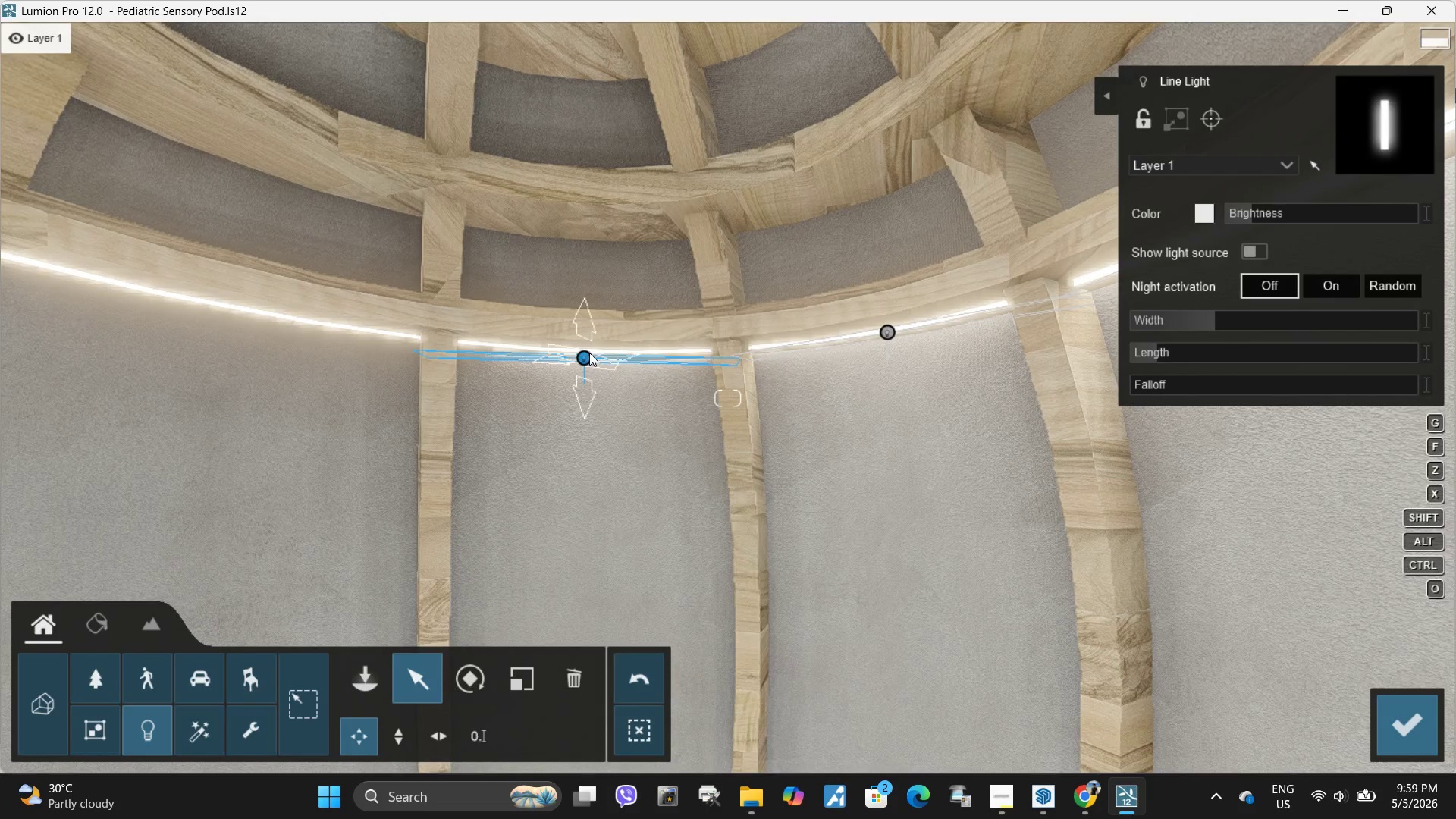 
left_click_drag(start_coordinate=[584, 356], to_coordinate=[563, 356])
 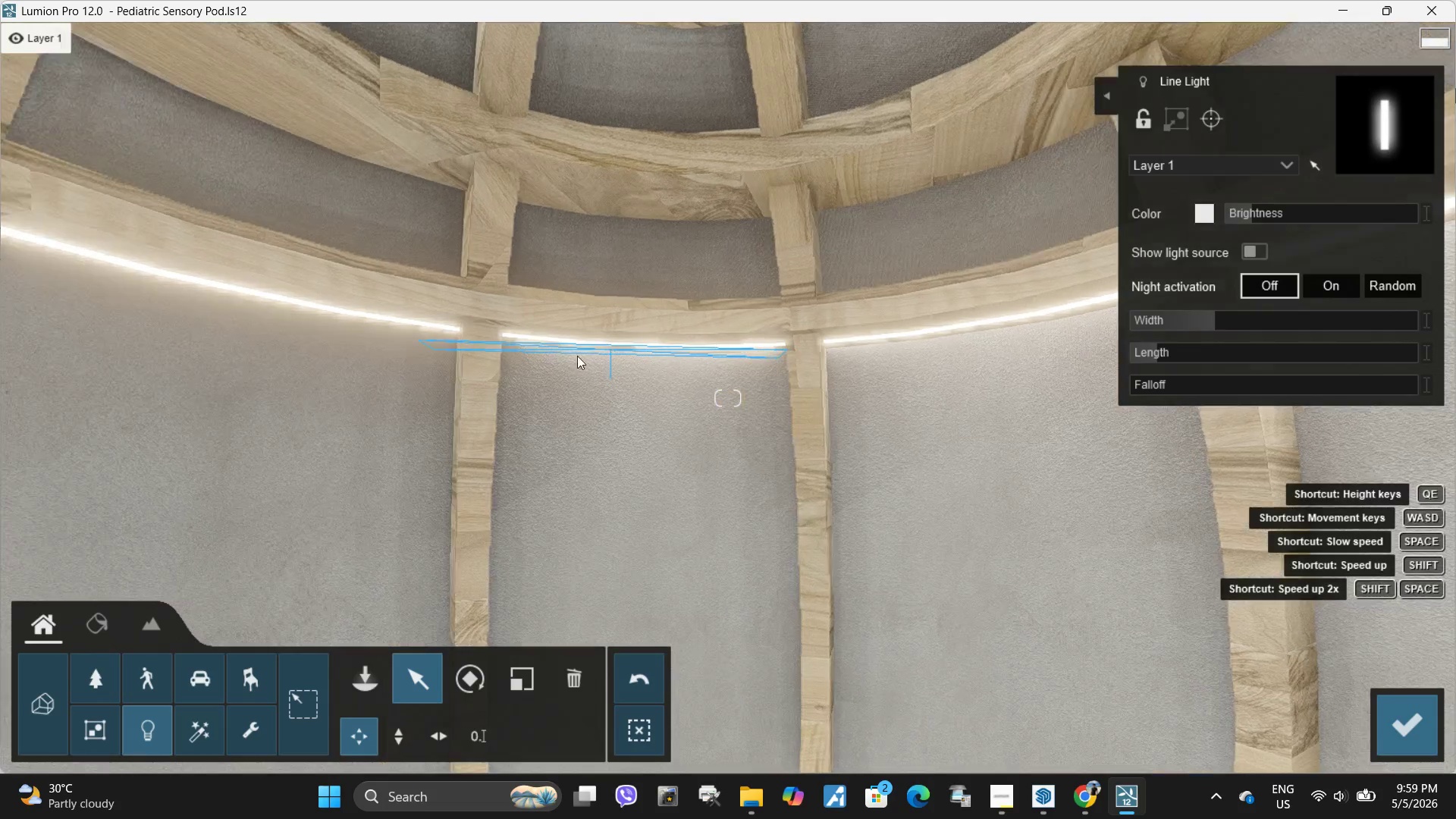 
type(waw)
 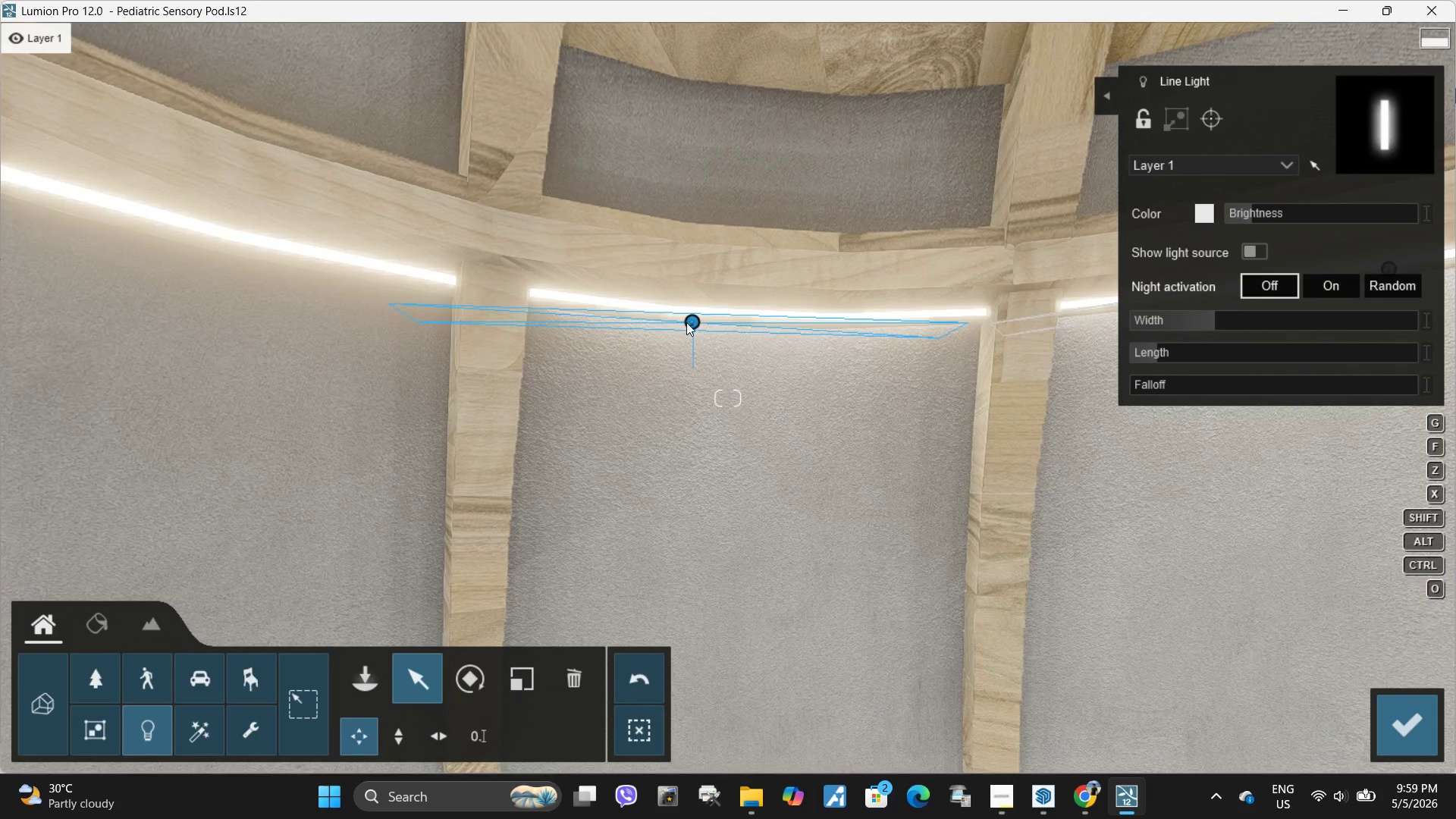 
left_click_drag(start_coordinate=[692, 318], to_coordinate=[702, 321])
 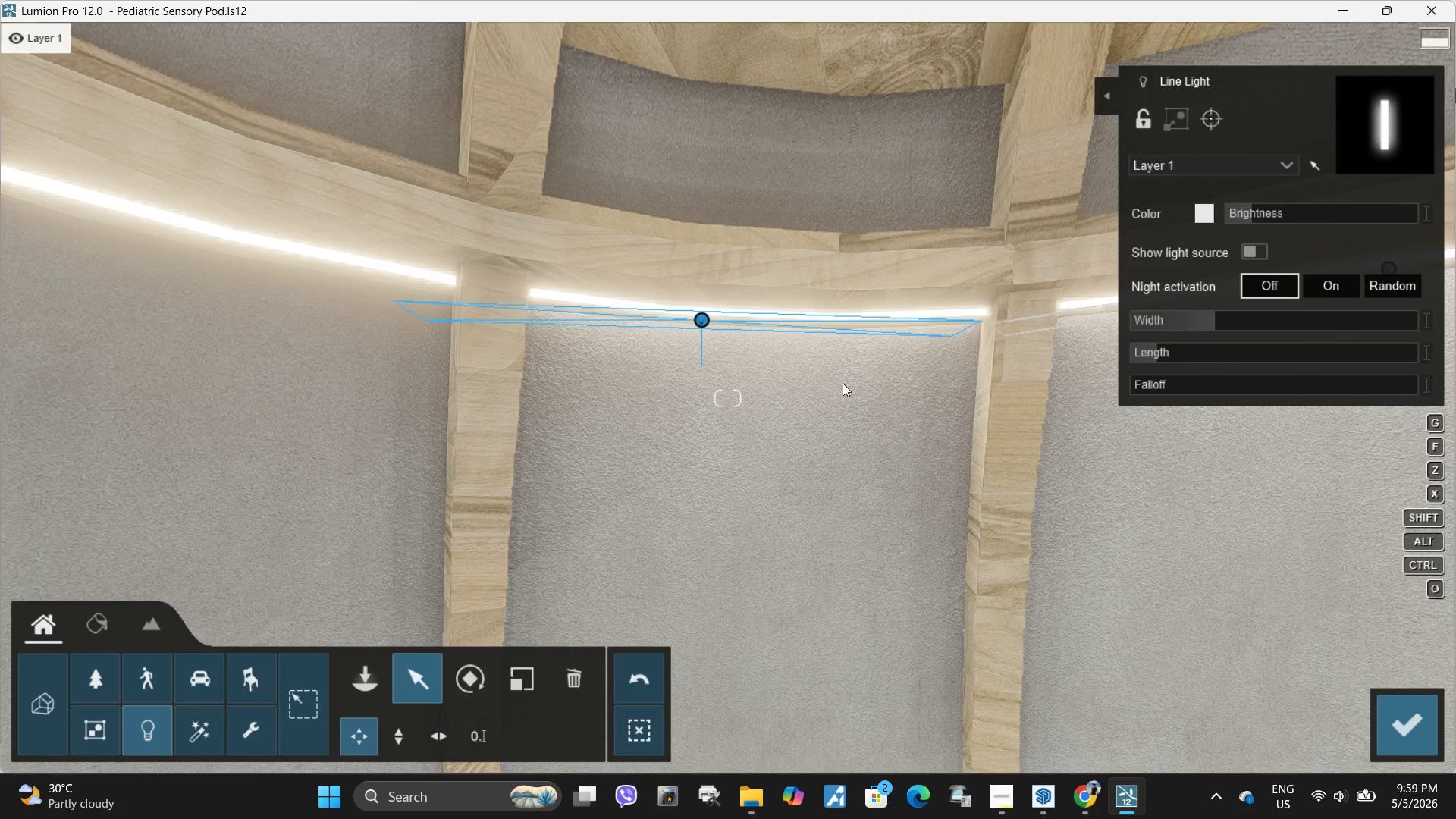 
type(dsaawa)
 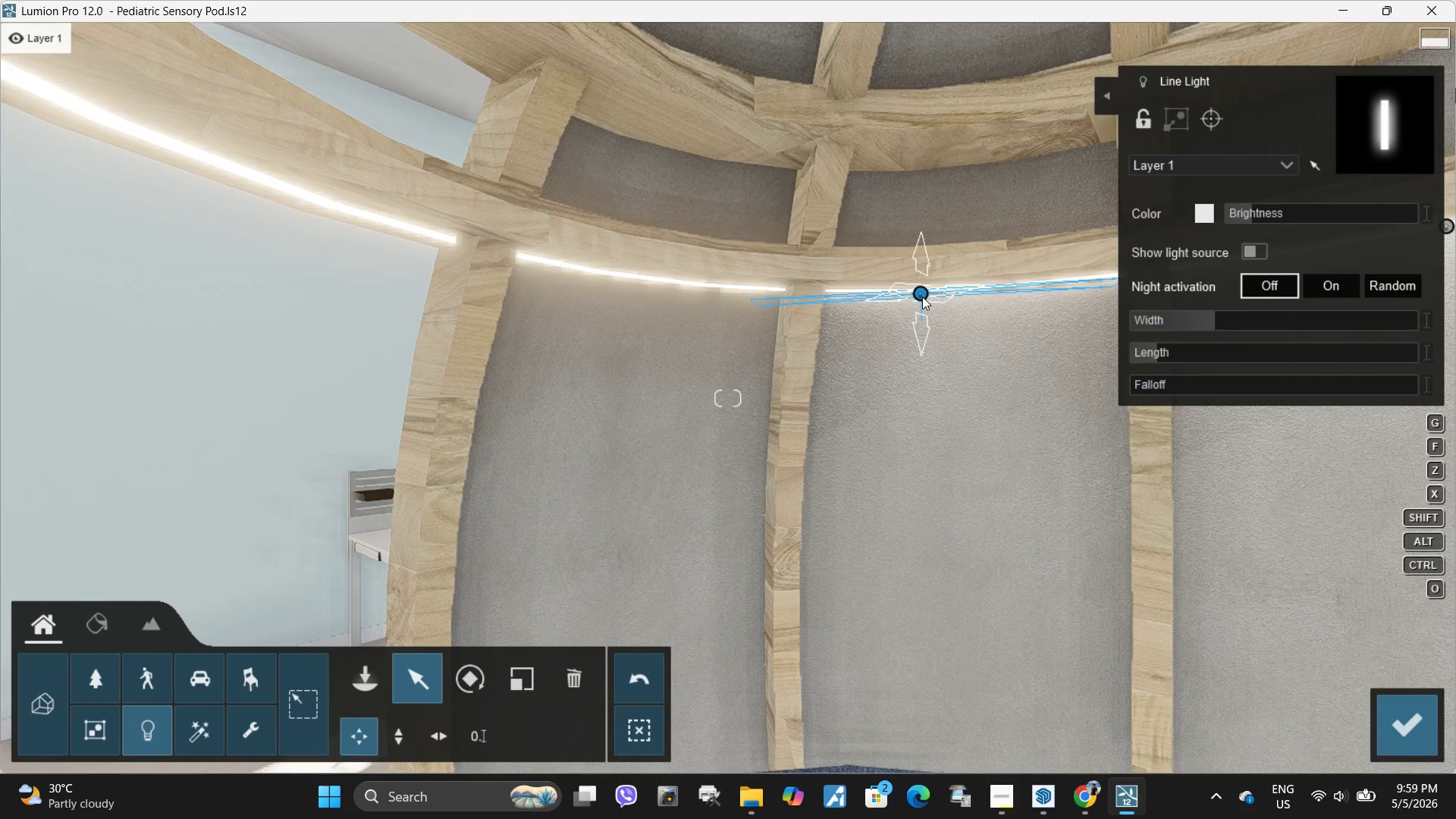 
hold_key(key=AltLeft, duration=1.97)
left_click_drag(start_coordinate=[923, 296], to_coordinate=[632, 284])
 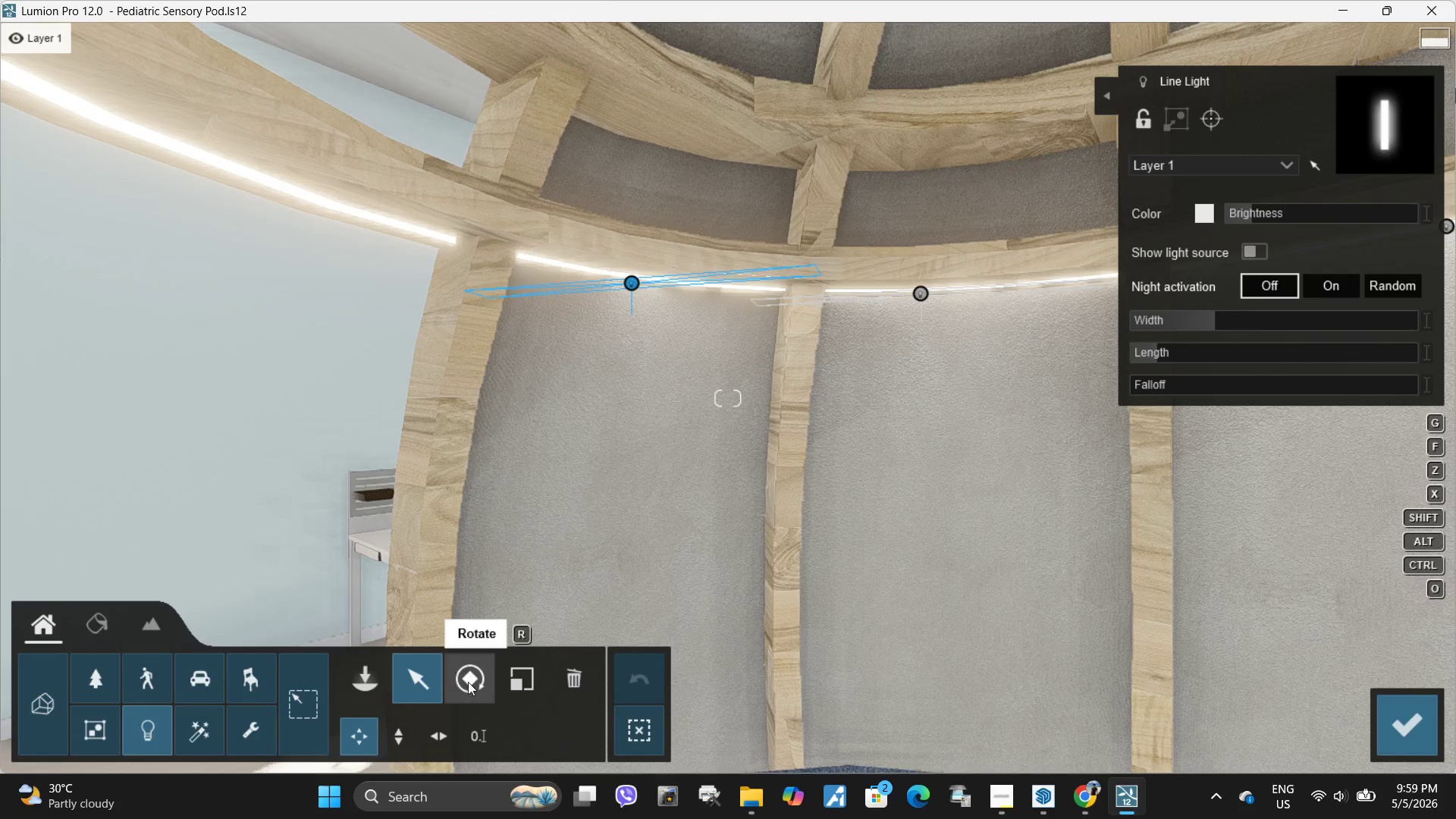 
left_click([469, 685])
 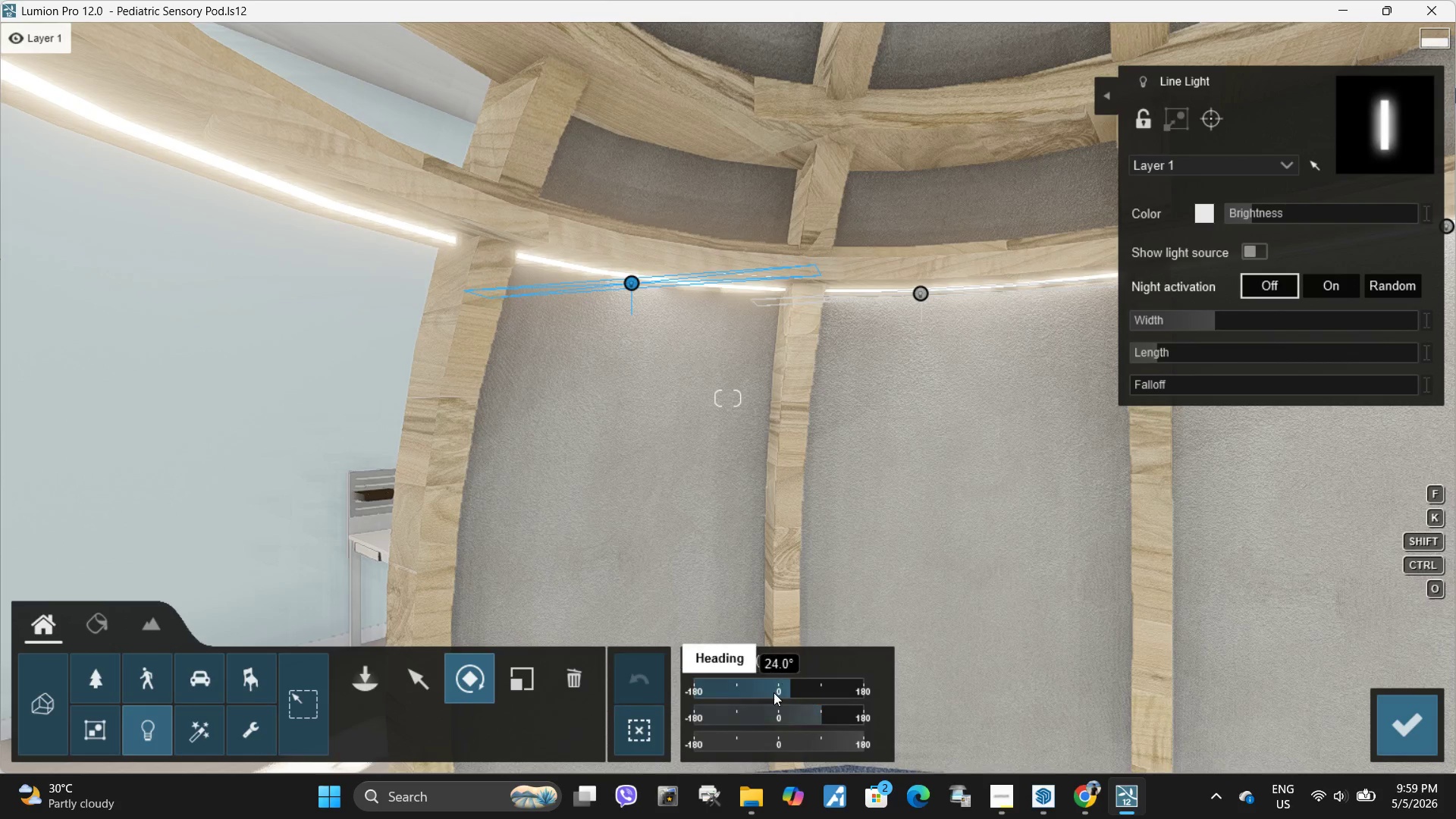 
left_click_drag(start_coordinate=[778, 691], to_coordinate=[810, 686])
 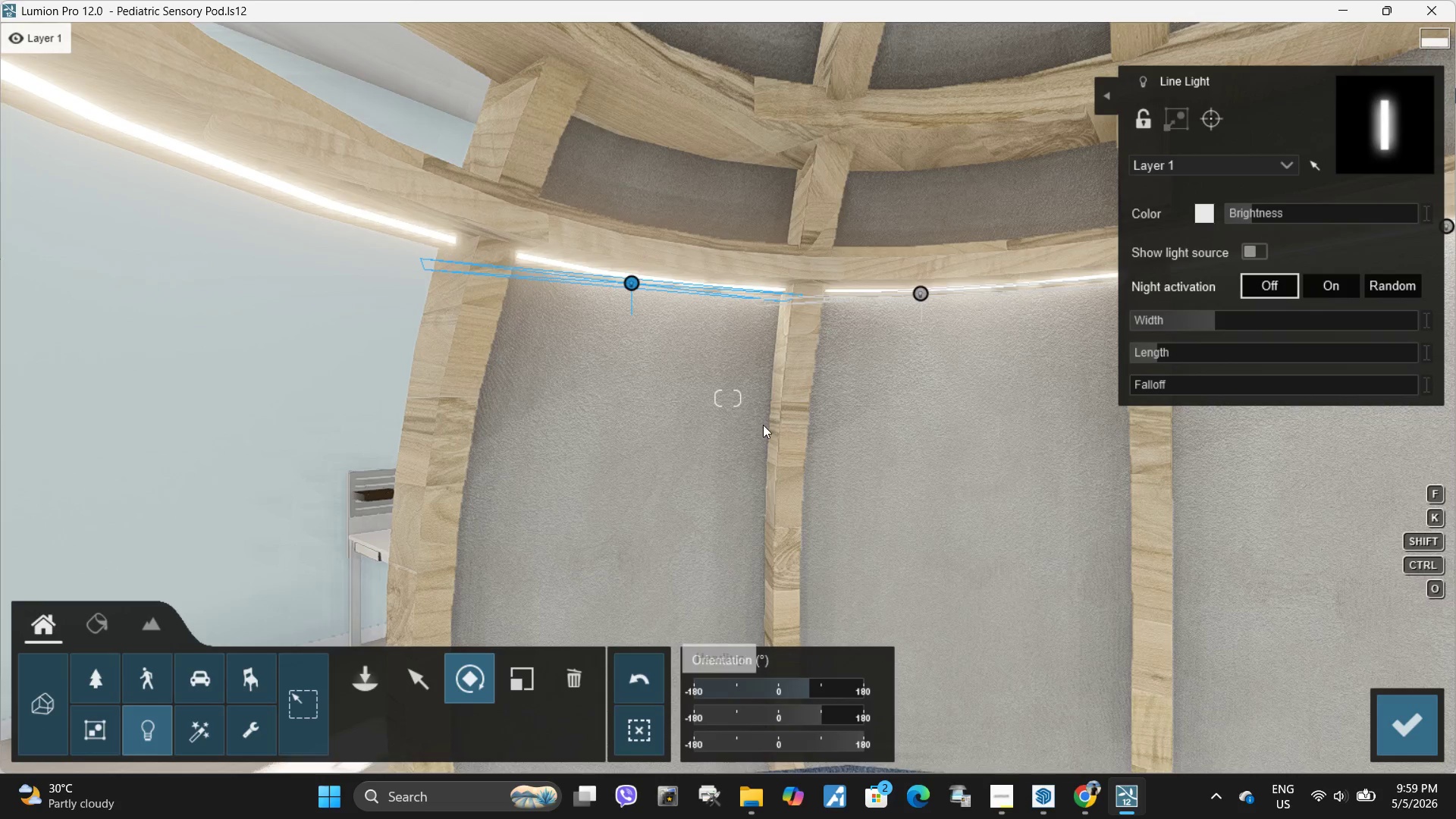 
key(W)
 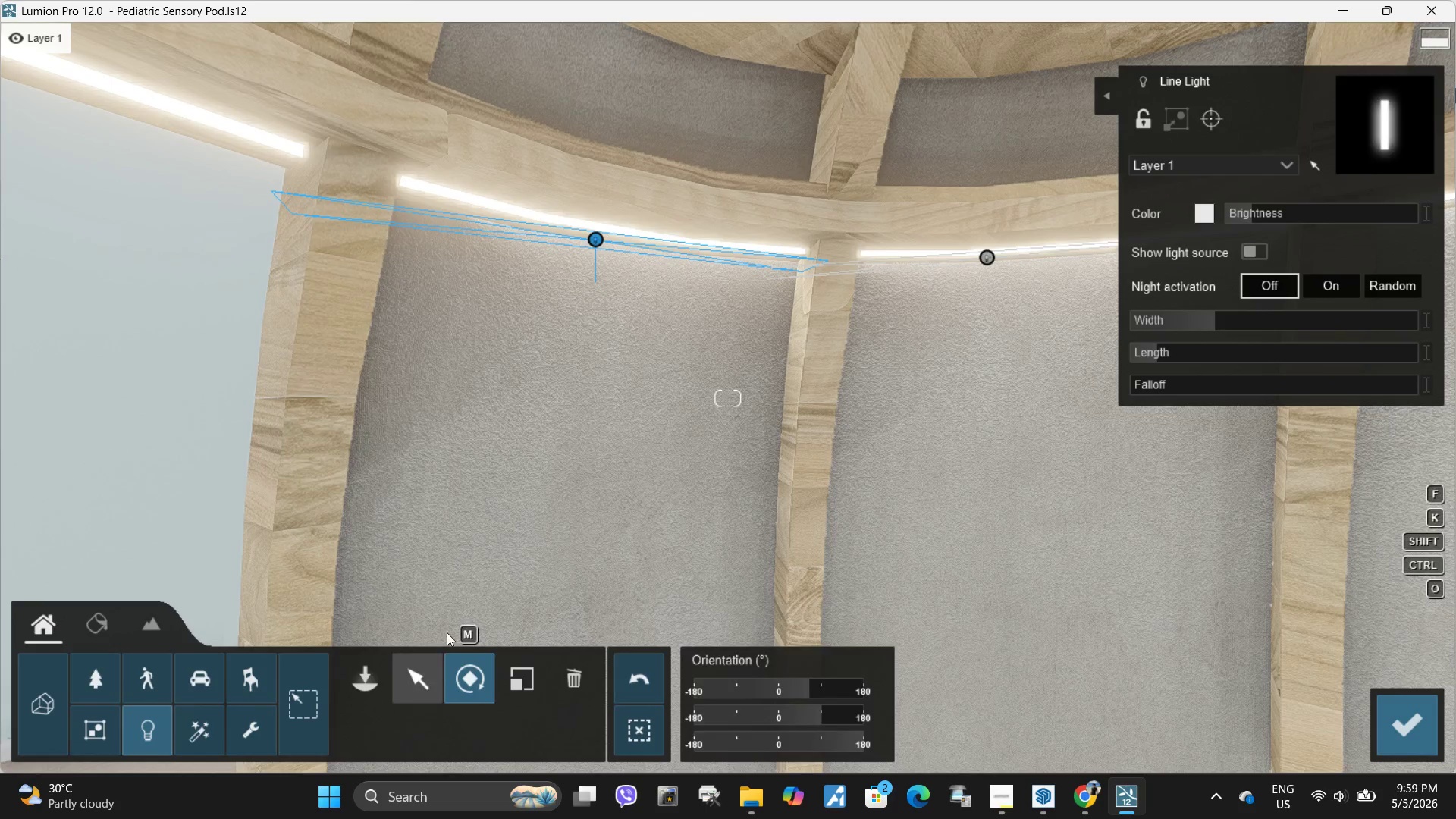 
left_click_drag(start_coordinate=[597, 237], to_coordinate=[566, 227])
 